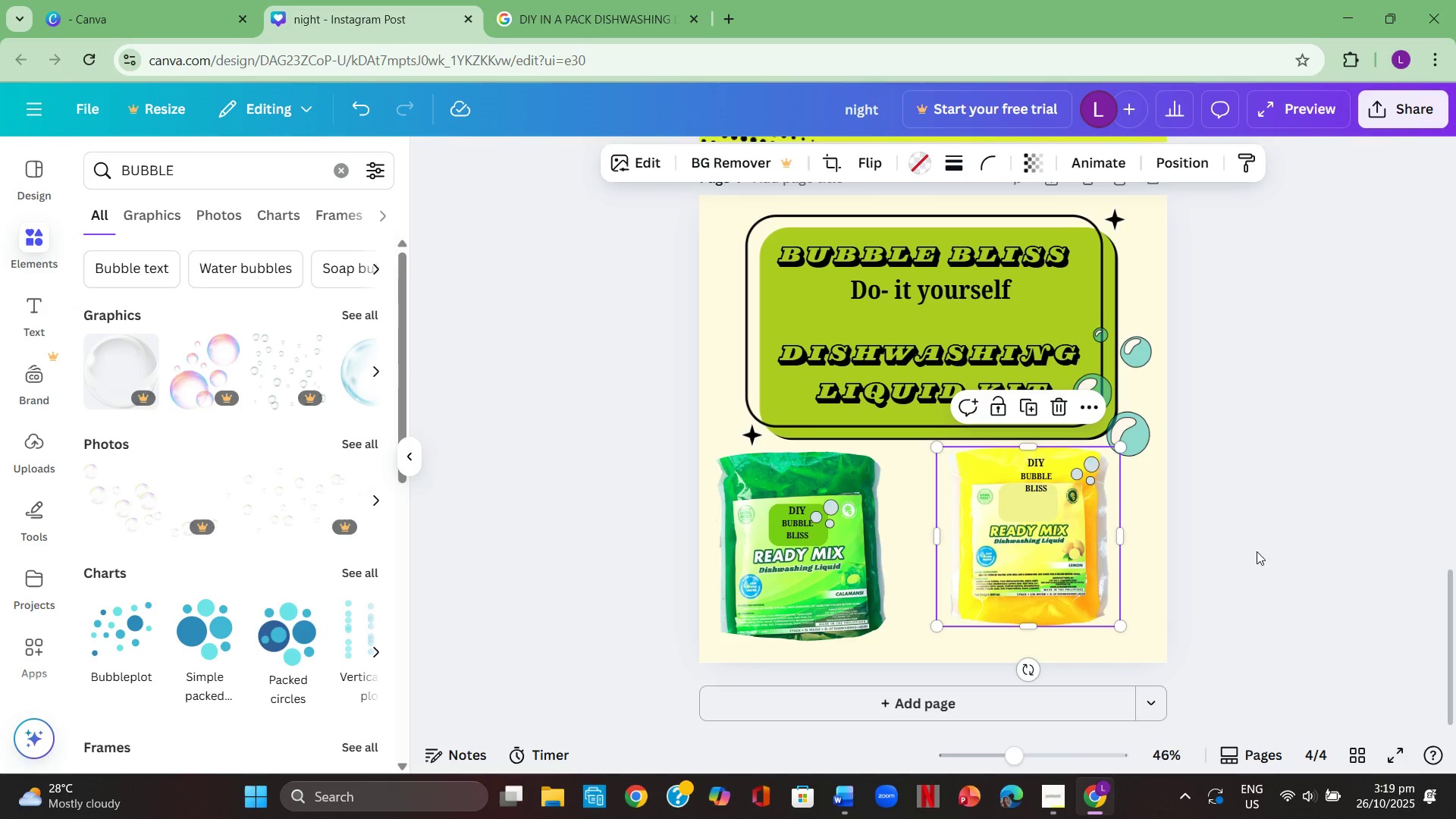 
left_click([1257, 551])
 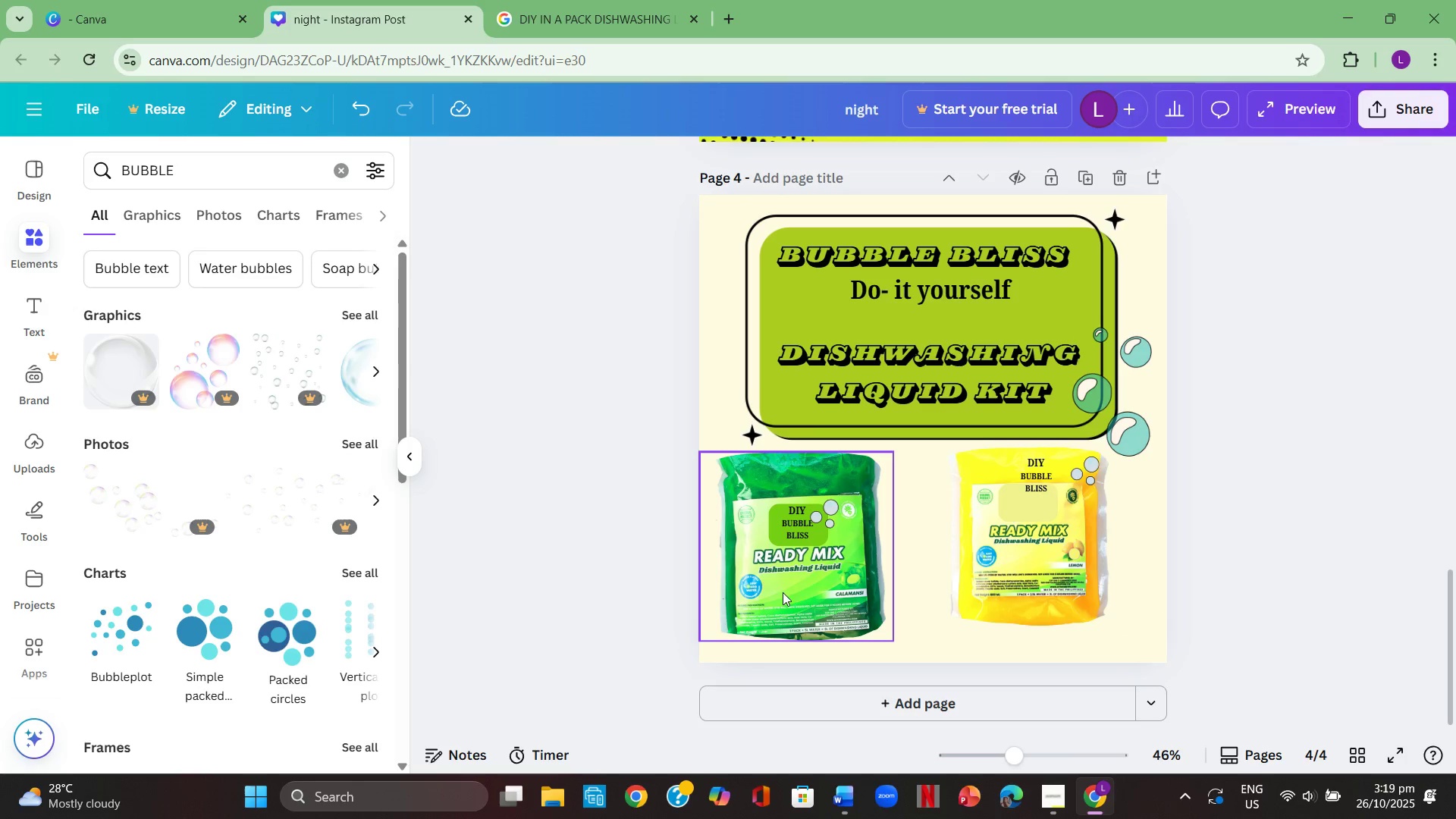 
left_click_drag(start_coordinate=[784, 598], to_coordinate=[839, 600])
 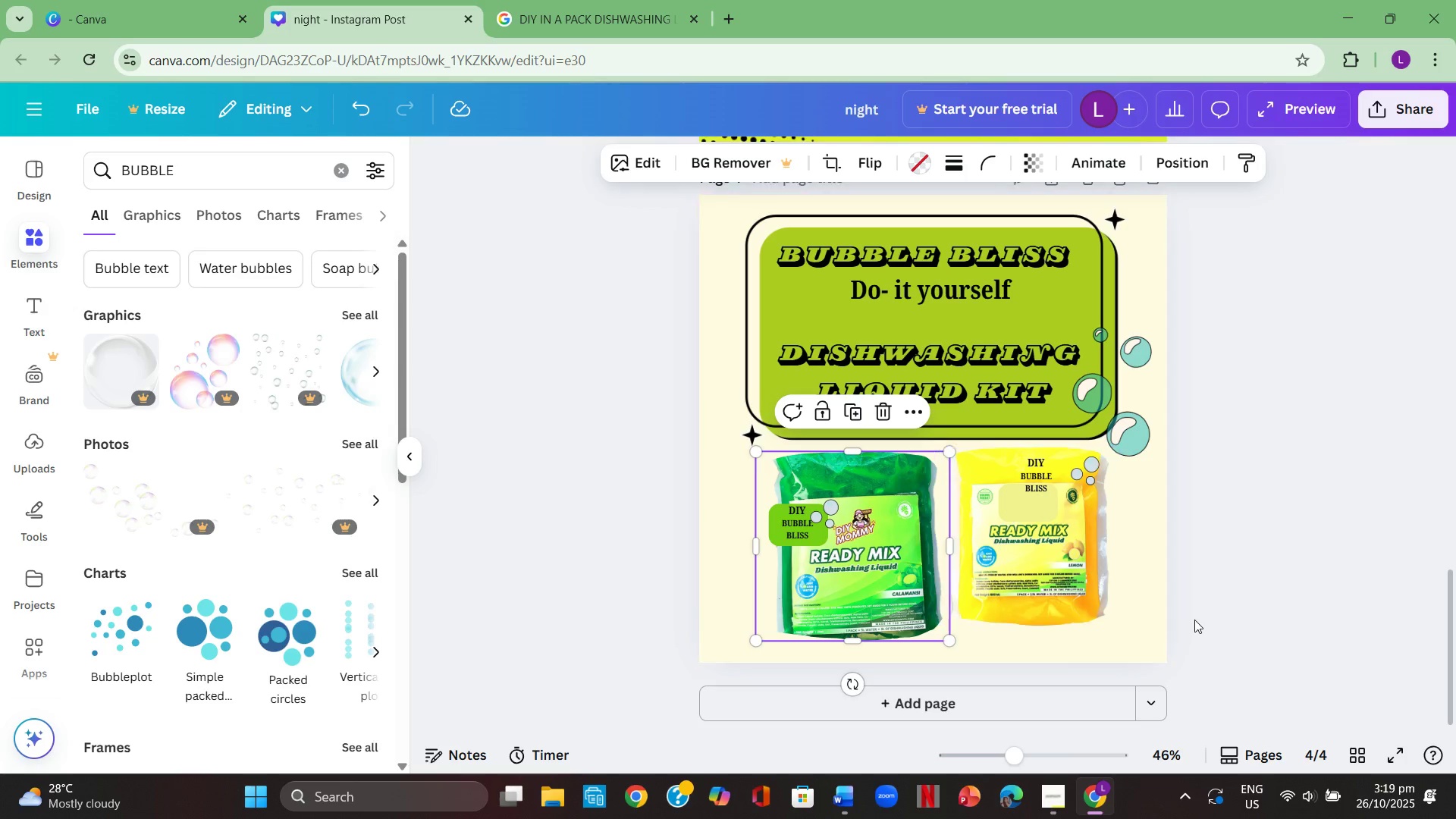 
left_click([1194, 620])
 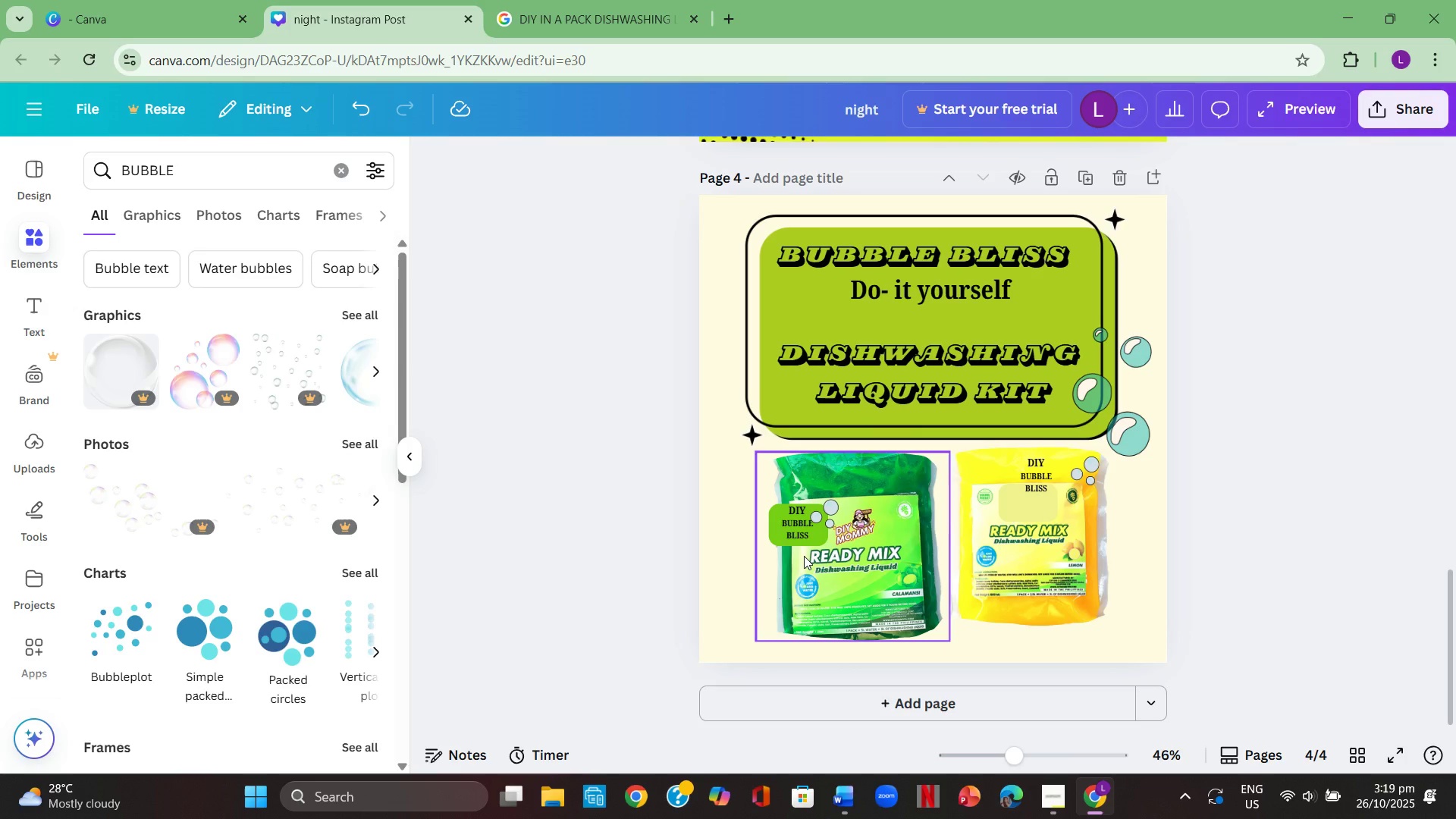 
wait(19.16)
 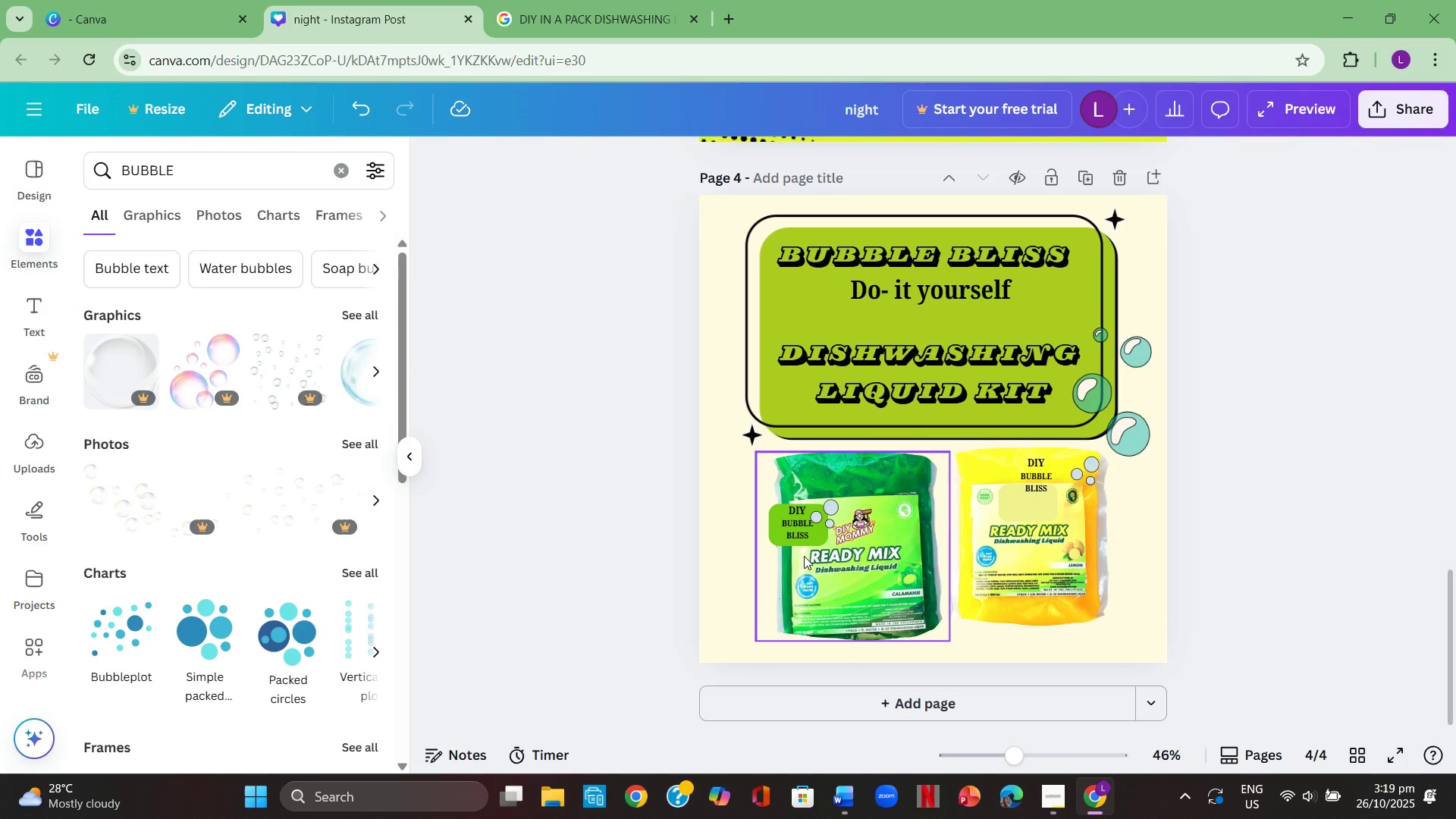 
left_click([1194, 591])
 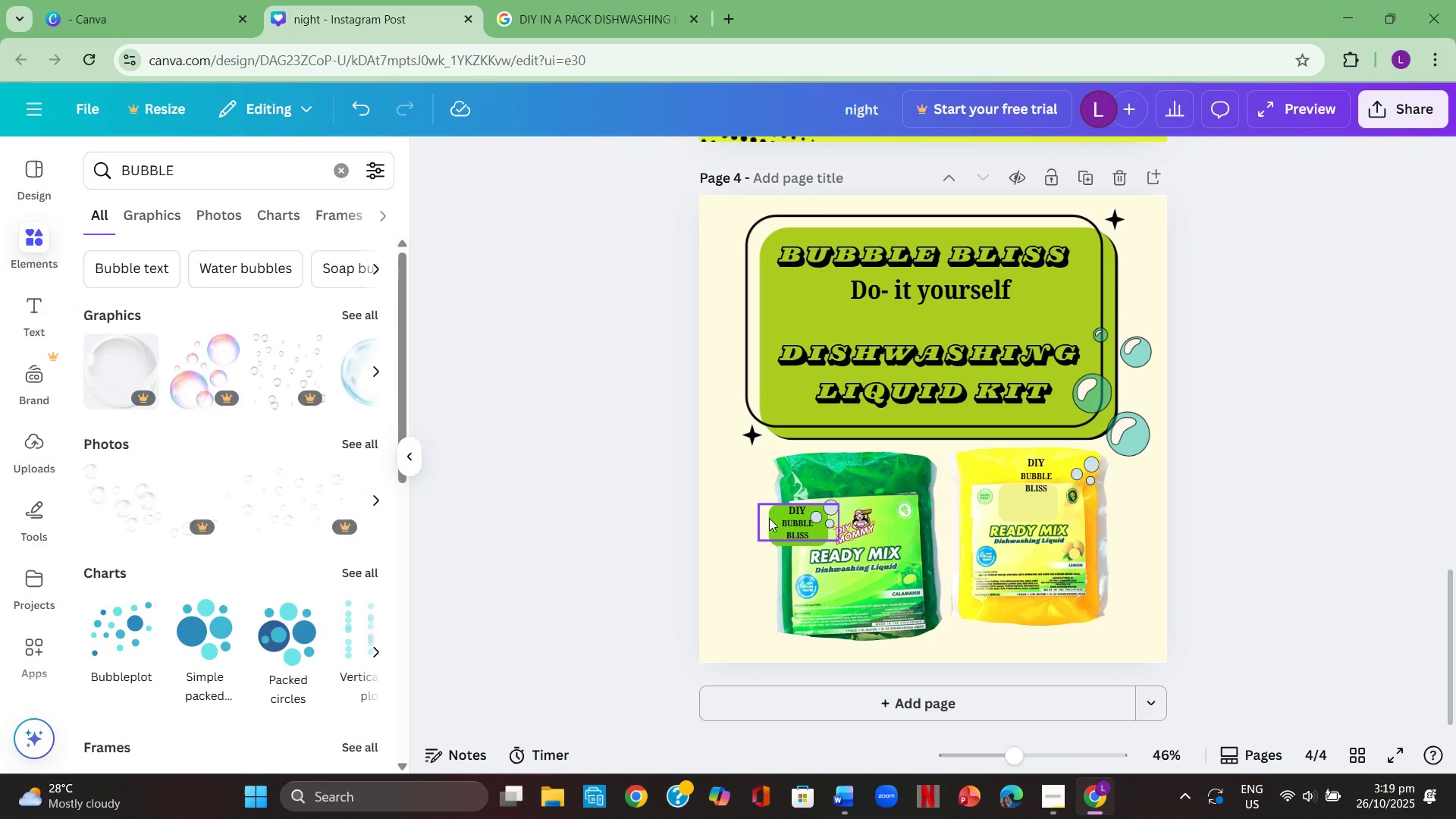 
left_click_drag(start_coordinate=[789, 522], to_coordinate=[812, 479])
 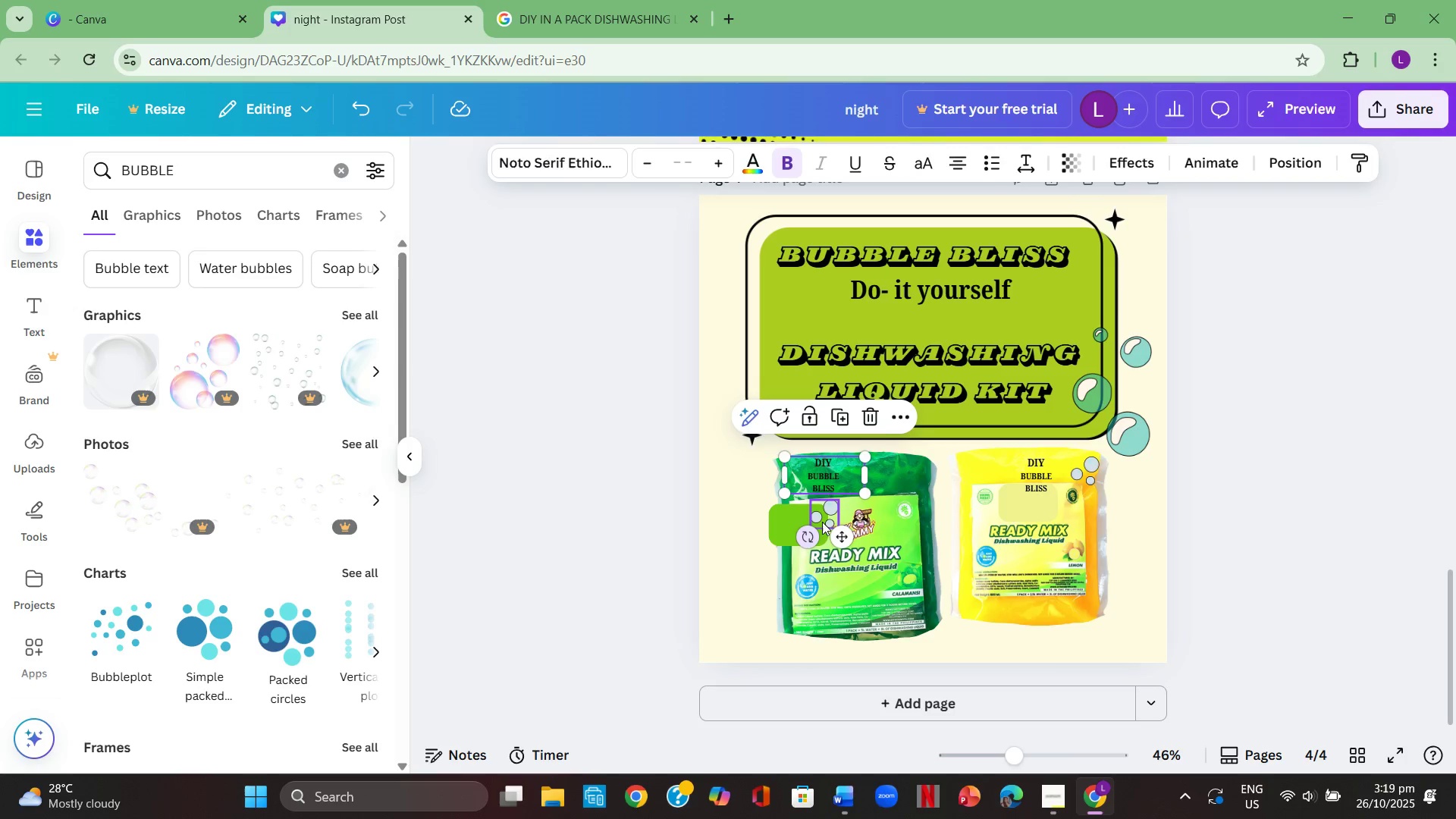 
left_click_drag(start_coordinate=[822, 522], to_coordinate=[887, 490])
 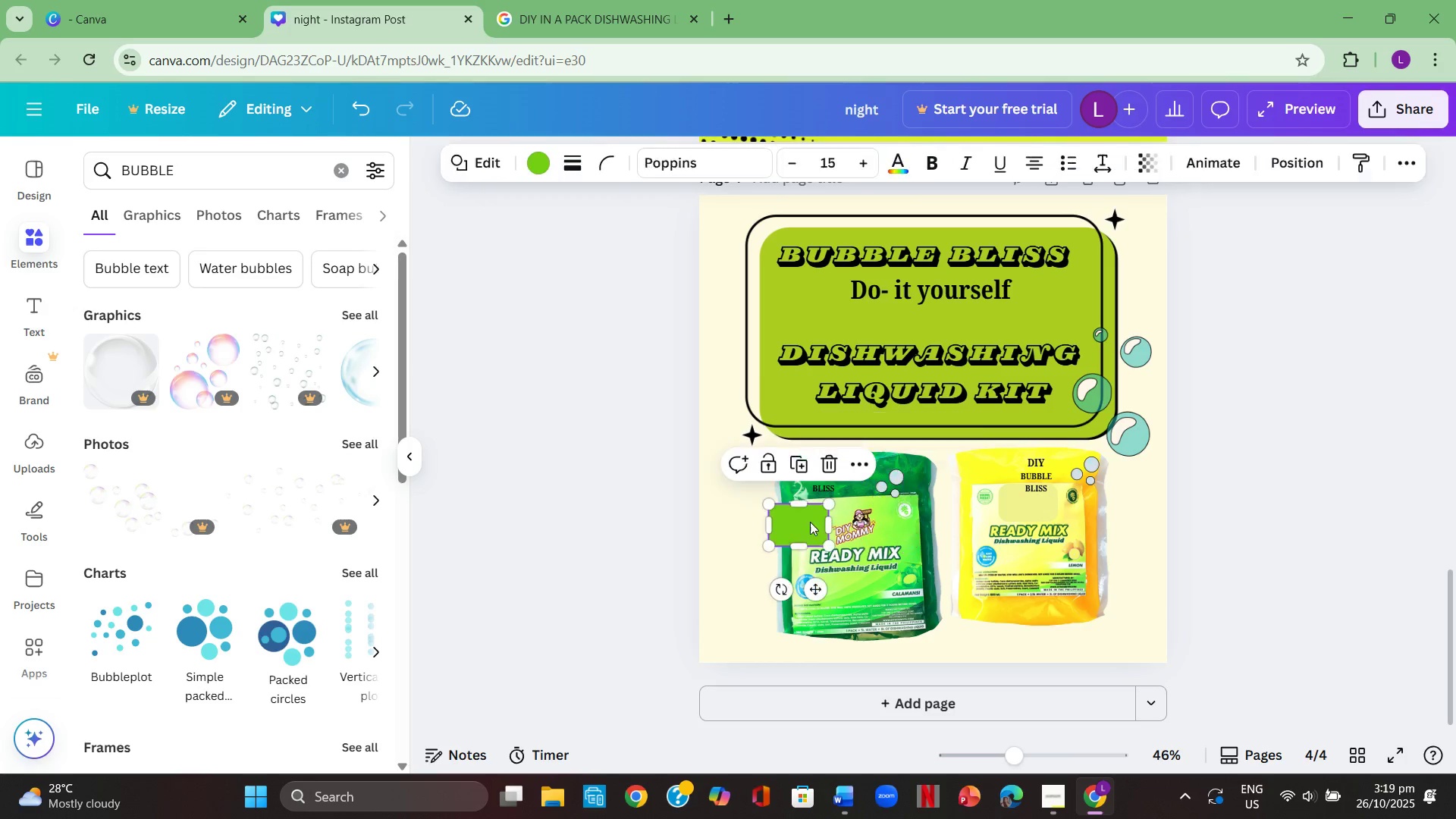 
left_click_drag(start_coordinate=[810, 522], to_coordinate=[863, 522])
 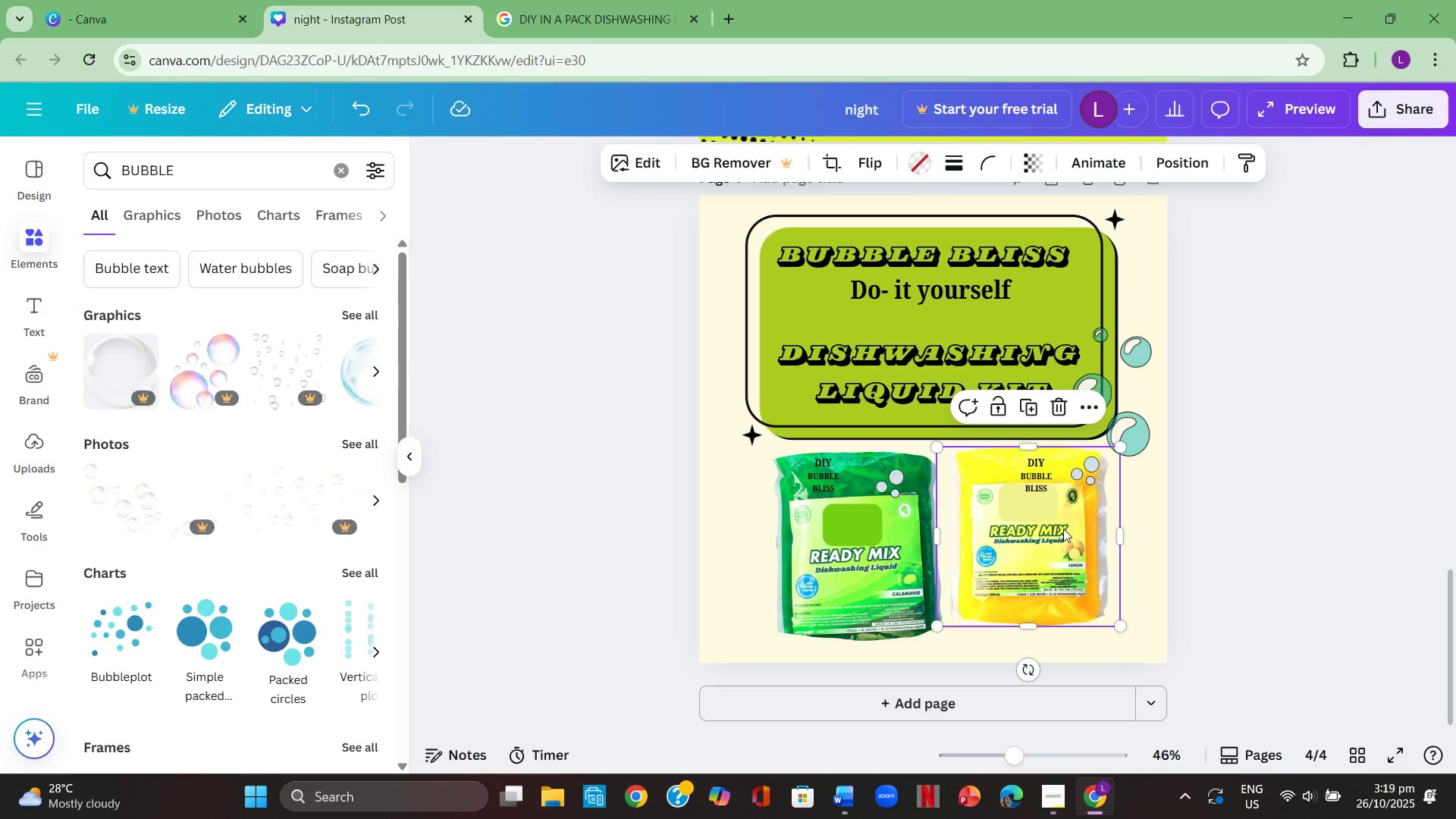 
left_click([1063, 529])
 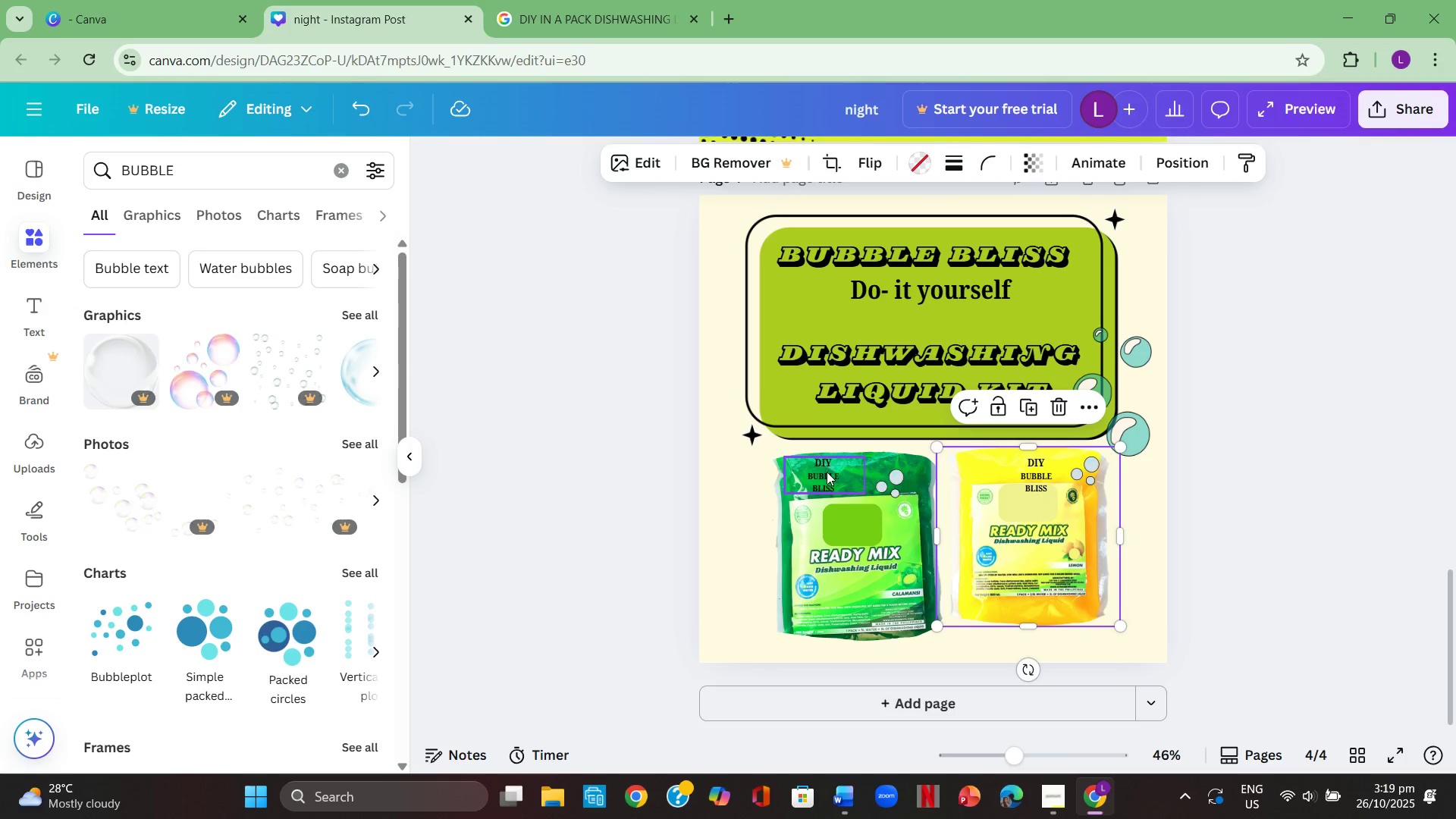 
left_click_drag(start_coordinate=[825, 472], to_coordinate=[855, 518])
 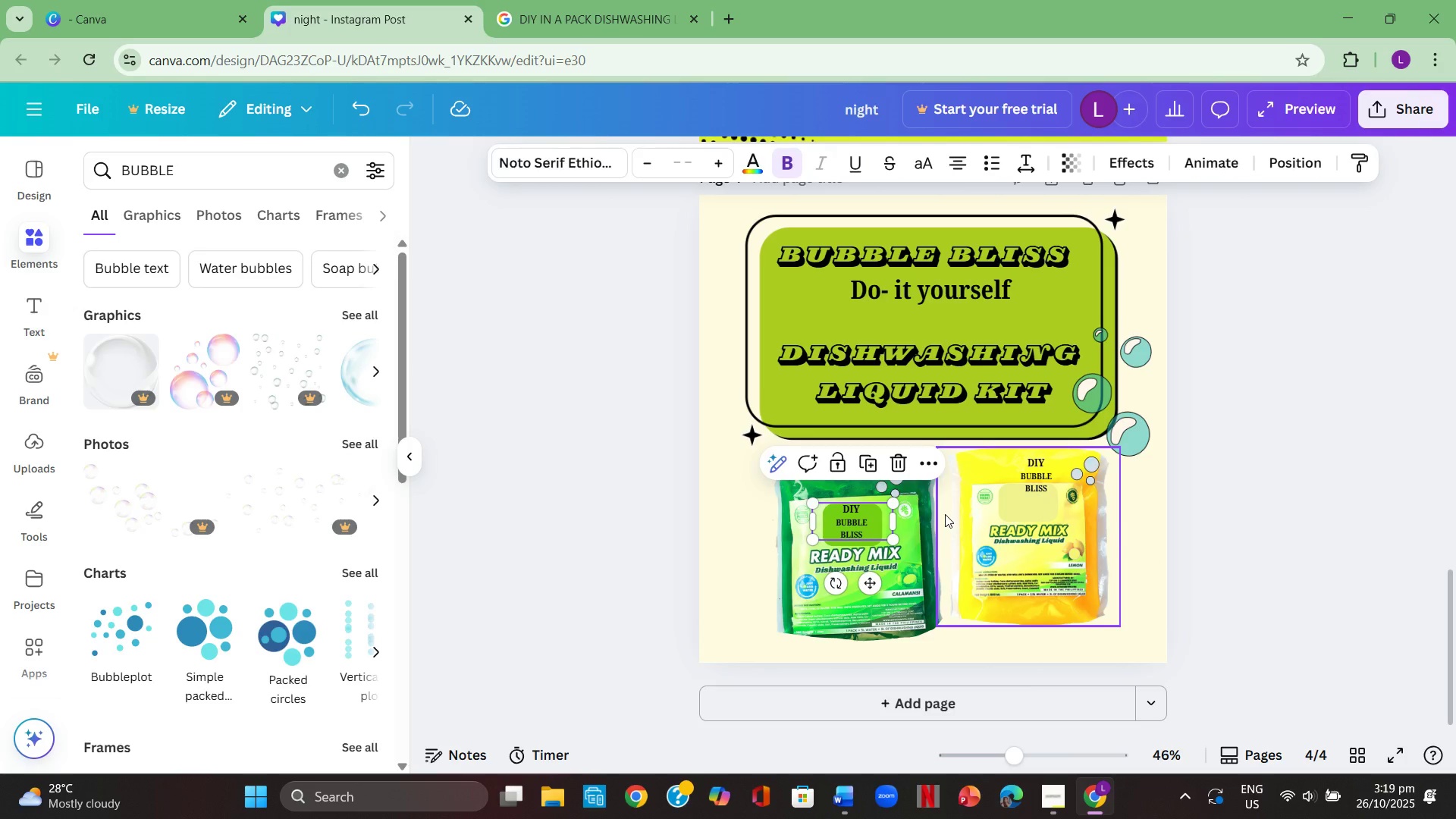 
left_click([945, 514])
 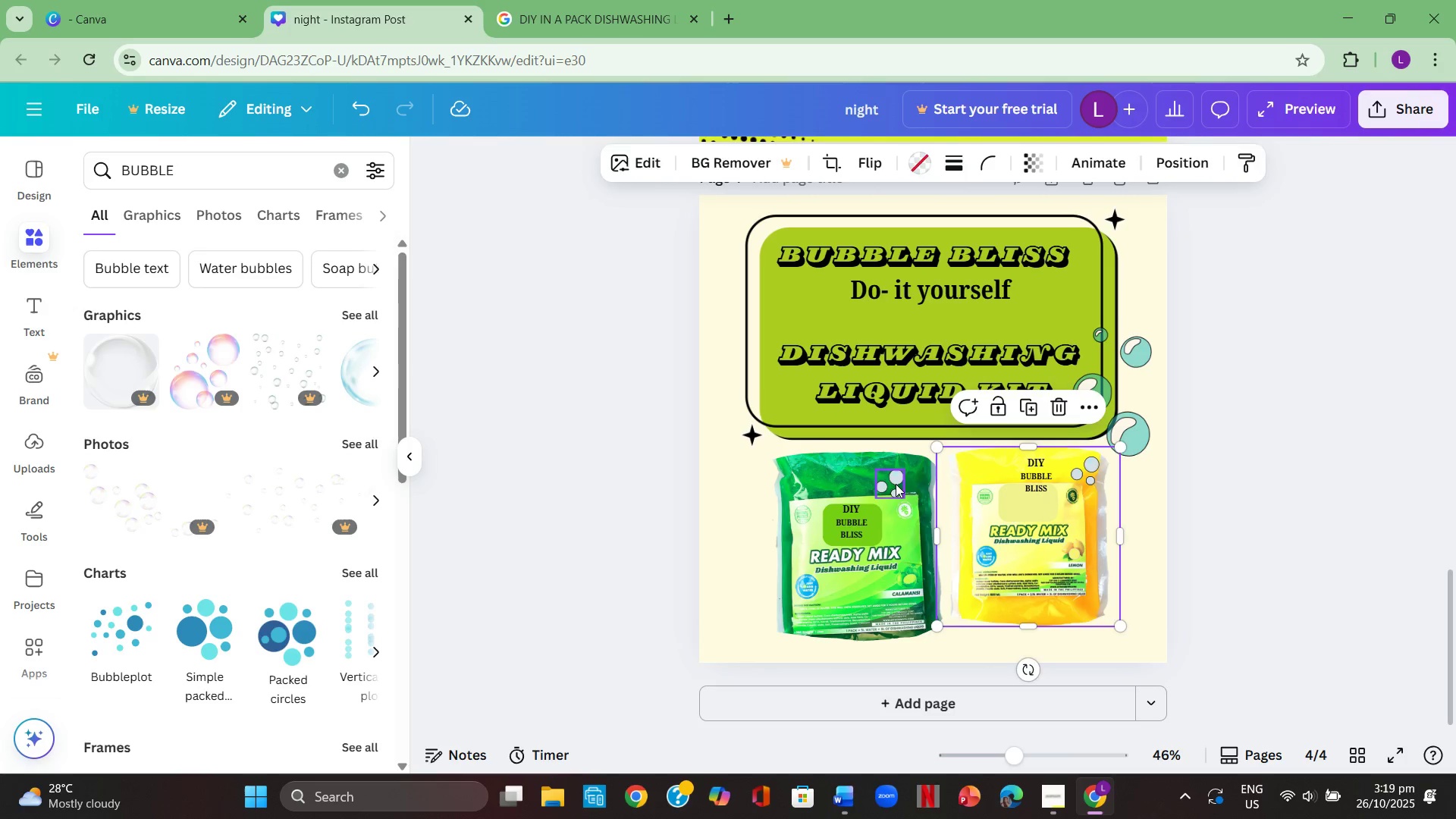 
left_click_drag(start_coordinate=[895, 483], to_coordinate=[886, 529])
 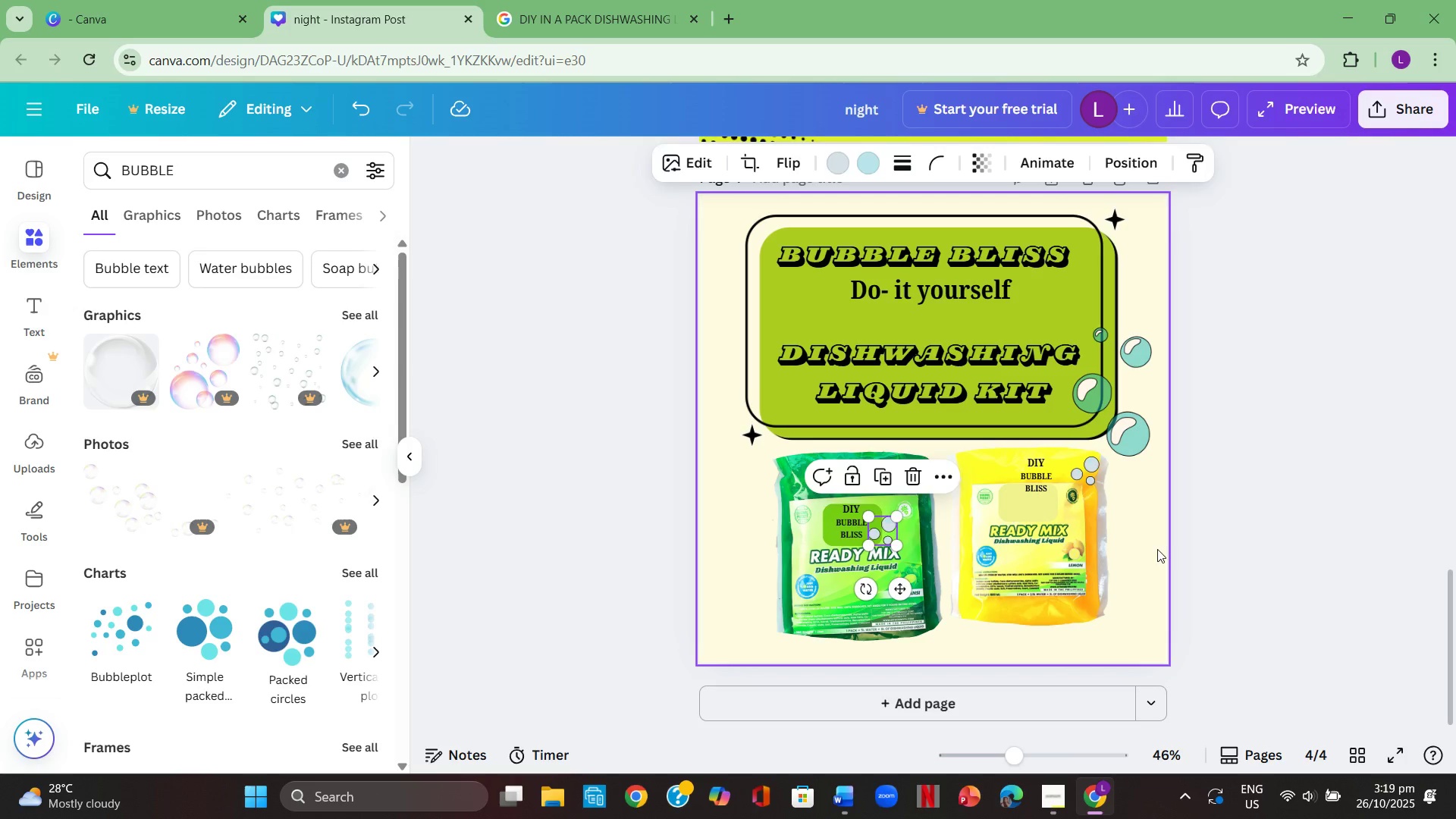 
left_click([1157, 549])
 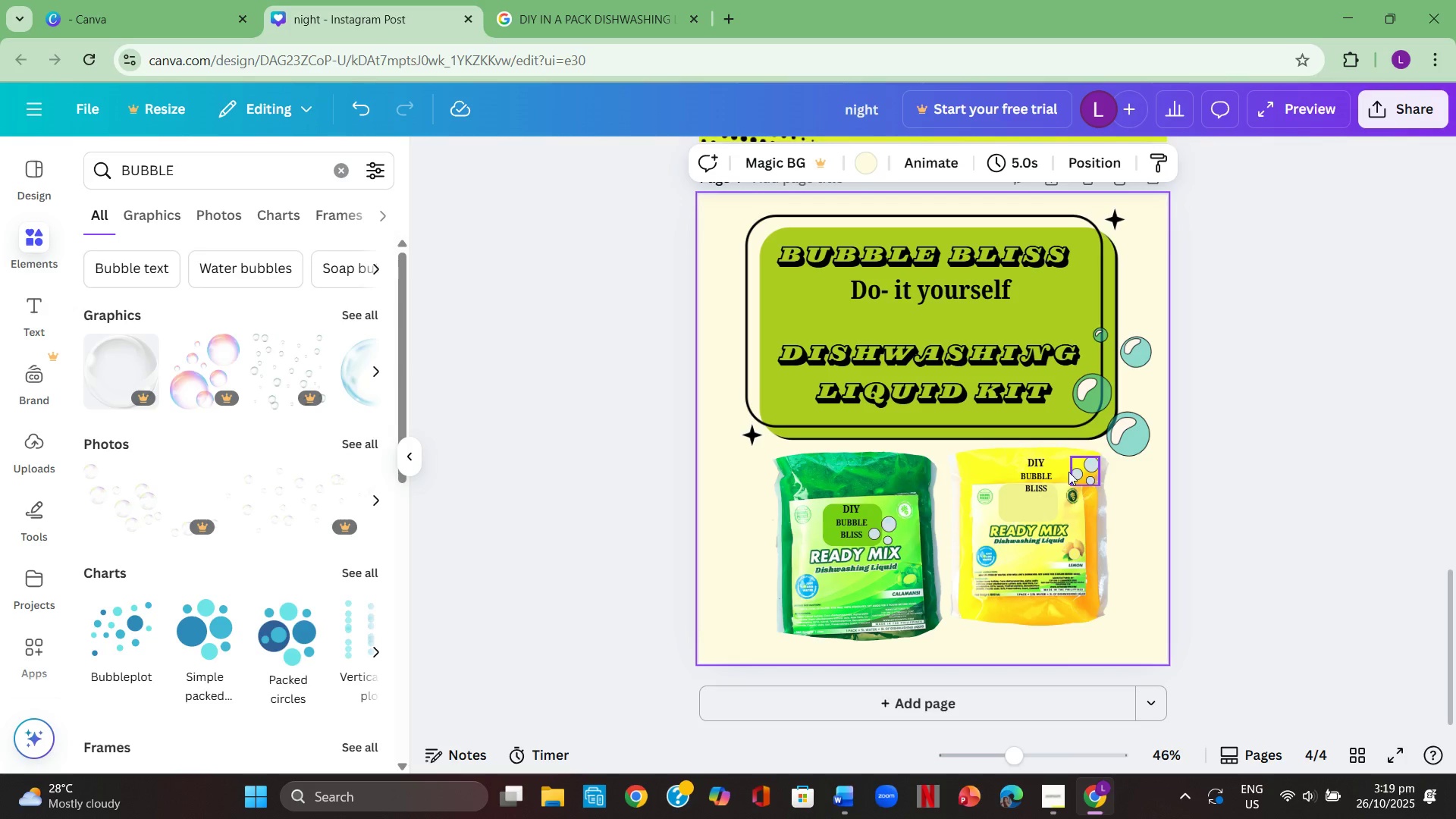 
left_click_drag(start_coordinate=[1031, 479], to_coordinate=[1020, 504])
 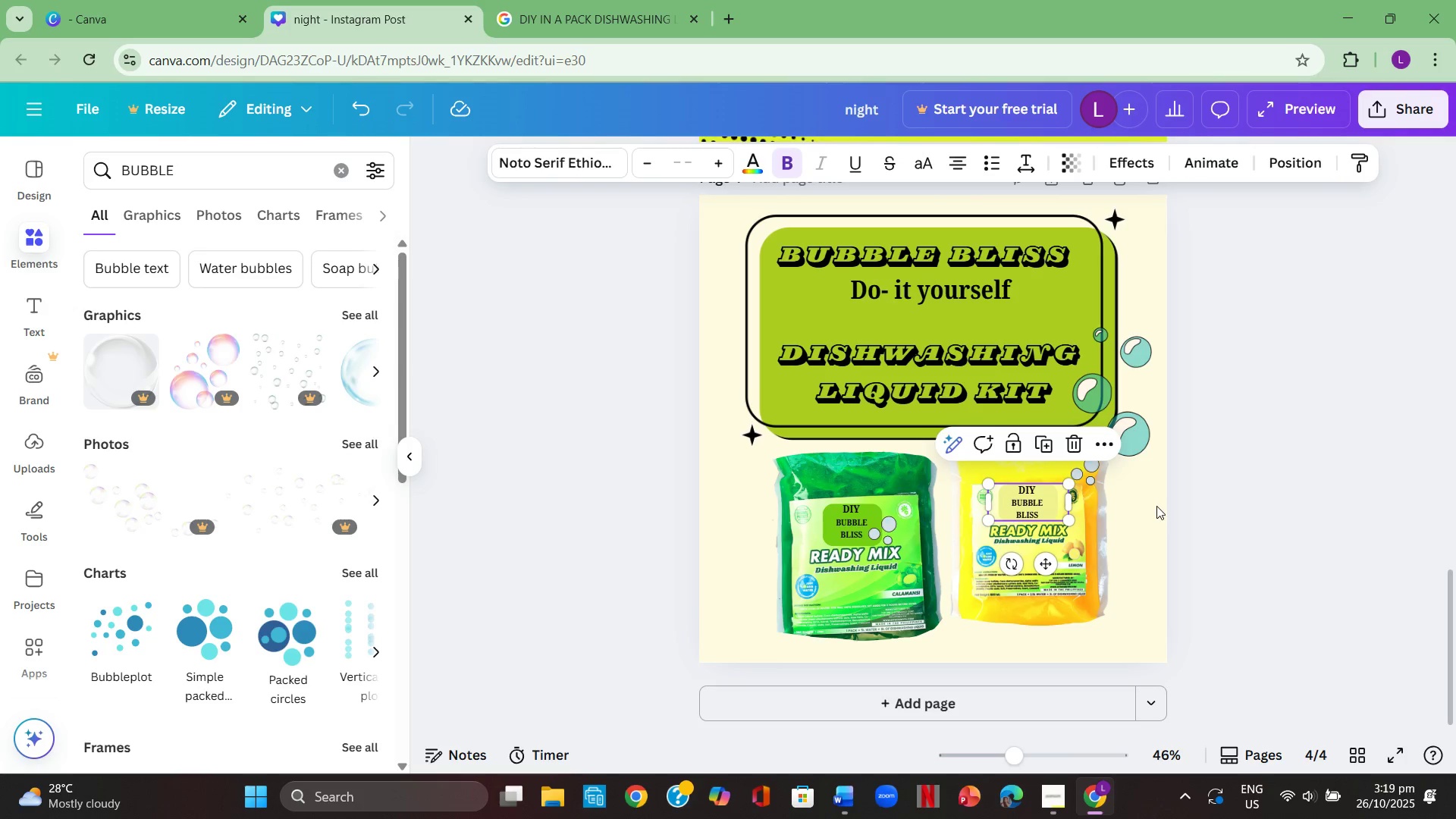 
left_click([1156, 506])
 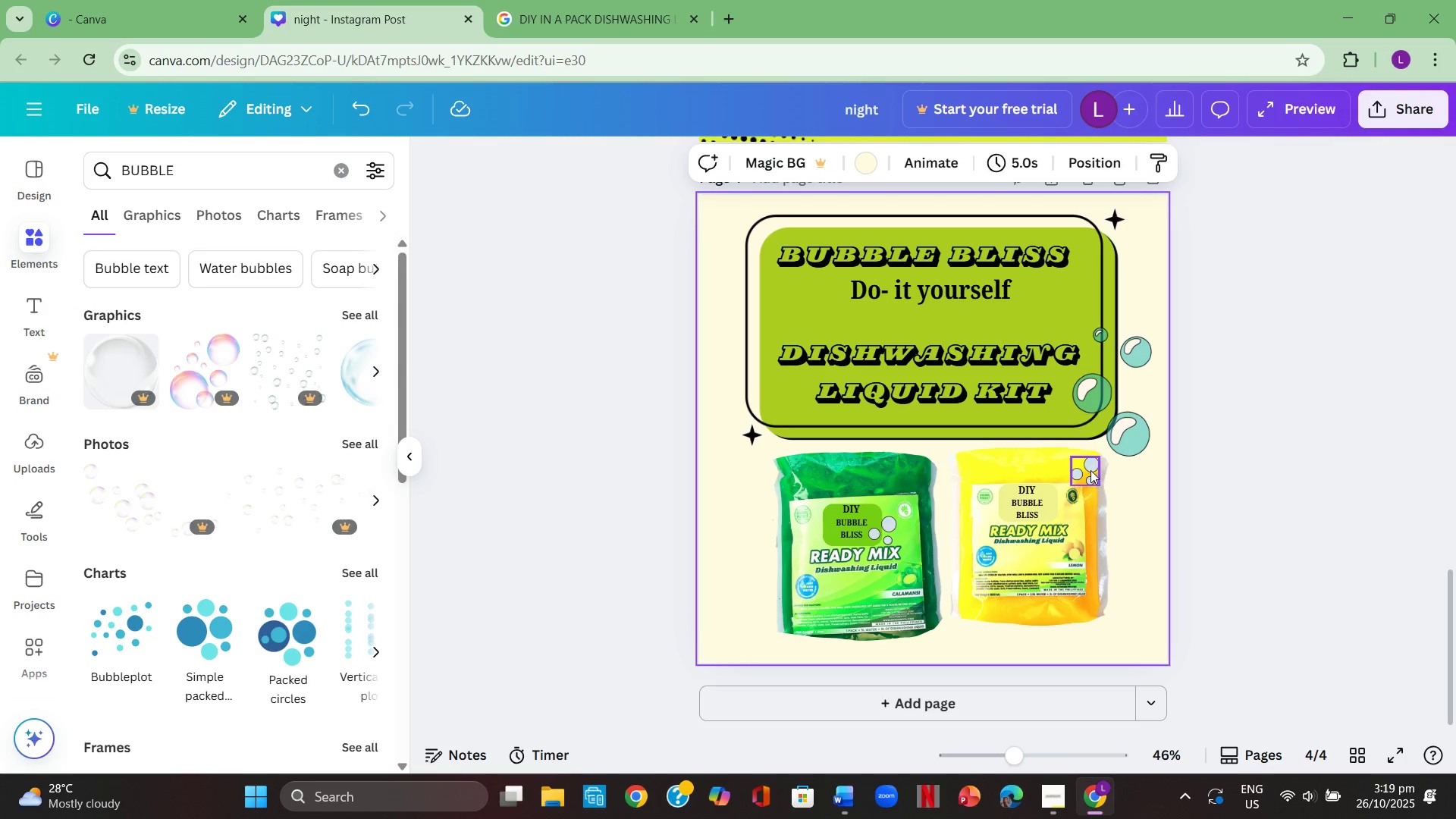 
left_click_drag(start_coordinate=[1089, 470], to_coordinate=[1064, 509])
 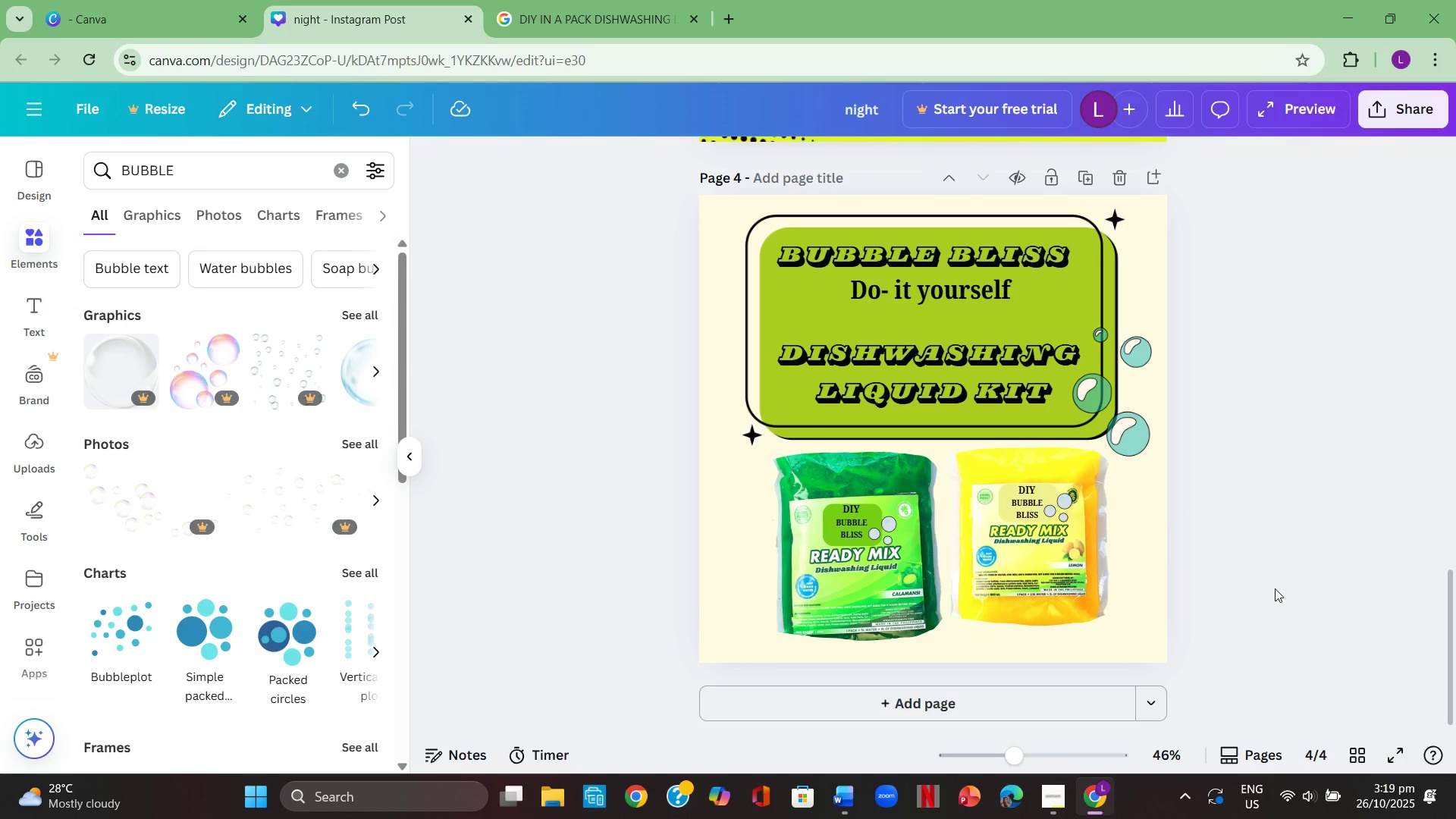 
mouse_move([1317, 730])
 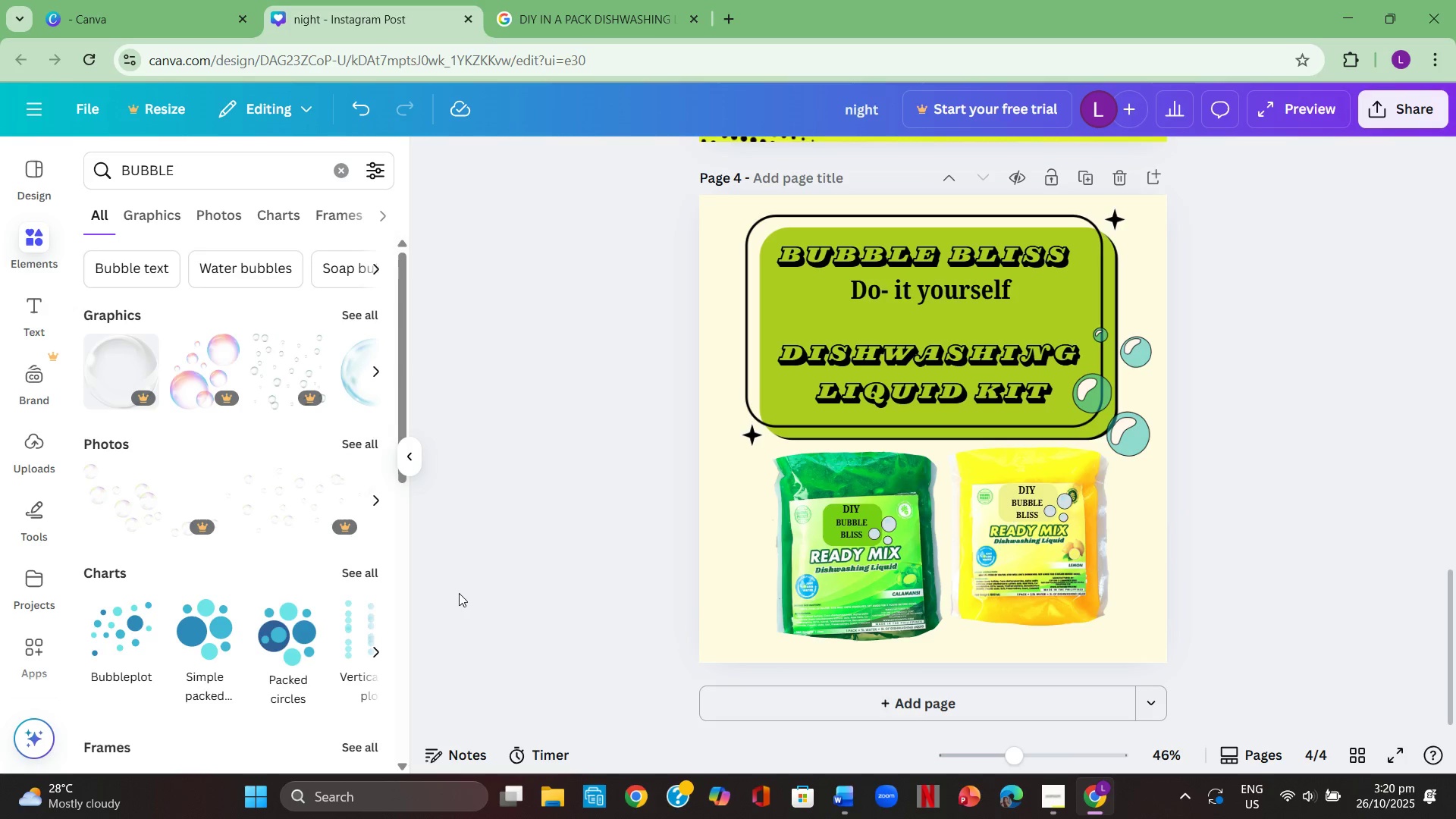 
scroll: coordinate [193, 594], scroll_direction: down, amount: 3.0
 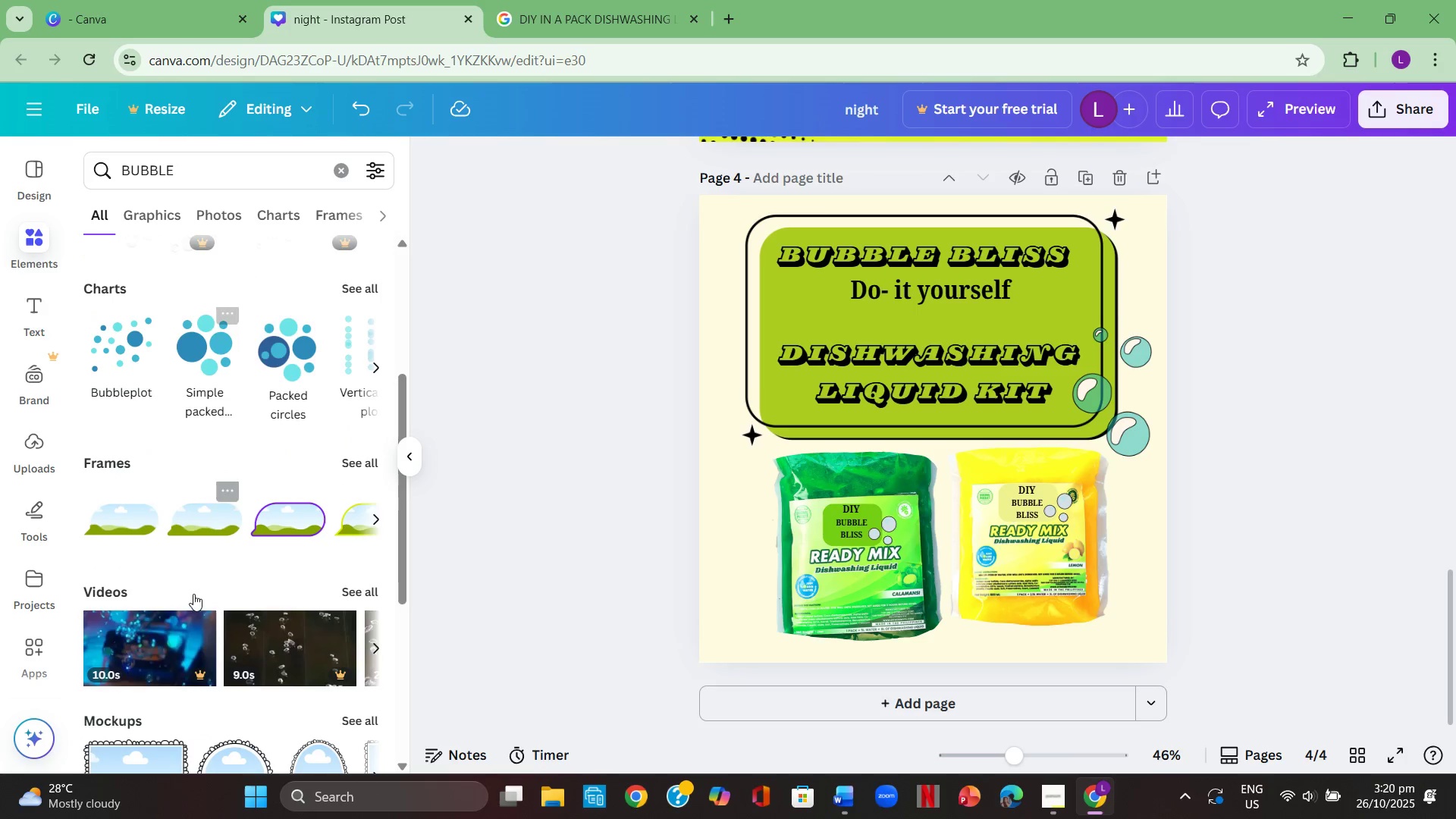 
scroll: coordinate [189, 591], scroll_direction: up, amount: 7.0
 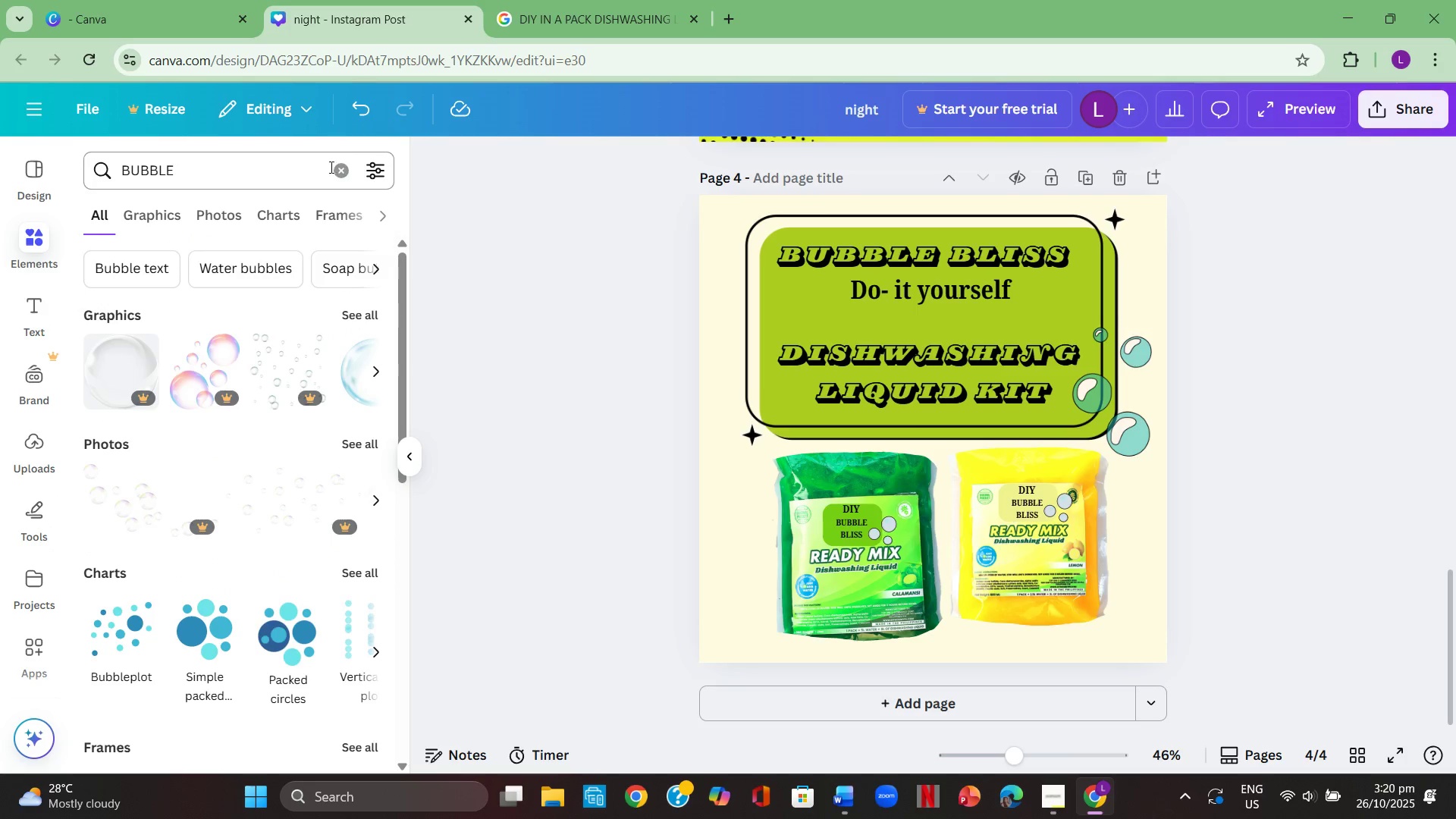 
left_click([350, 165])
 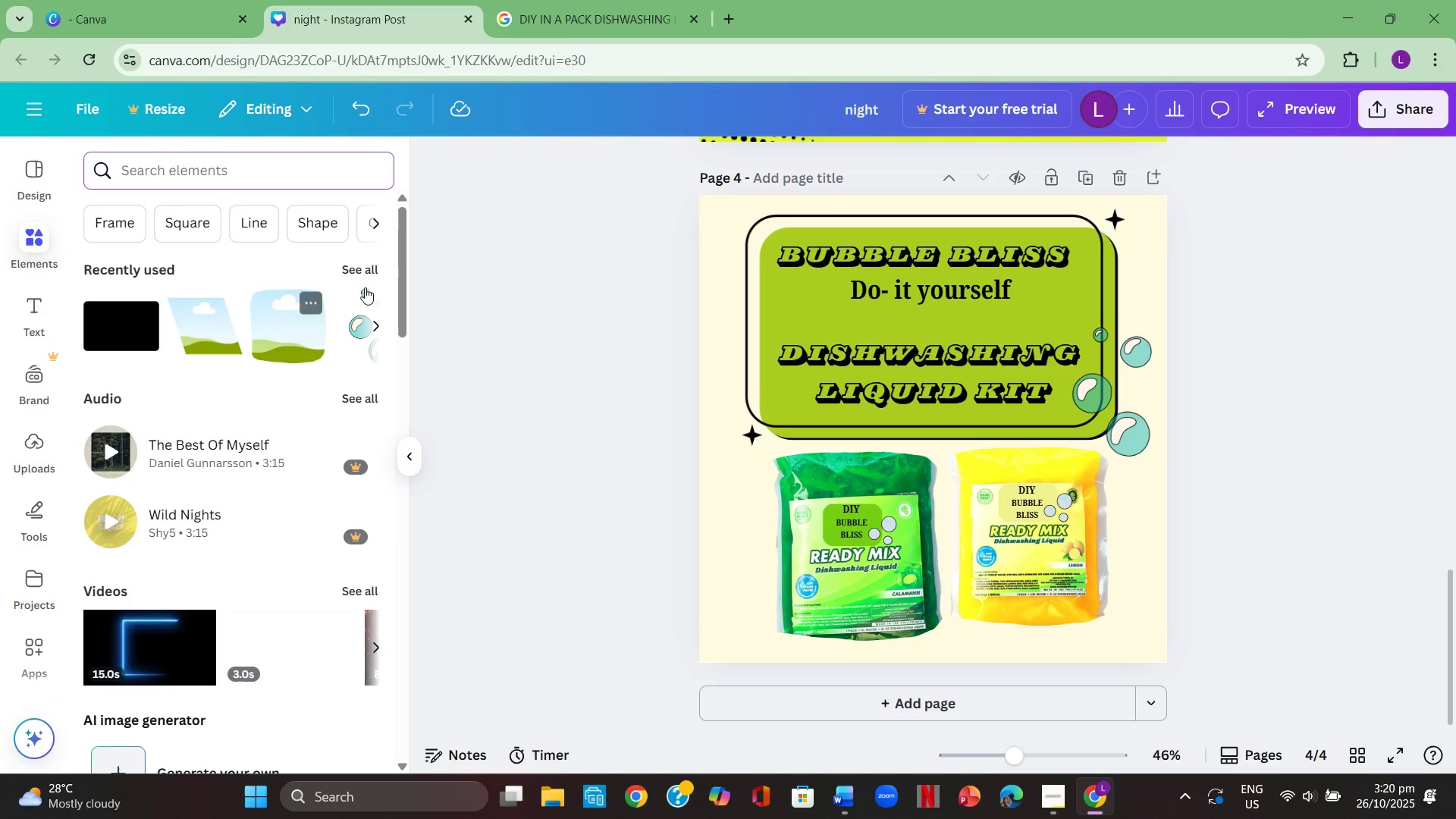 
left_click([366, 271])
 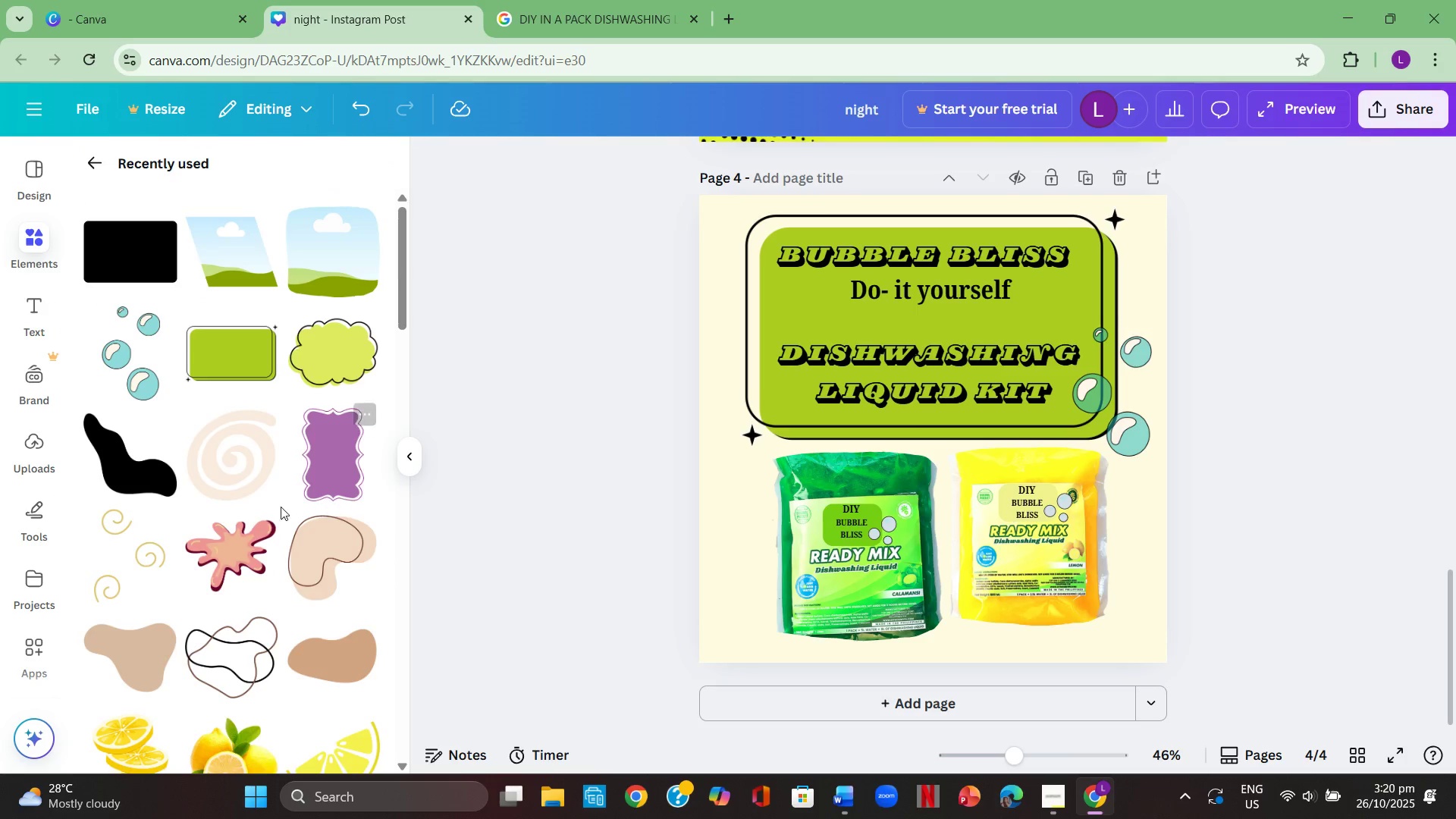 
left_click([240, 459])
 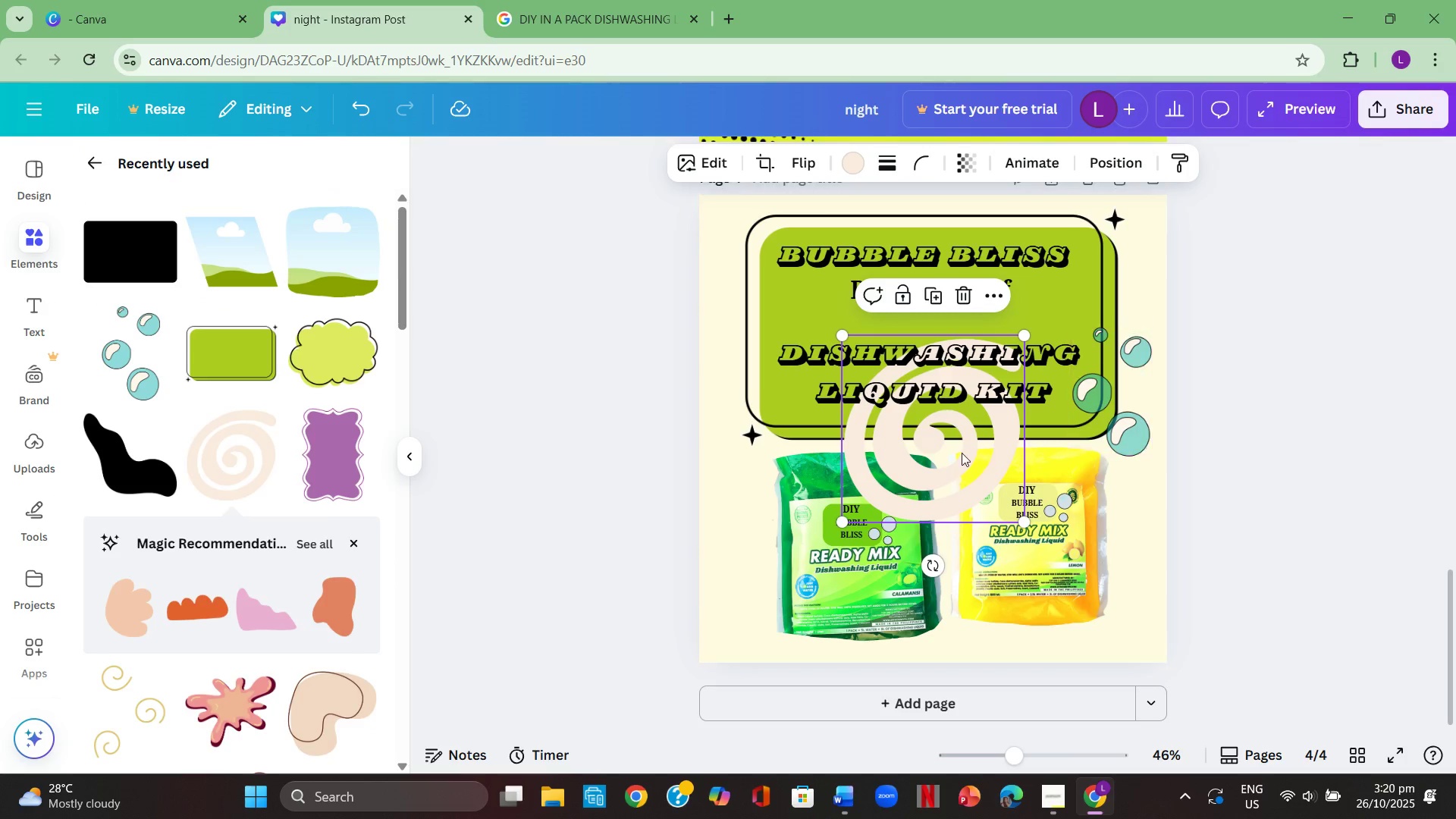 
left_click_drag(start_coordinate=[963, 453], to_coordinate=[762, 651])
 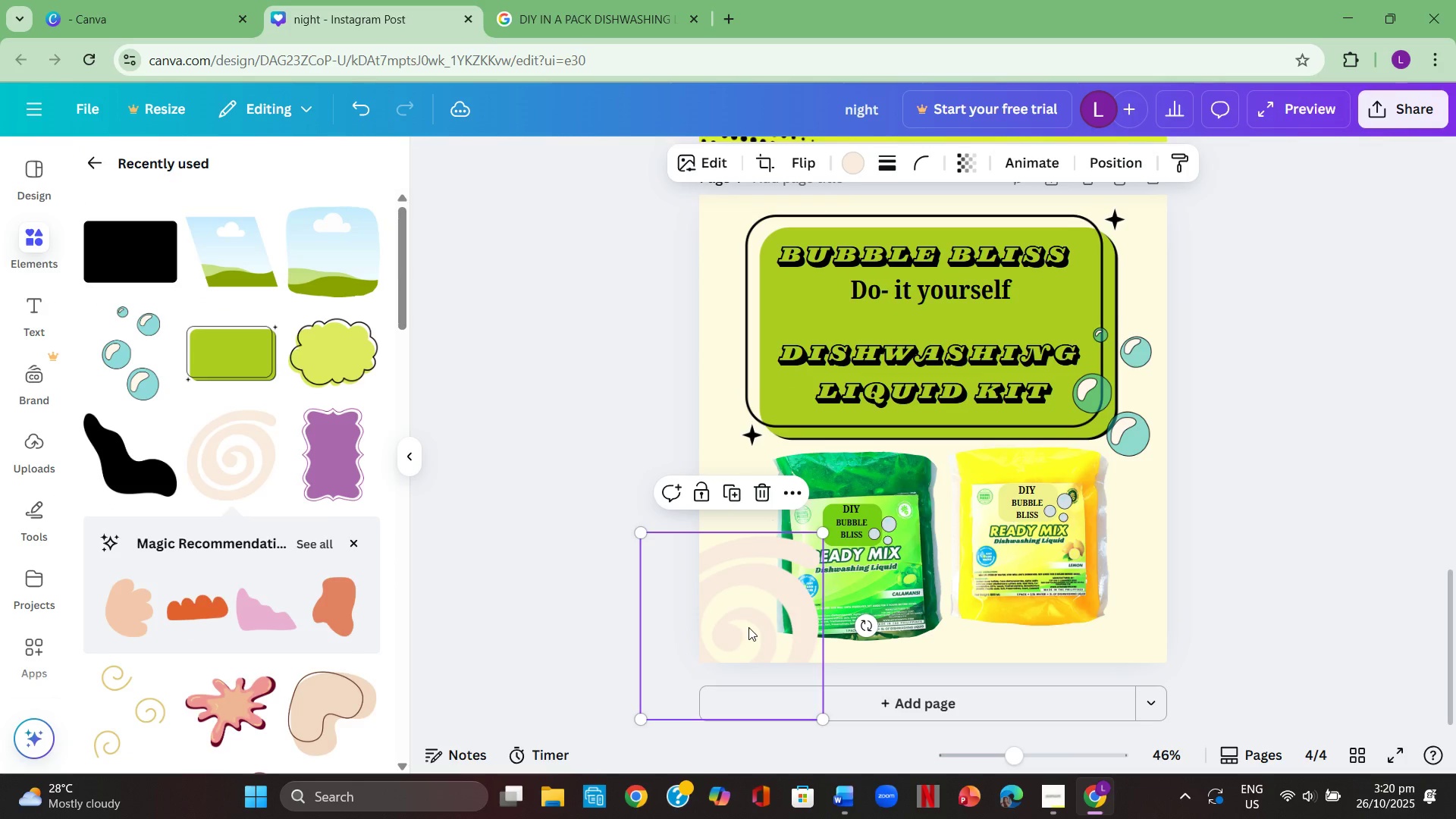 
left_click([748, 627])
 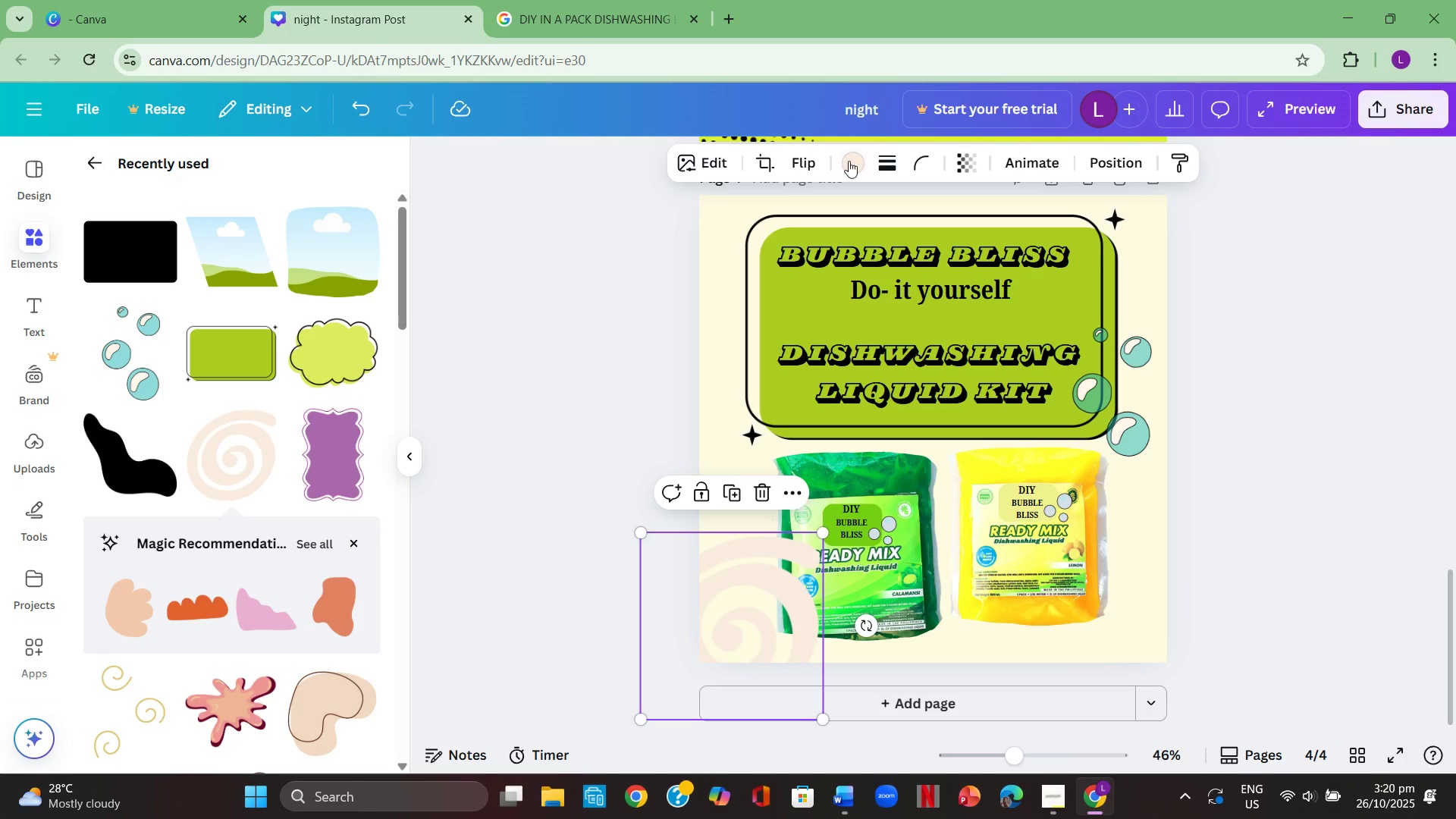 
left_click([849, 161])
 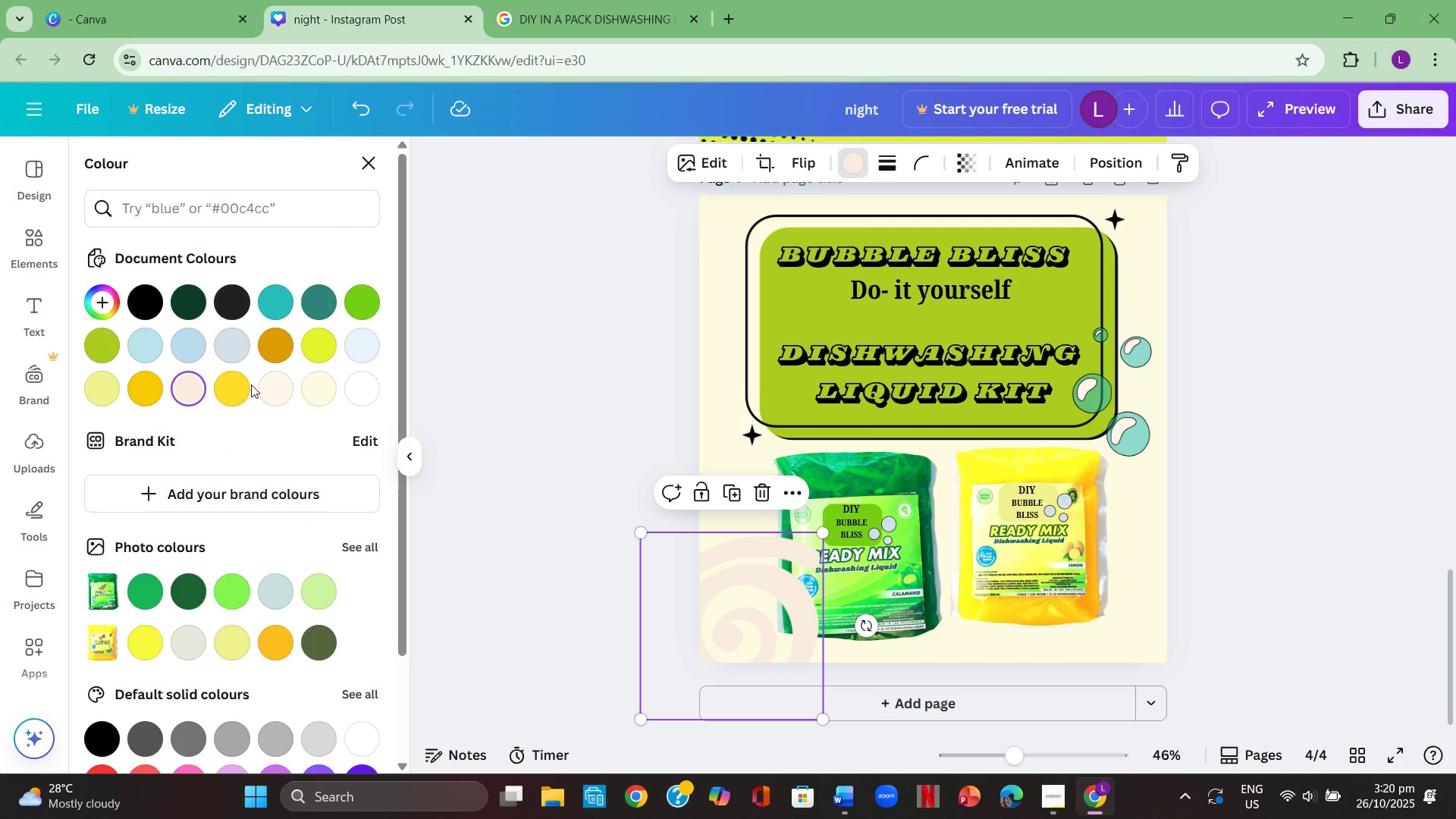 
left_click([238, 391])
 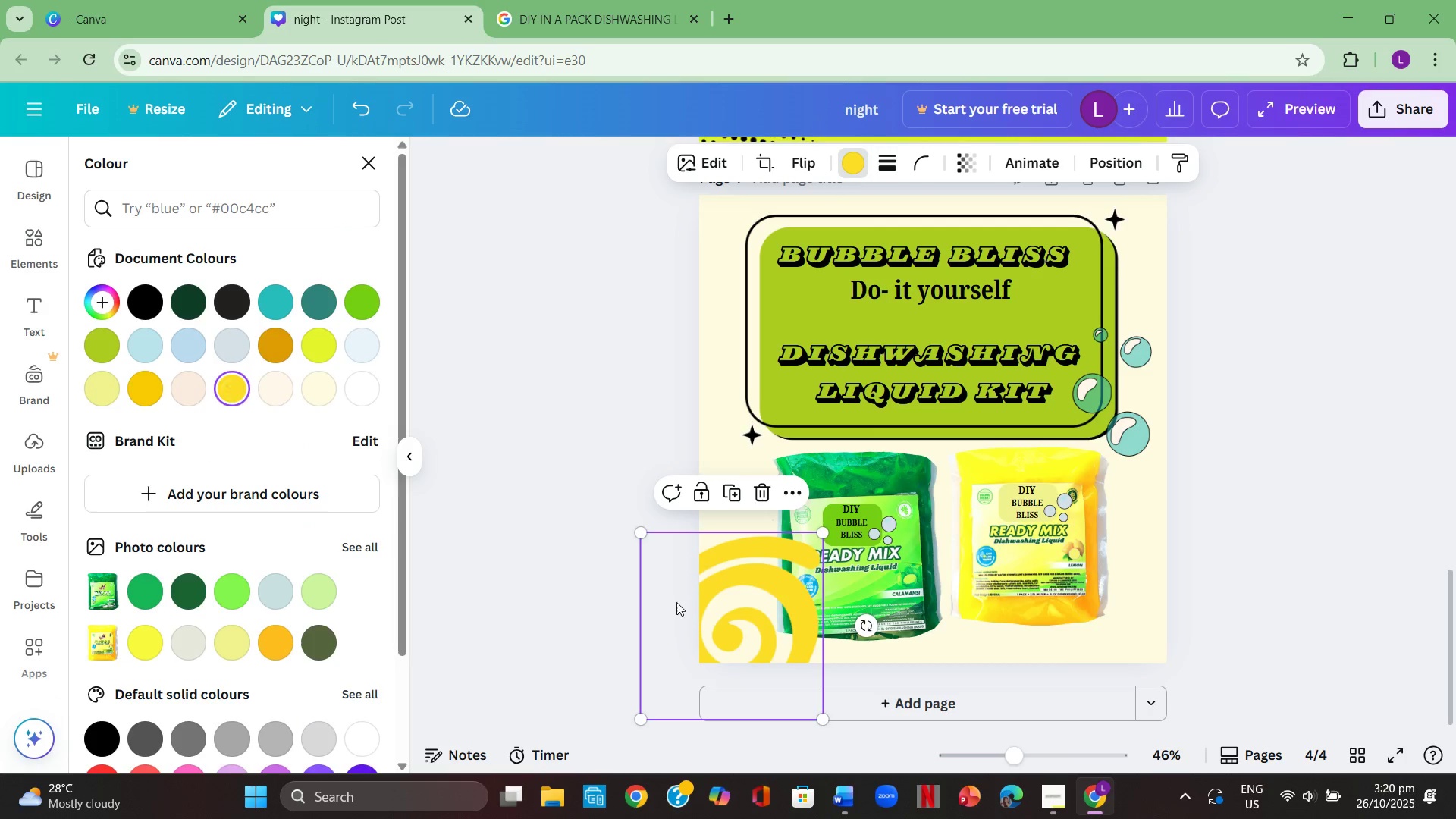 
left_click_drag(start_coordinate=[770, 625], to_coordinate=[913, 617])
 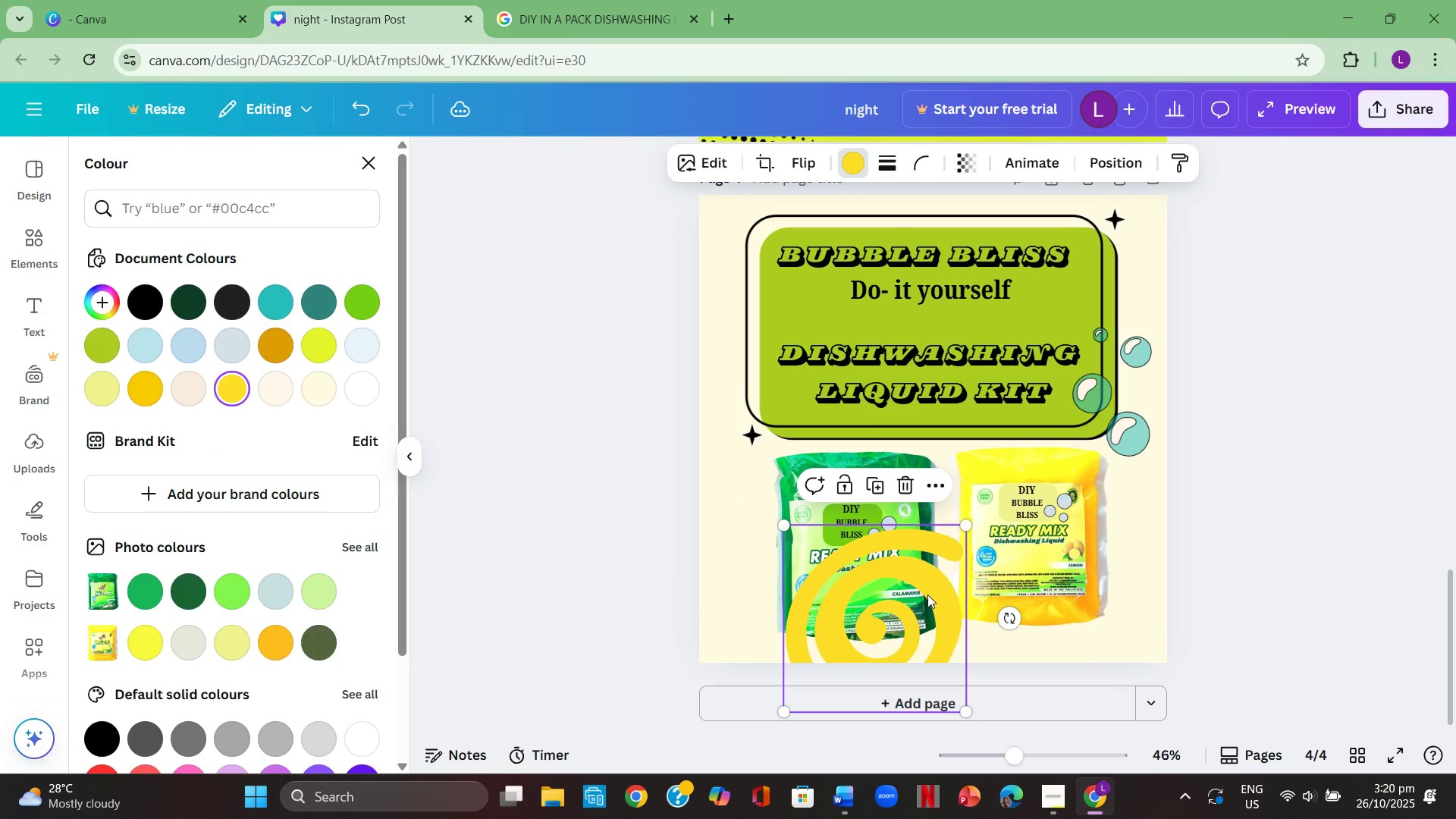 
left_click_drag(start_coordinate=[927, 595], to_coordinate=[885, 540])
 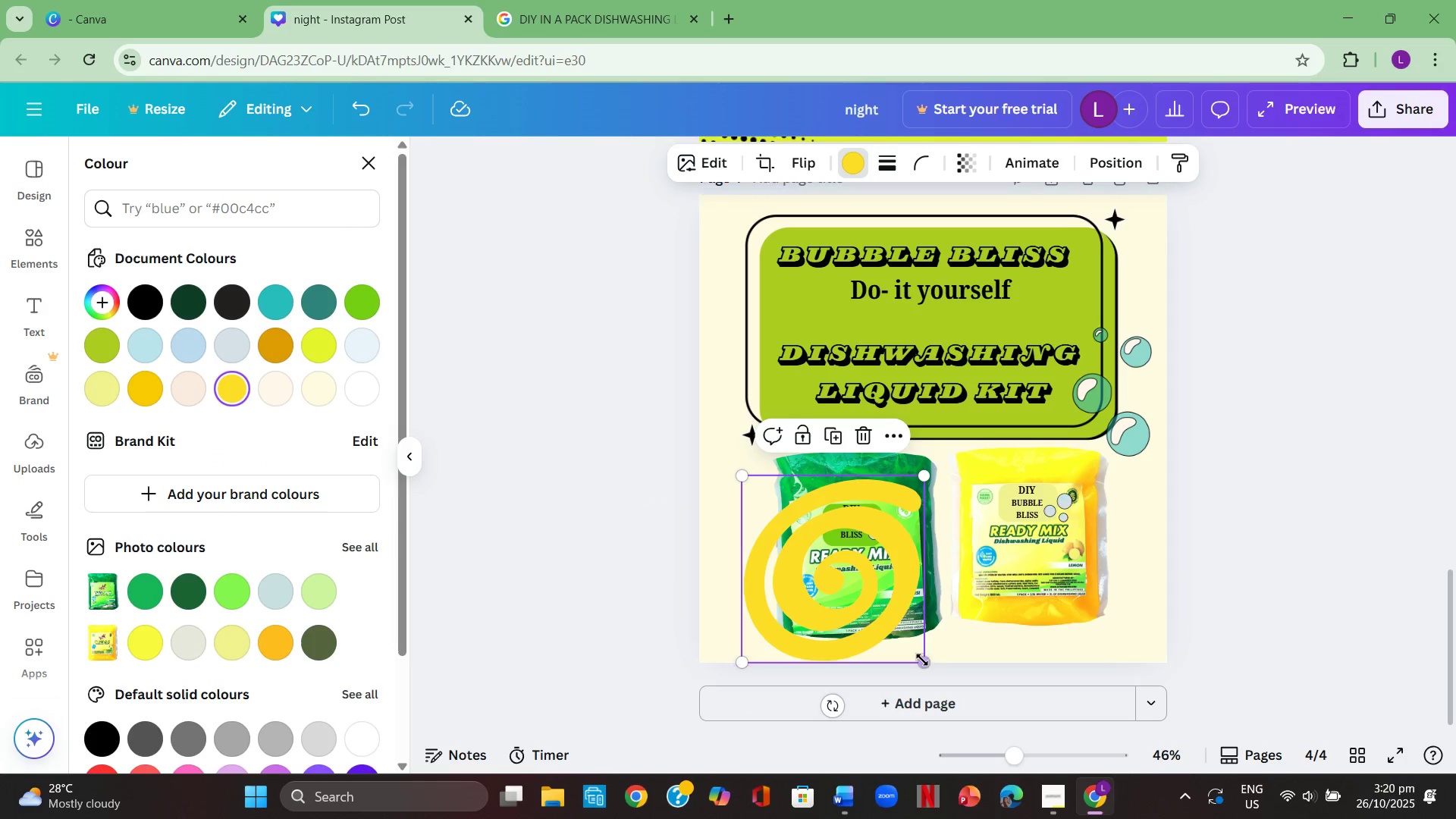 
left_click_drag(start_coordinate=[922, 660], to_coordinate=[813, 579])
 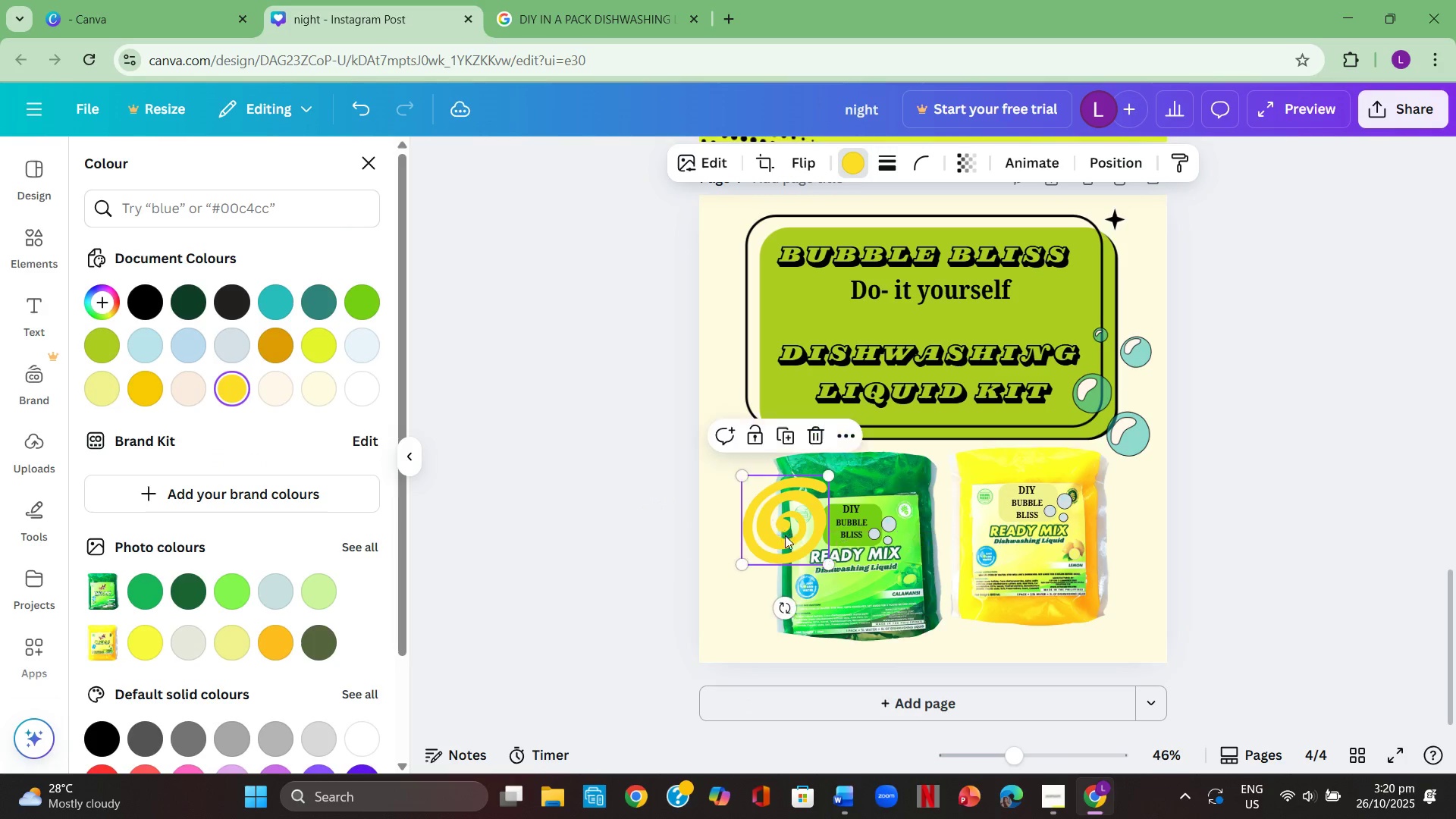 
left_click_drag(start_coordinate=[785, 535], to_coordinate=[740, 645])
 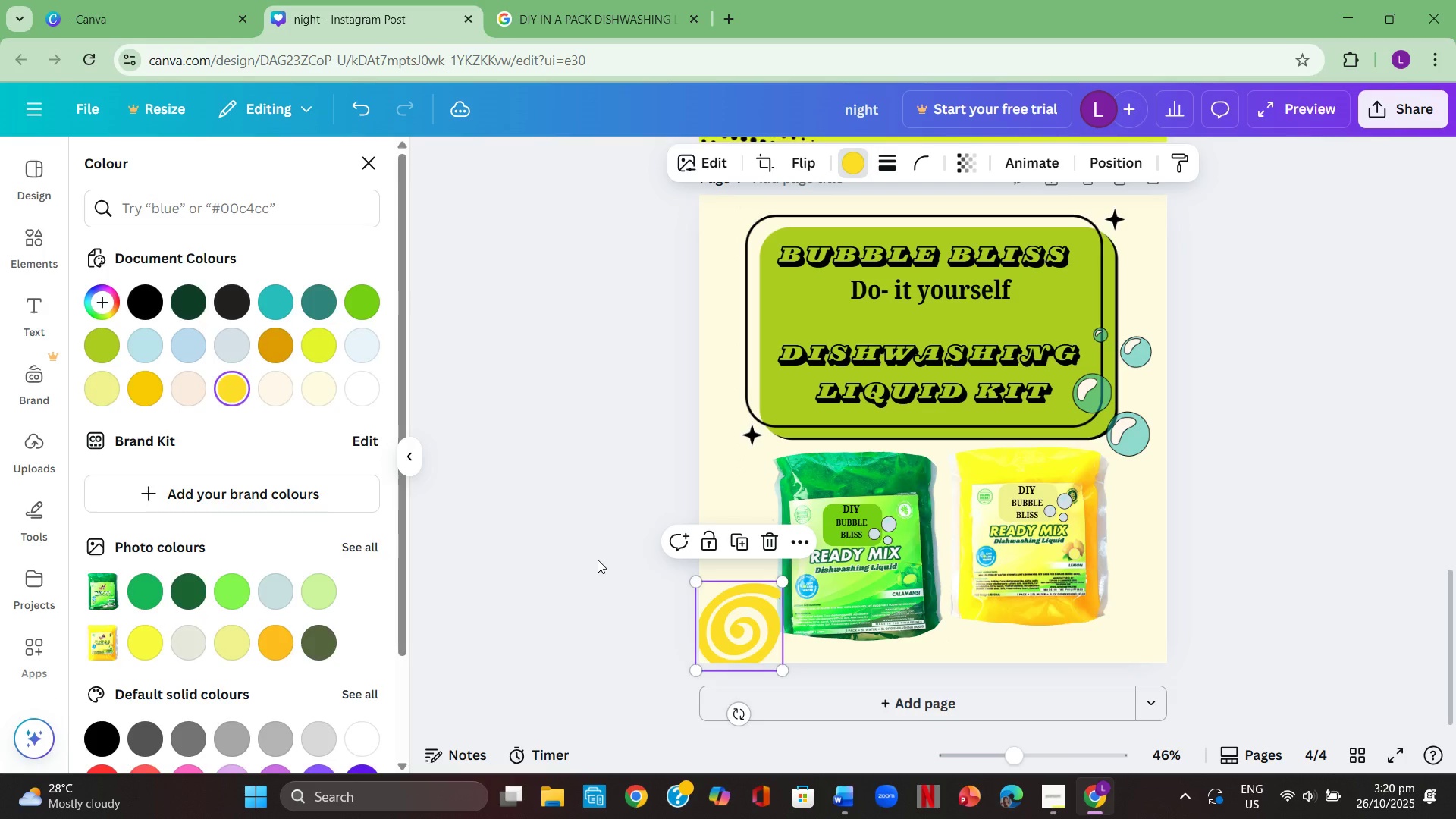 
left_click([598, 560])
 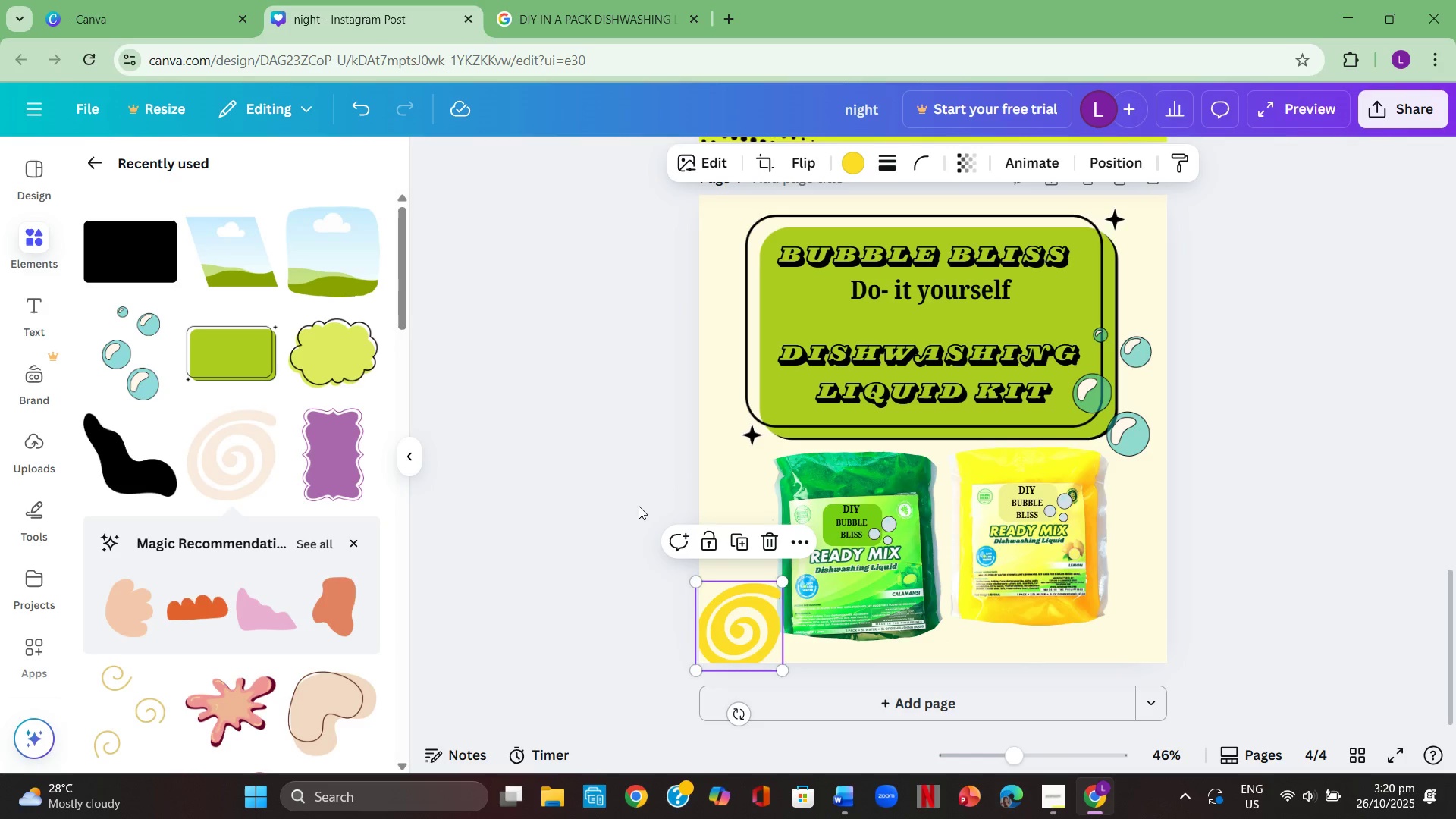 
left_click([640, 501])
 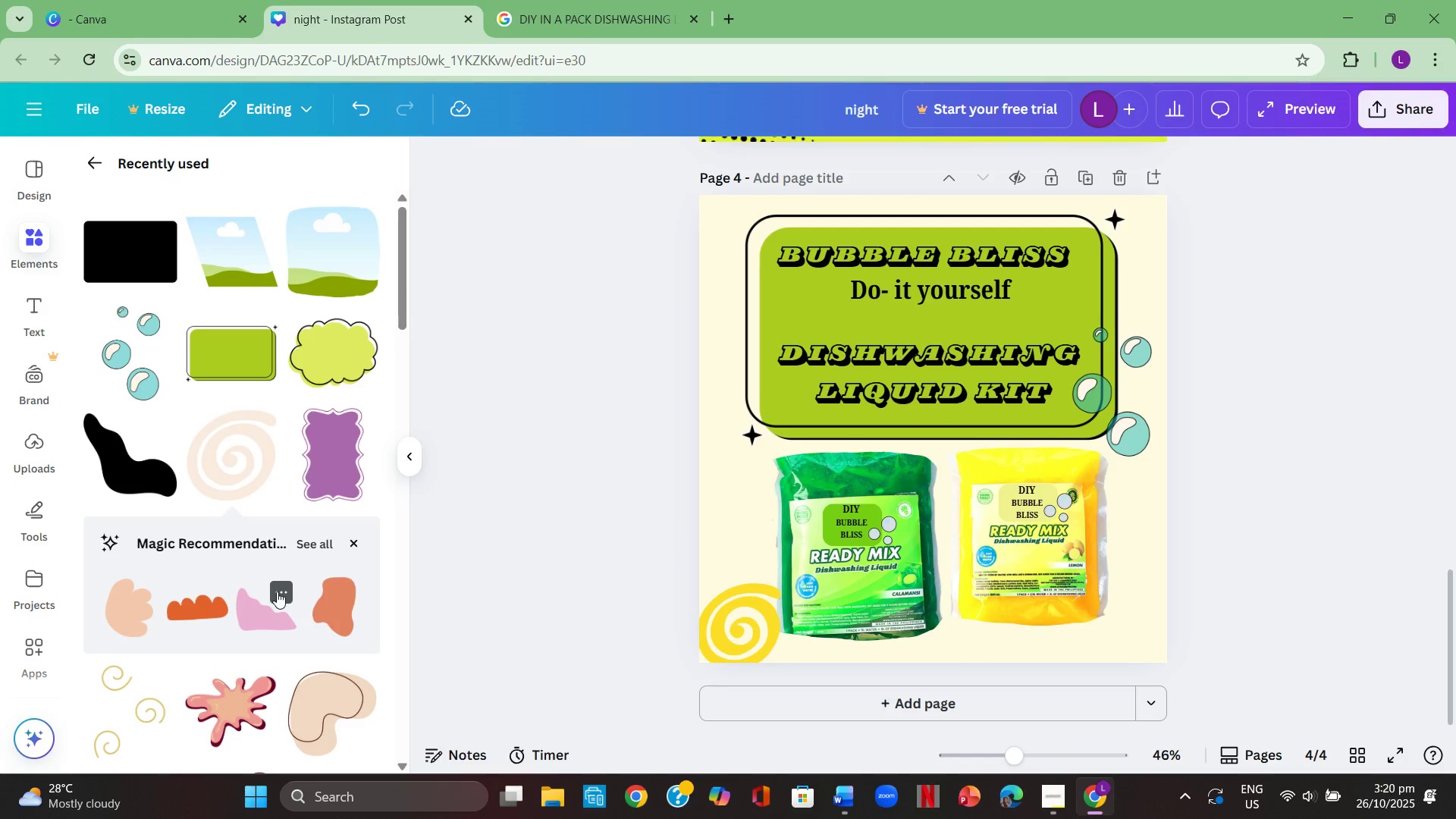 
scroll: coordinate [277, 592], scroll_direction: down, amount: 1.0
 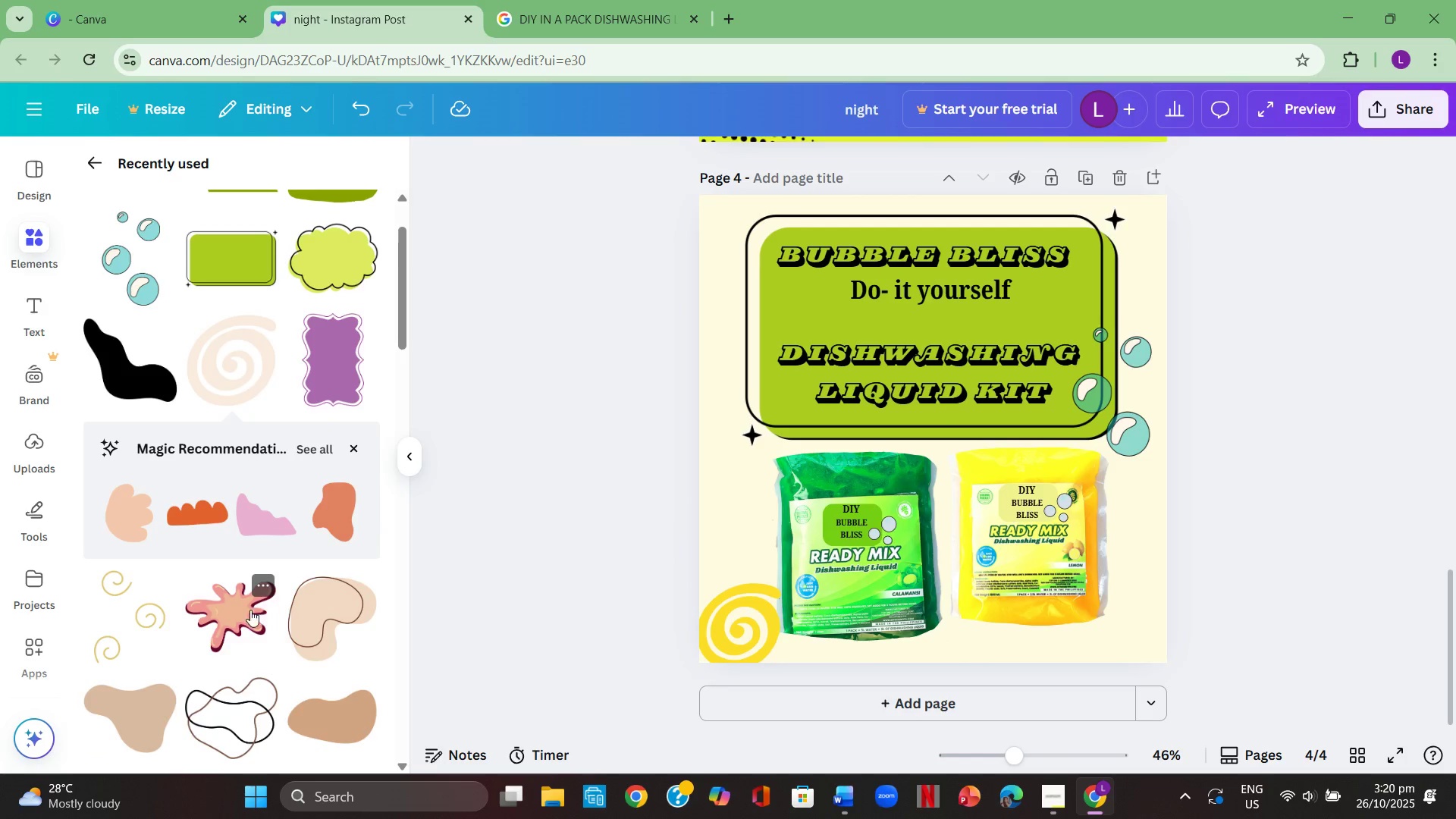 
left_click([248, 610])
 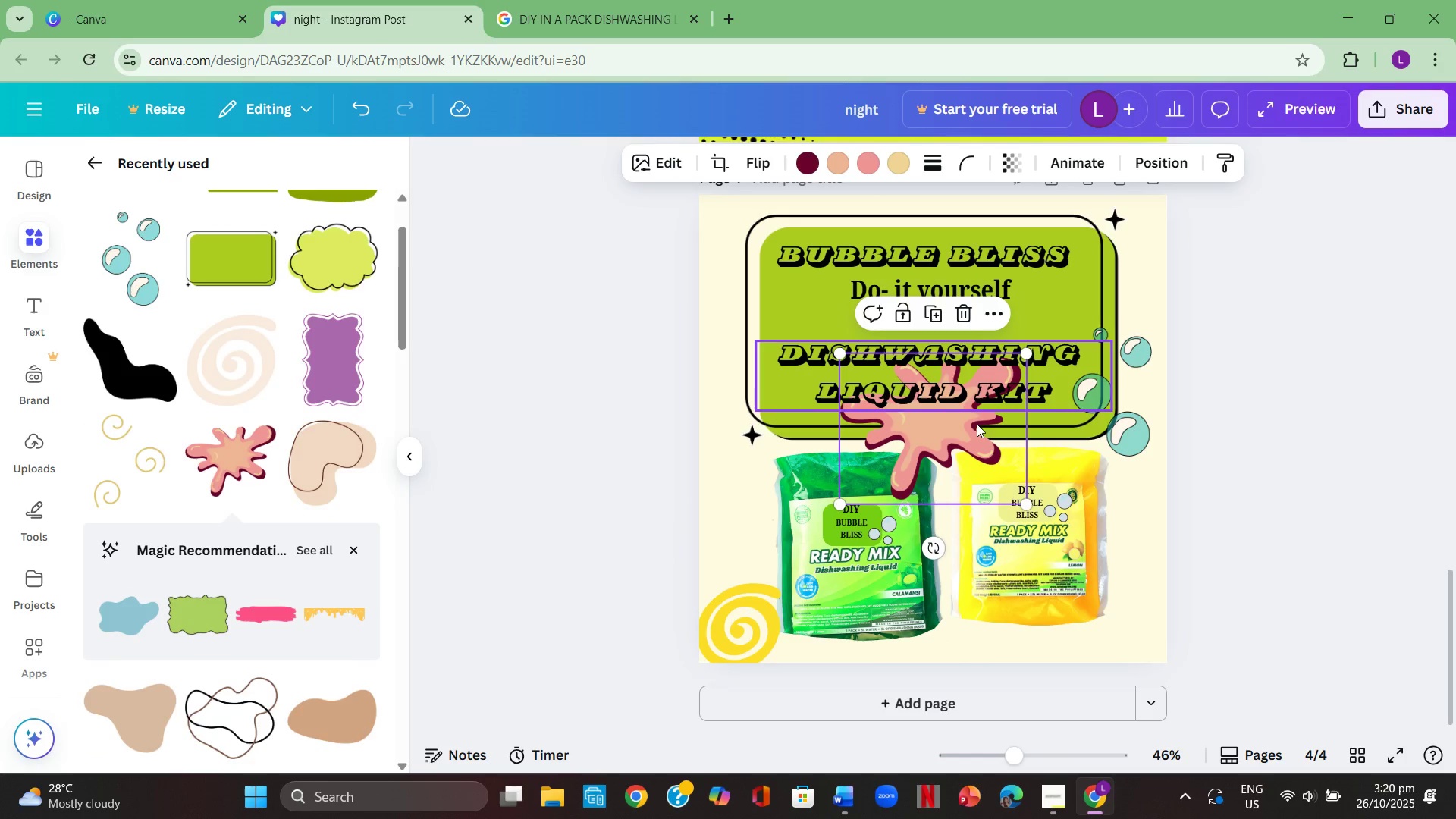 
left_click_drag(start_coordinate=[949, 435], to_coordinate=[1147, 661])
 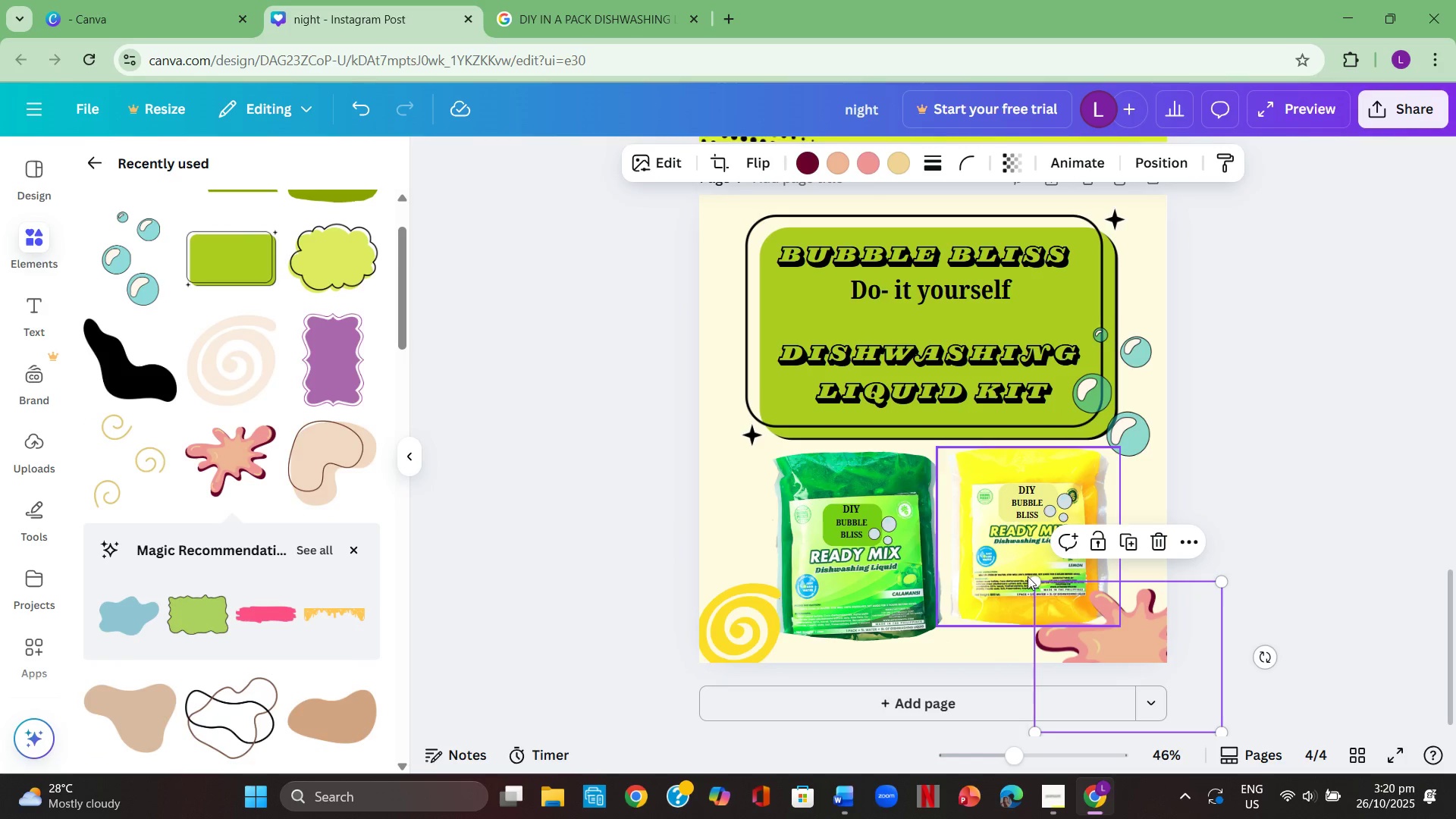 
left_click_drag(start_coordinate=[1034, 582], to_coordinate=[1058, 601])
 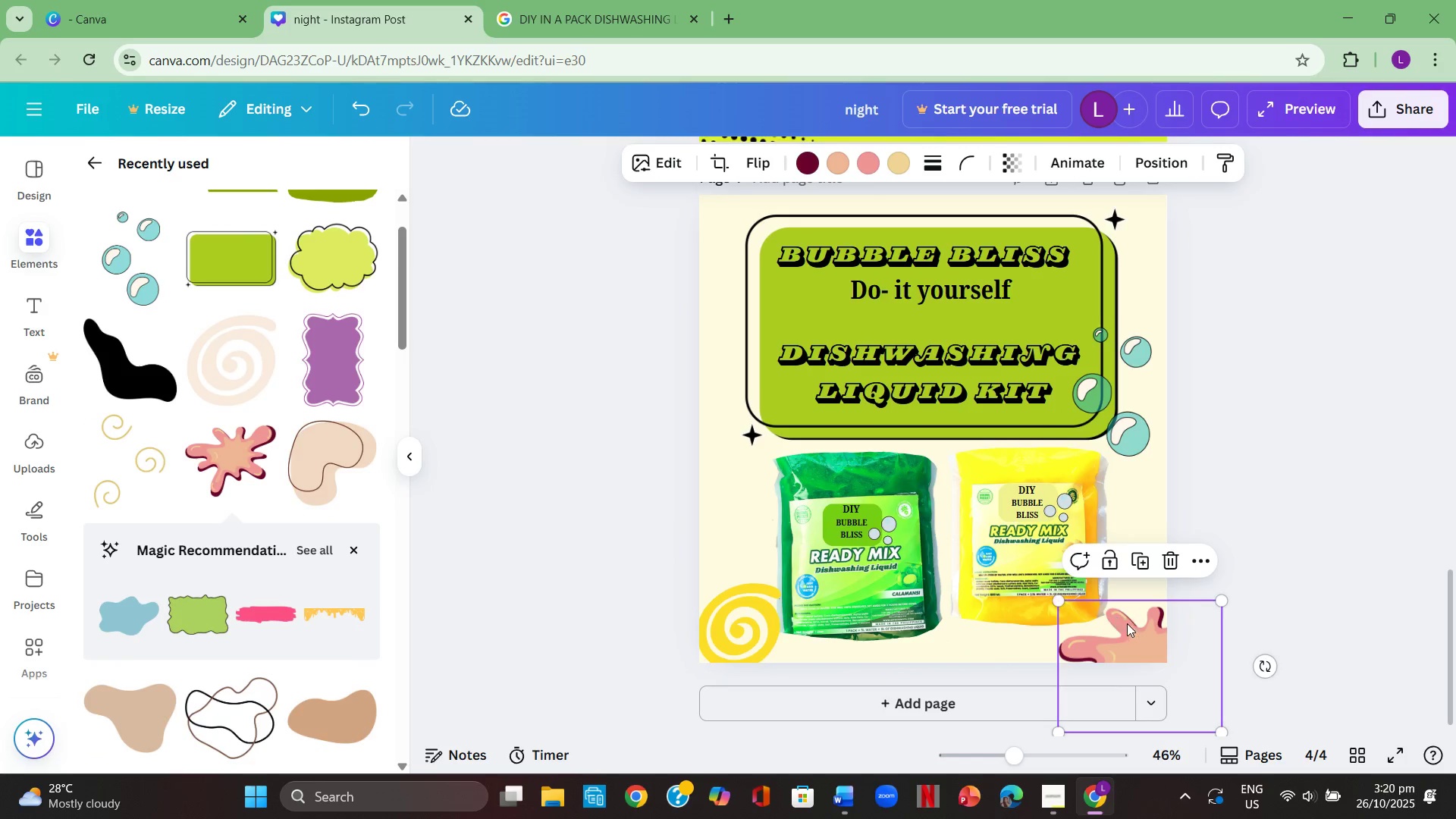 
left_click_drag(start_coordinate=[1129, 628], to_coordinate=[1131, 622])
 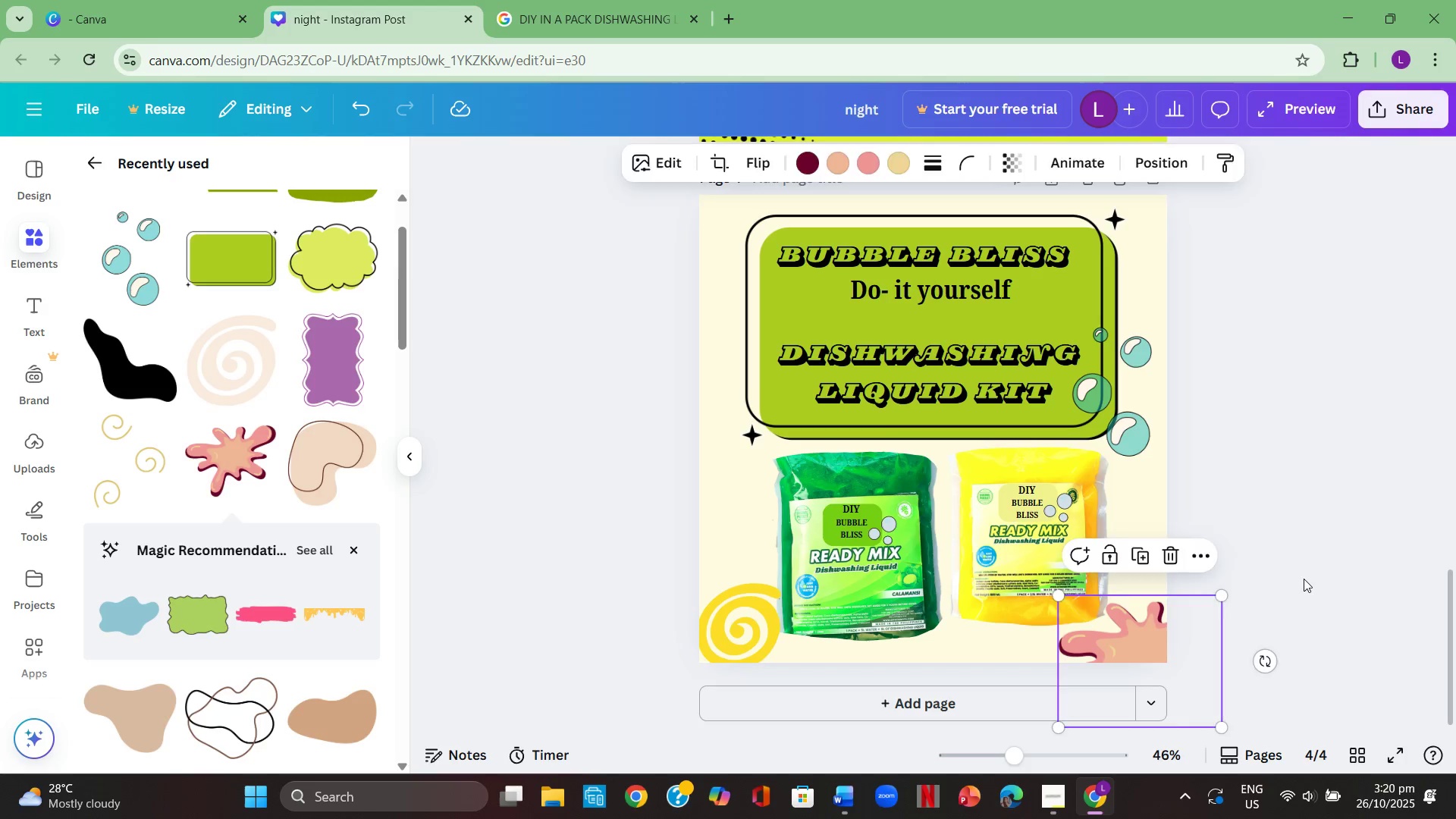 
left_click([1304, 579])
 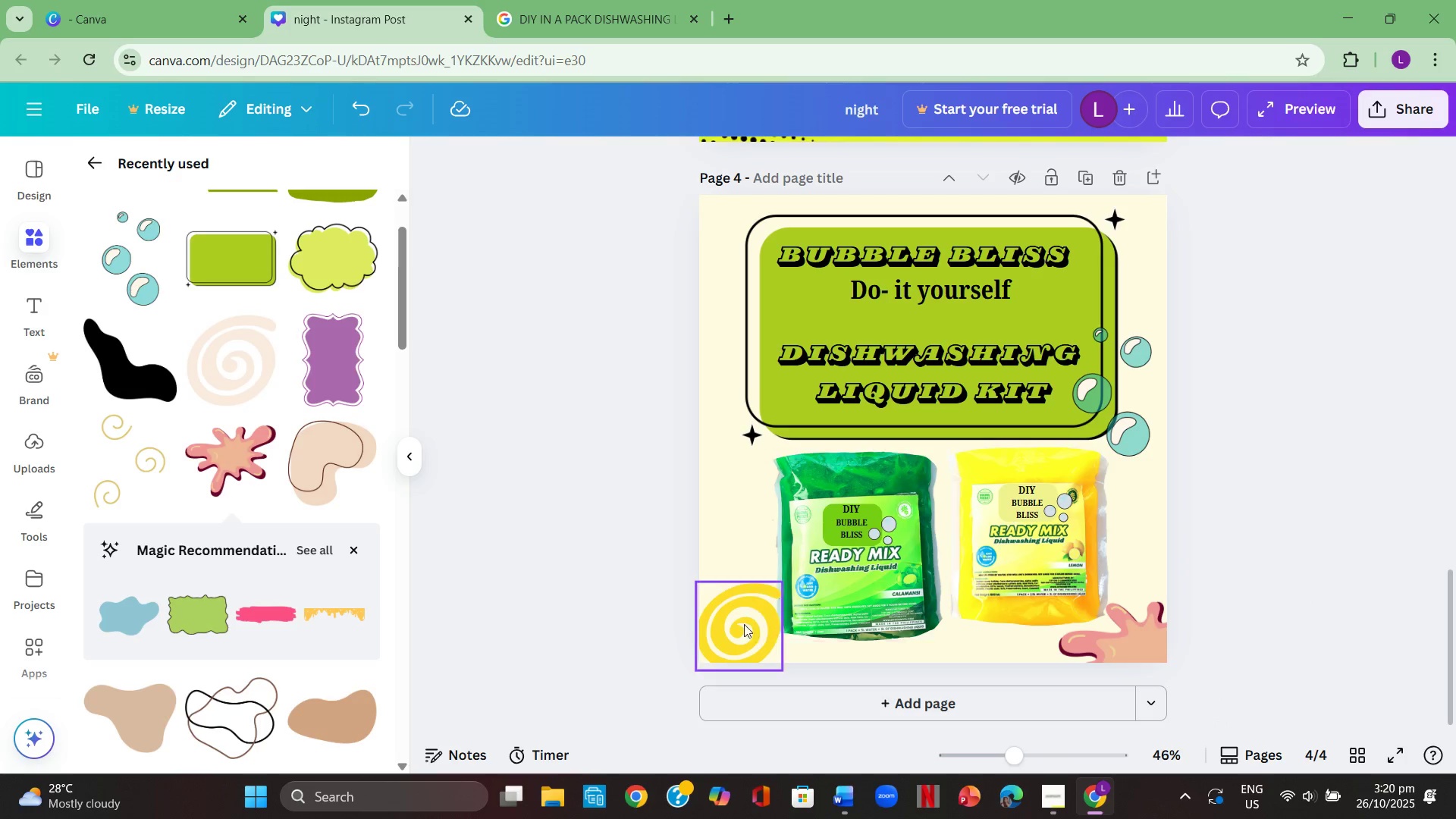 
left_click([732, 622])
 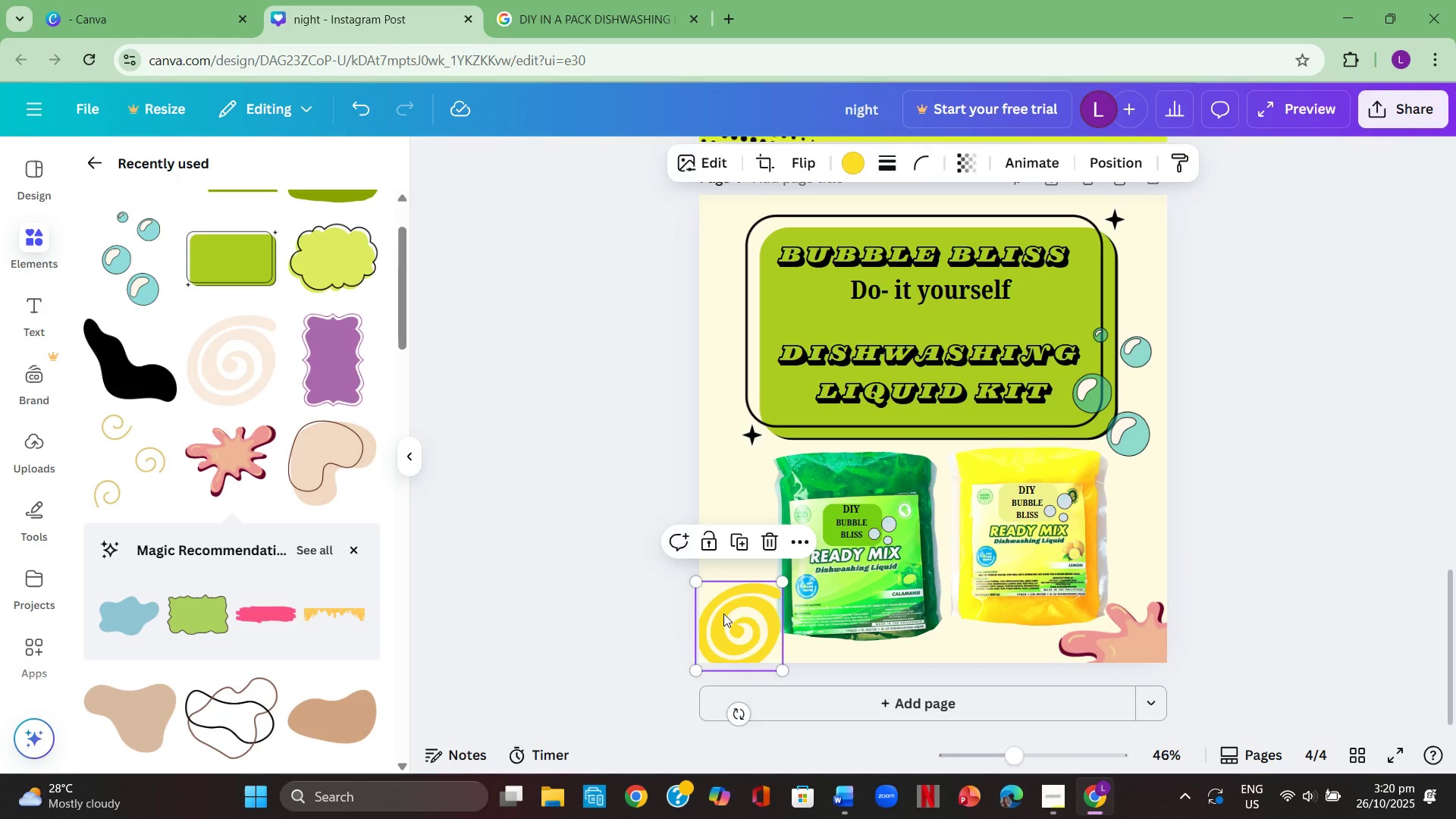 
key(Backspace)
 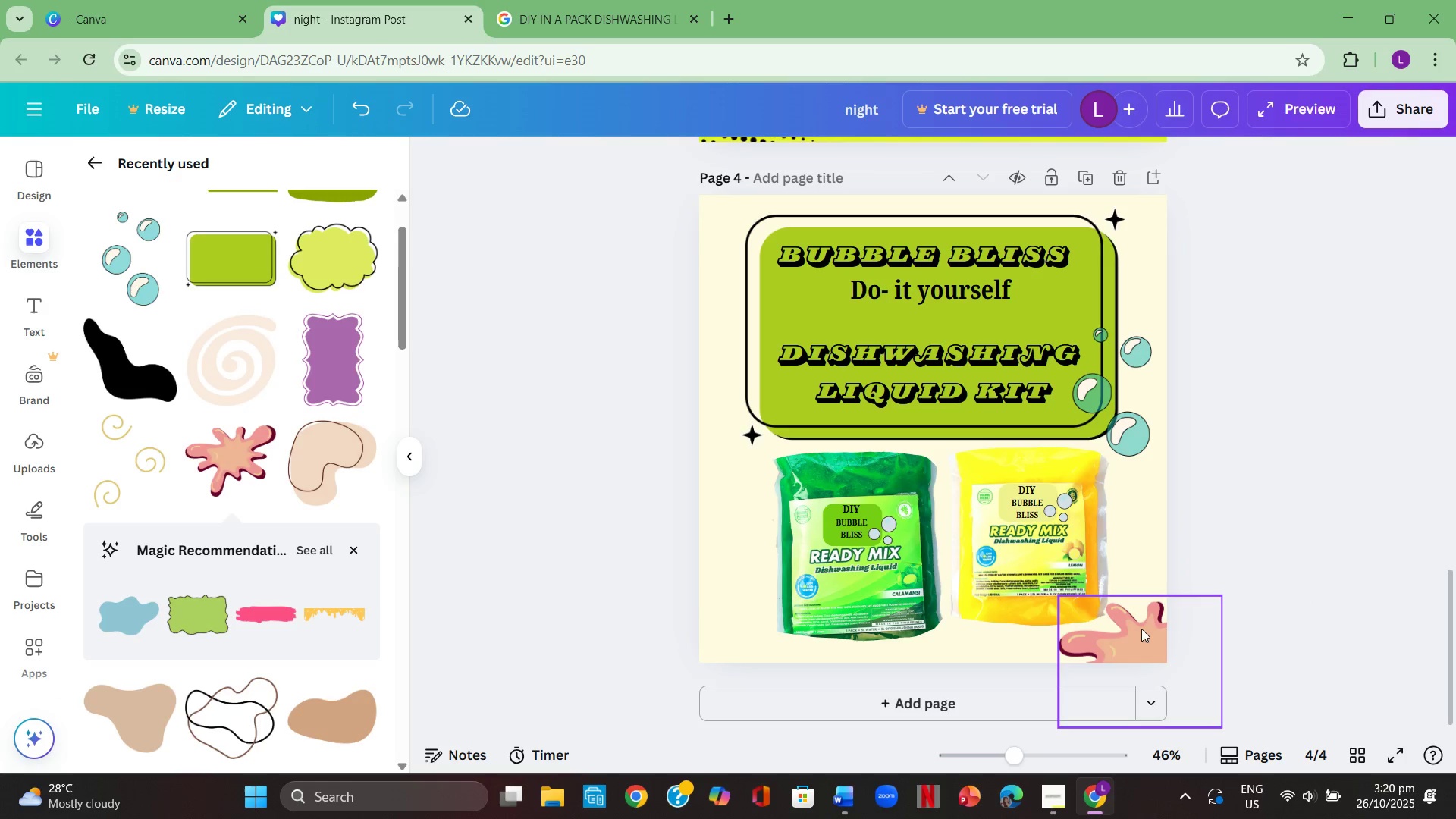 
left_click([1115, 639])
 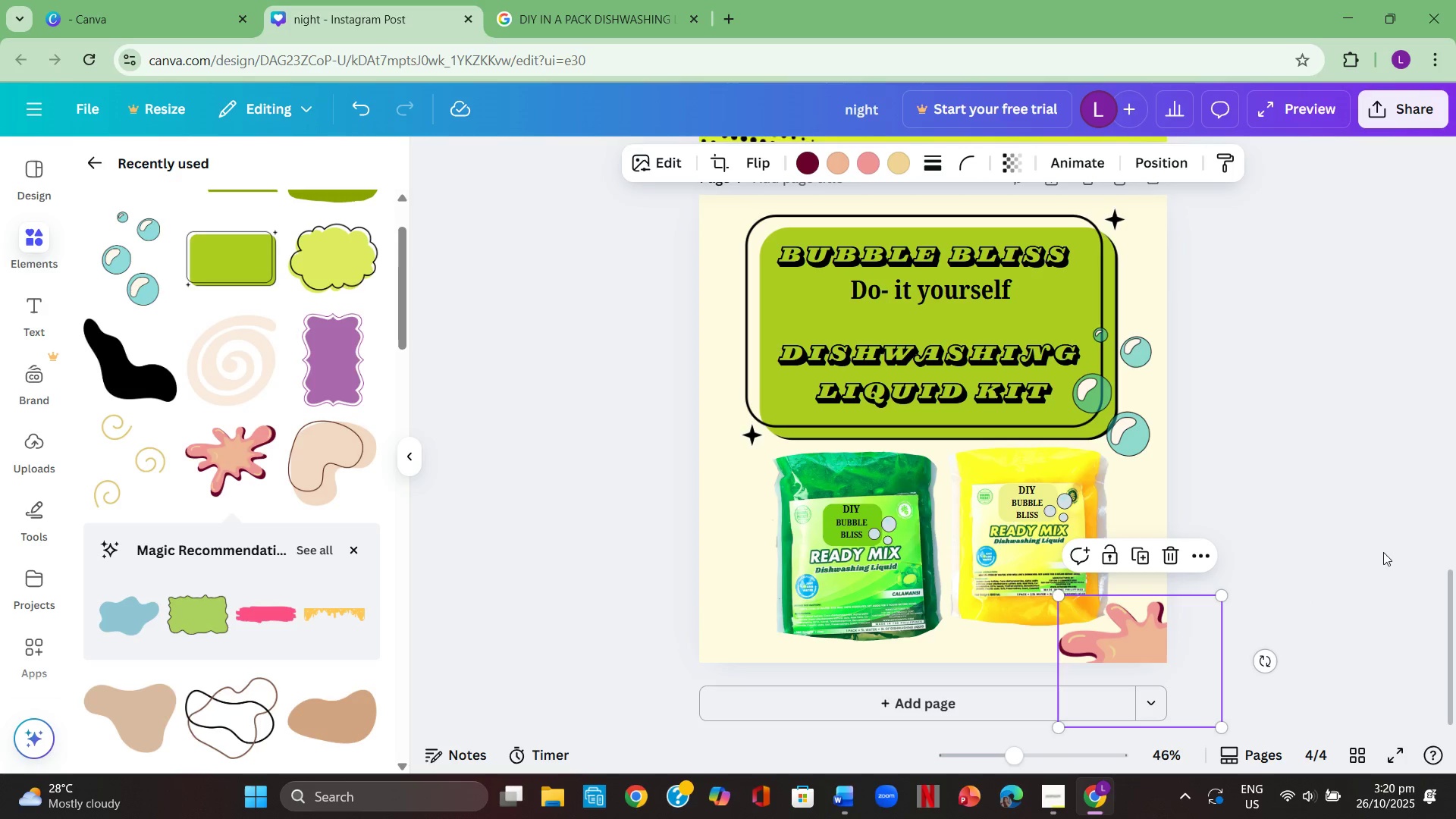 
left_click([1379, 550])
 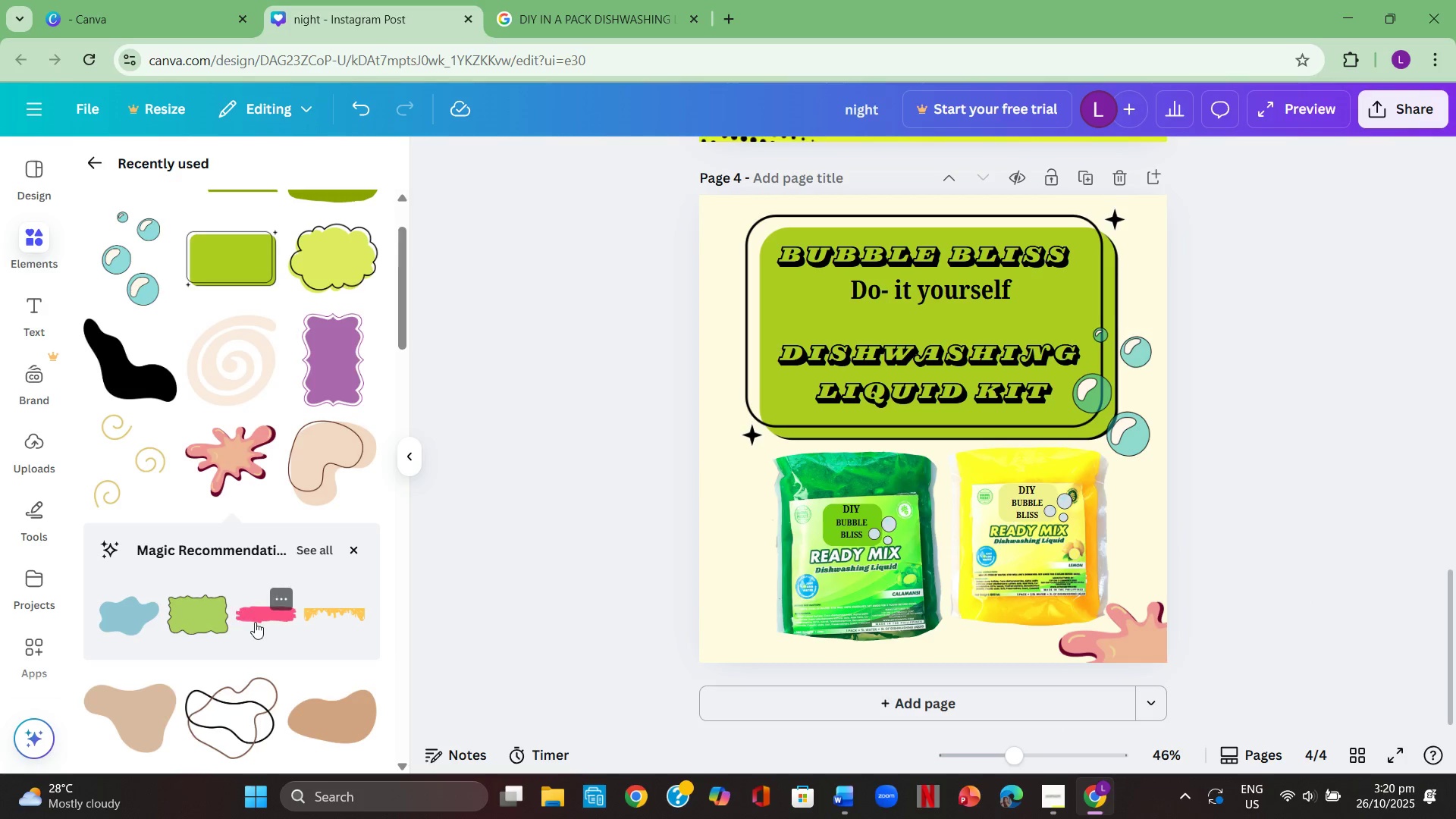 
wait(5.04)
 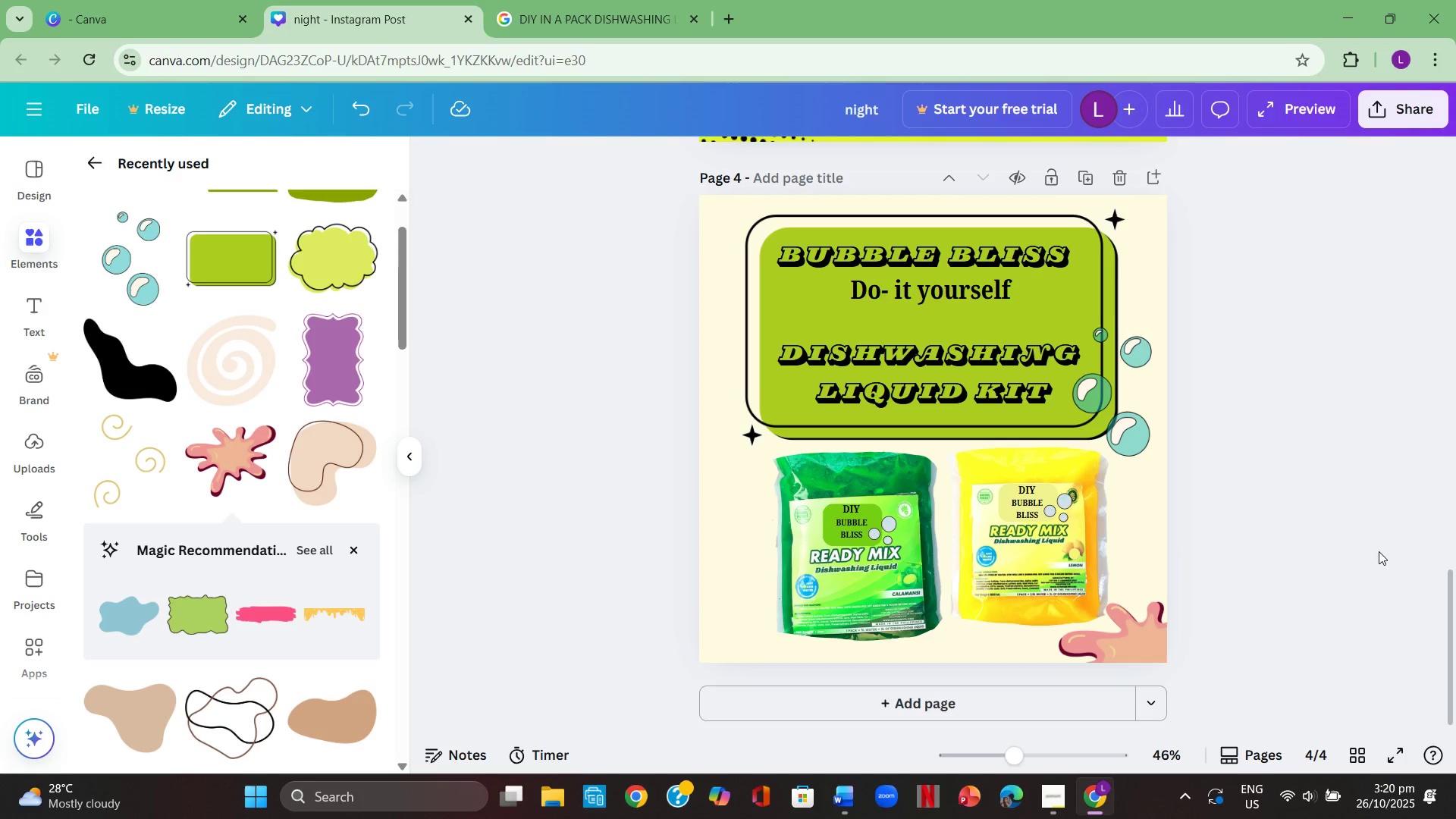 
scroll: coordinate [180, 527], scroll_direction: down, amount: 6.0
 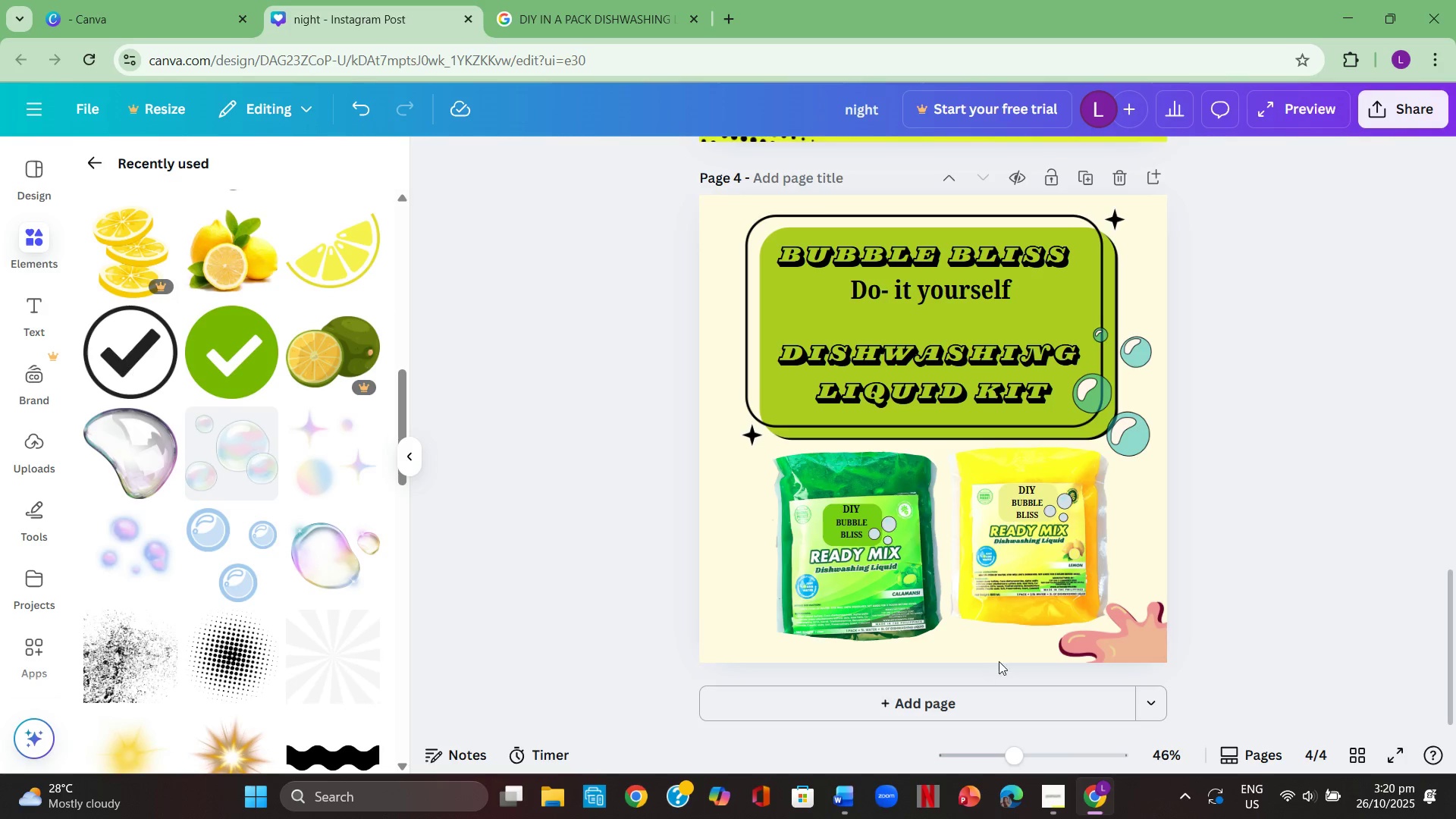 
left_click([1122, 639])
 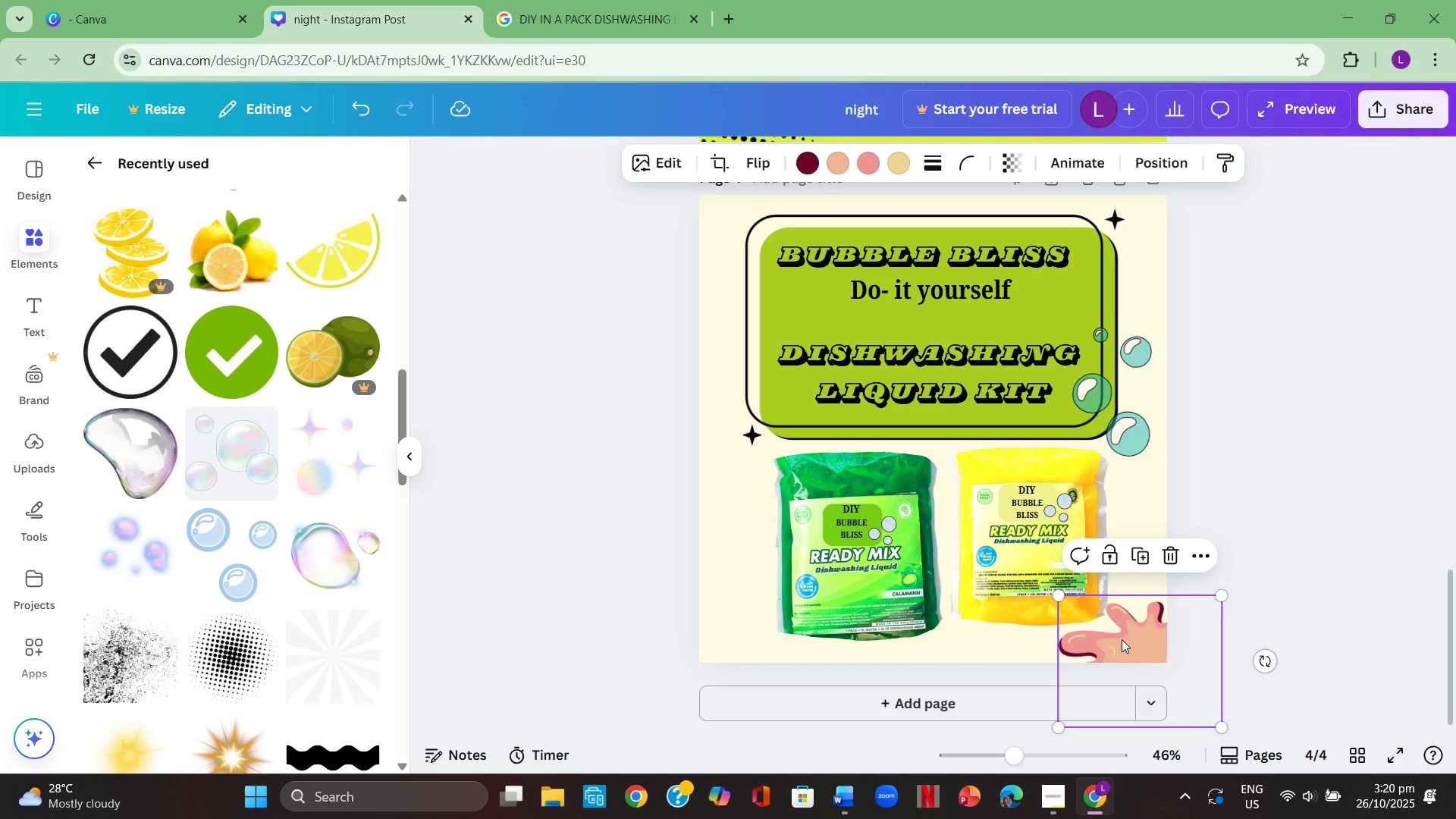 
key(Control+ControlLeft)
 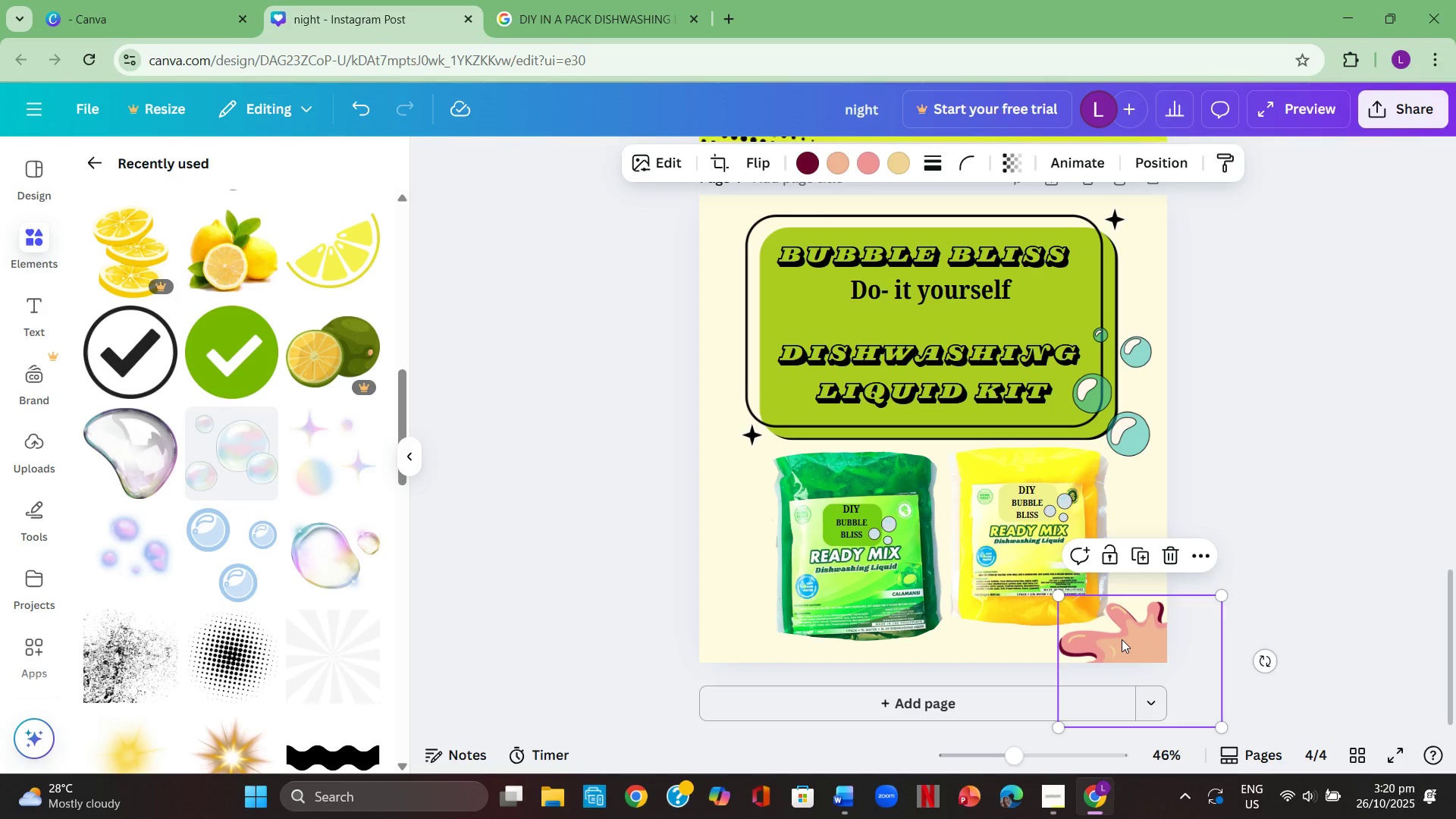 
key(Control+C)
 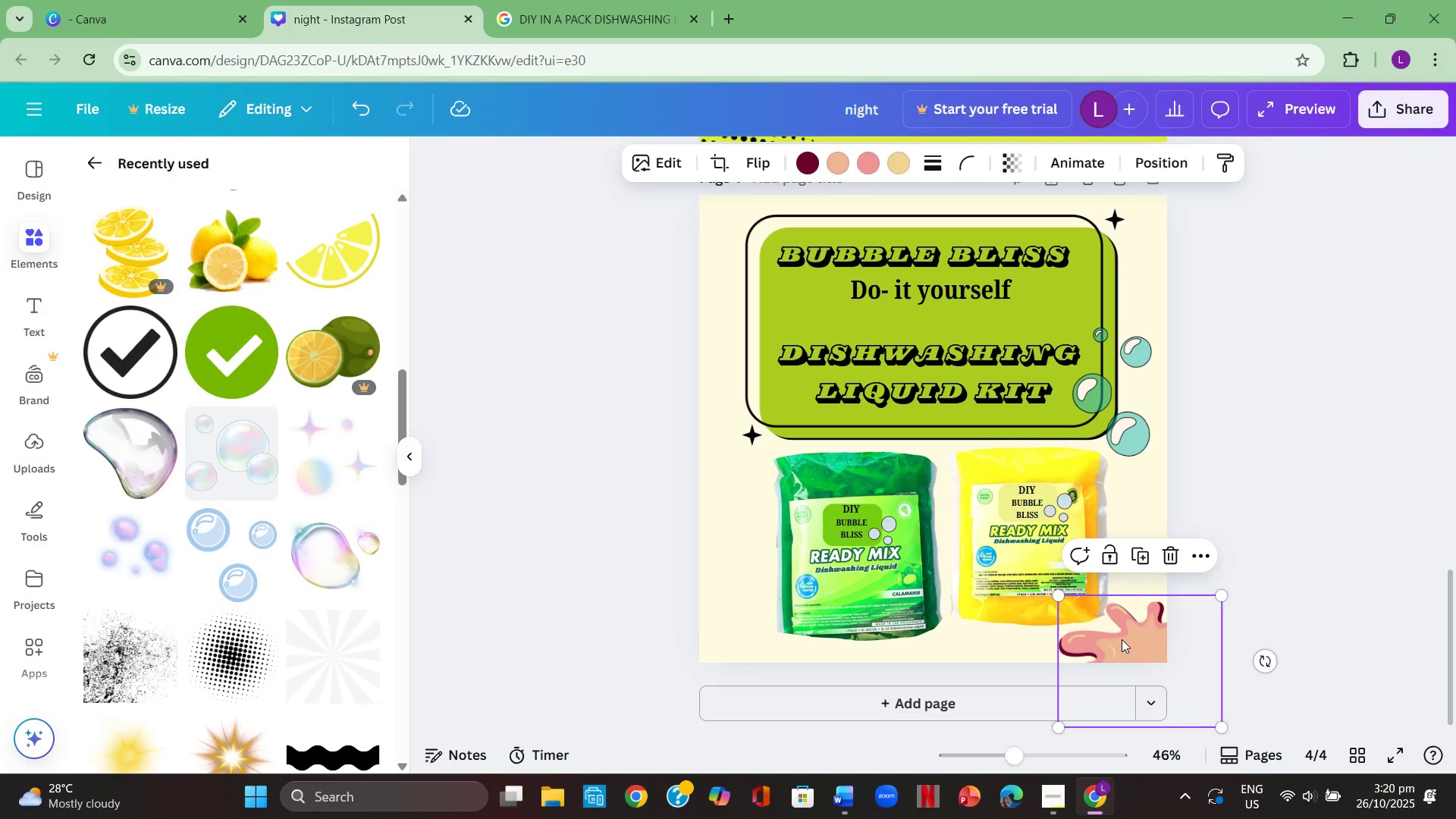 
key(Control+ControlLeft)
 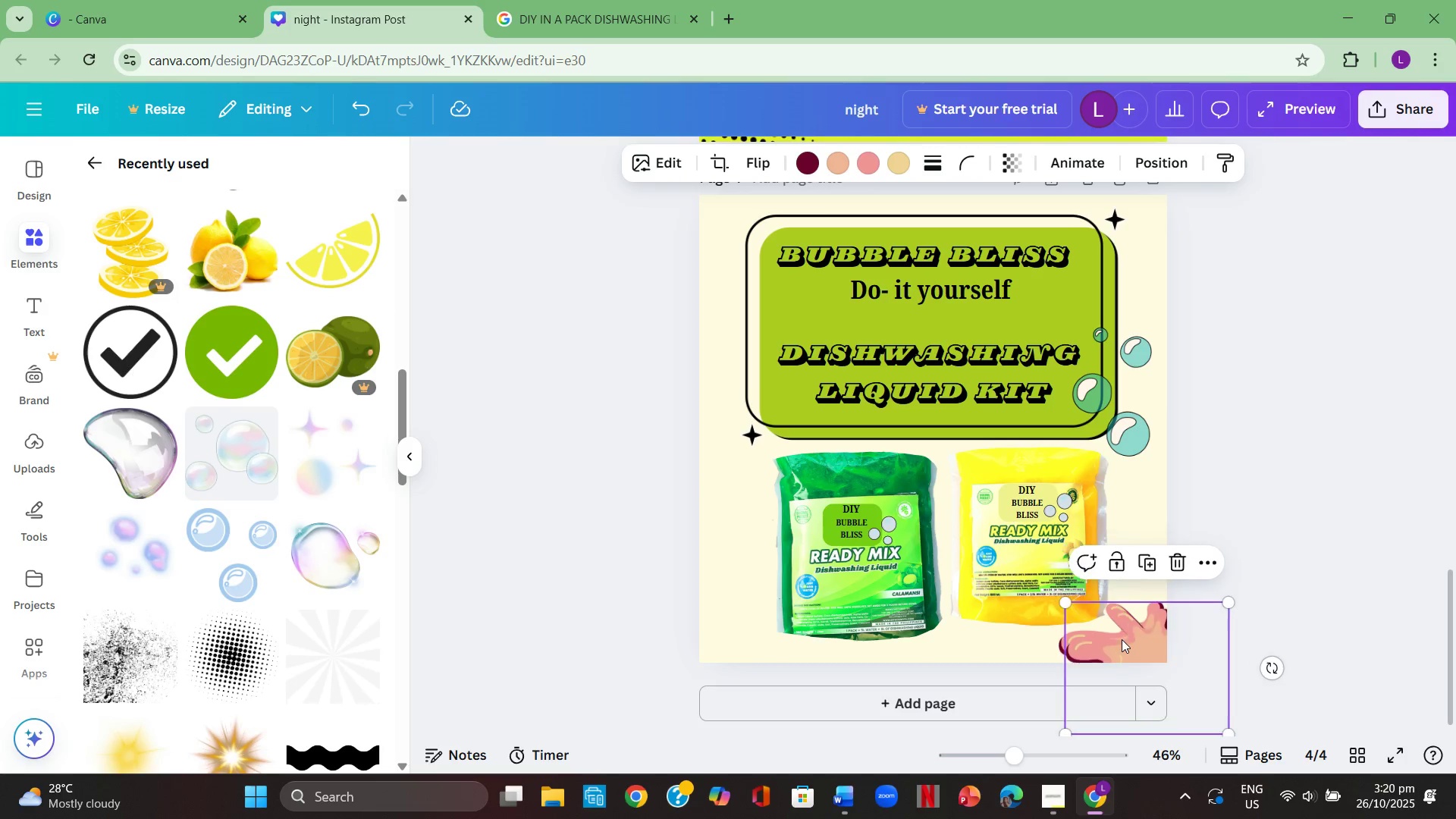 
key(Control+V)
 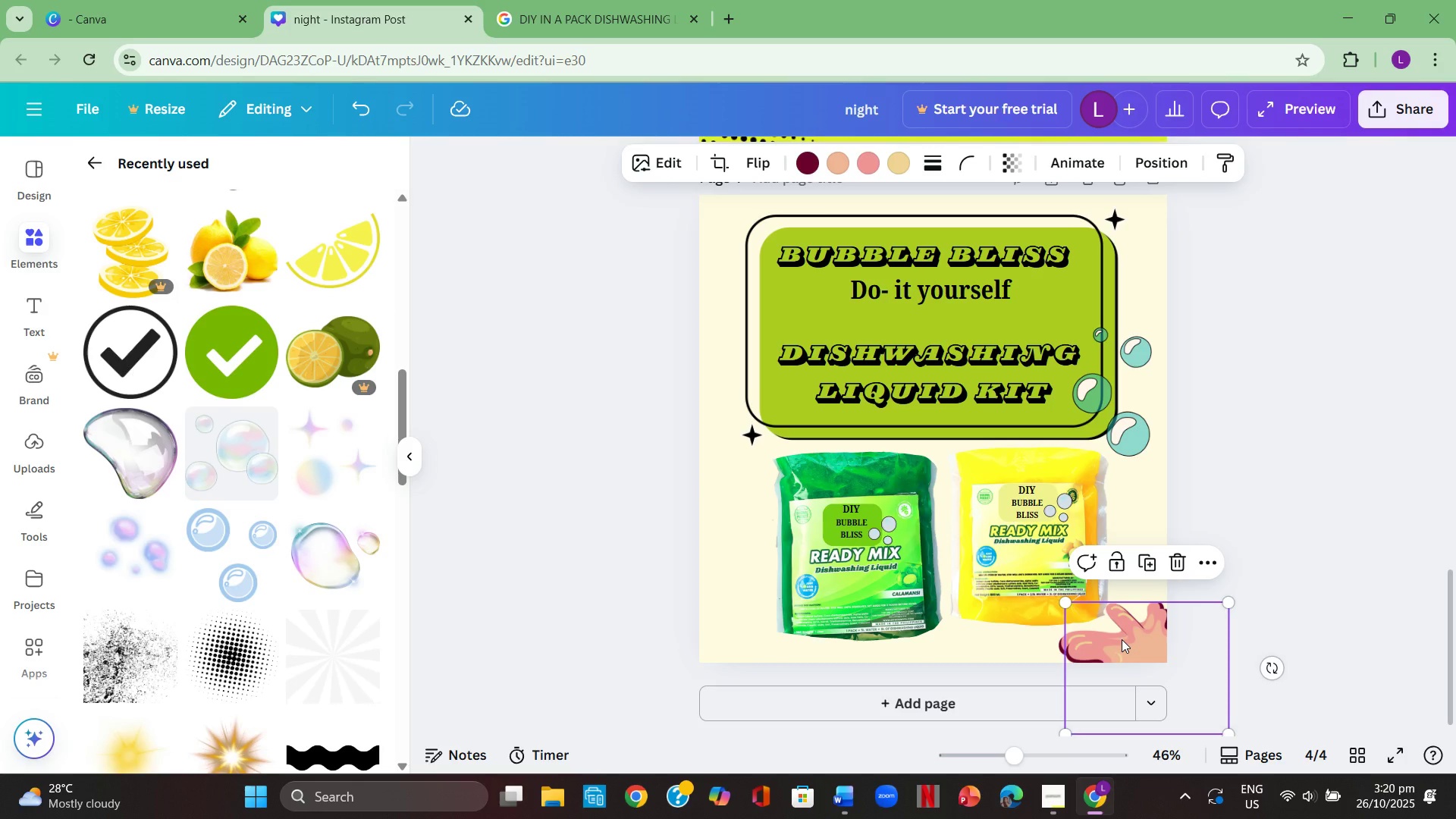 
left_click_drag(start_coordinate=[1122, 639], to_coordinate=[943, 635])
 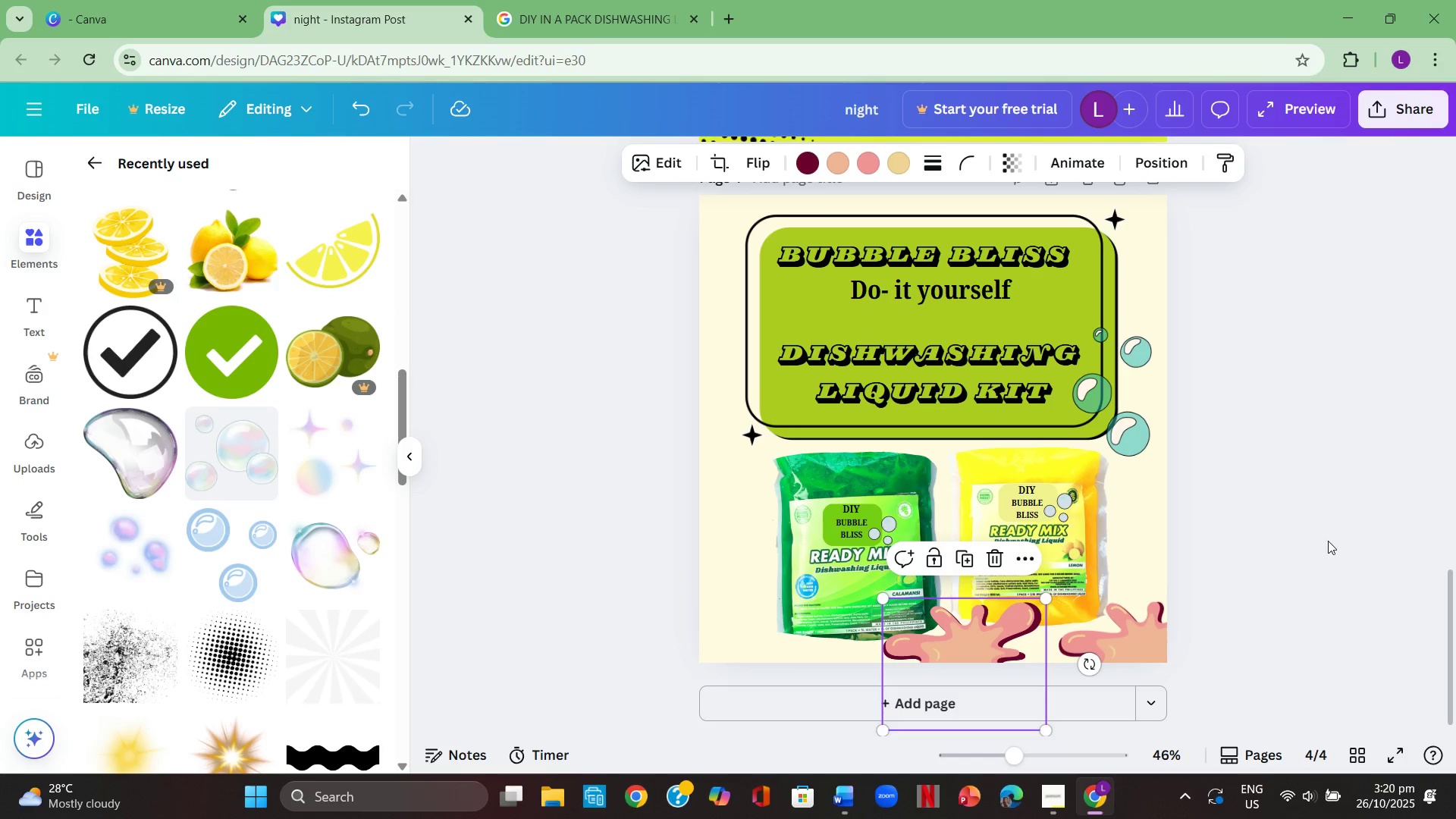 
left_click([1328, 541])
 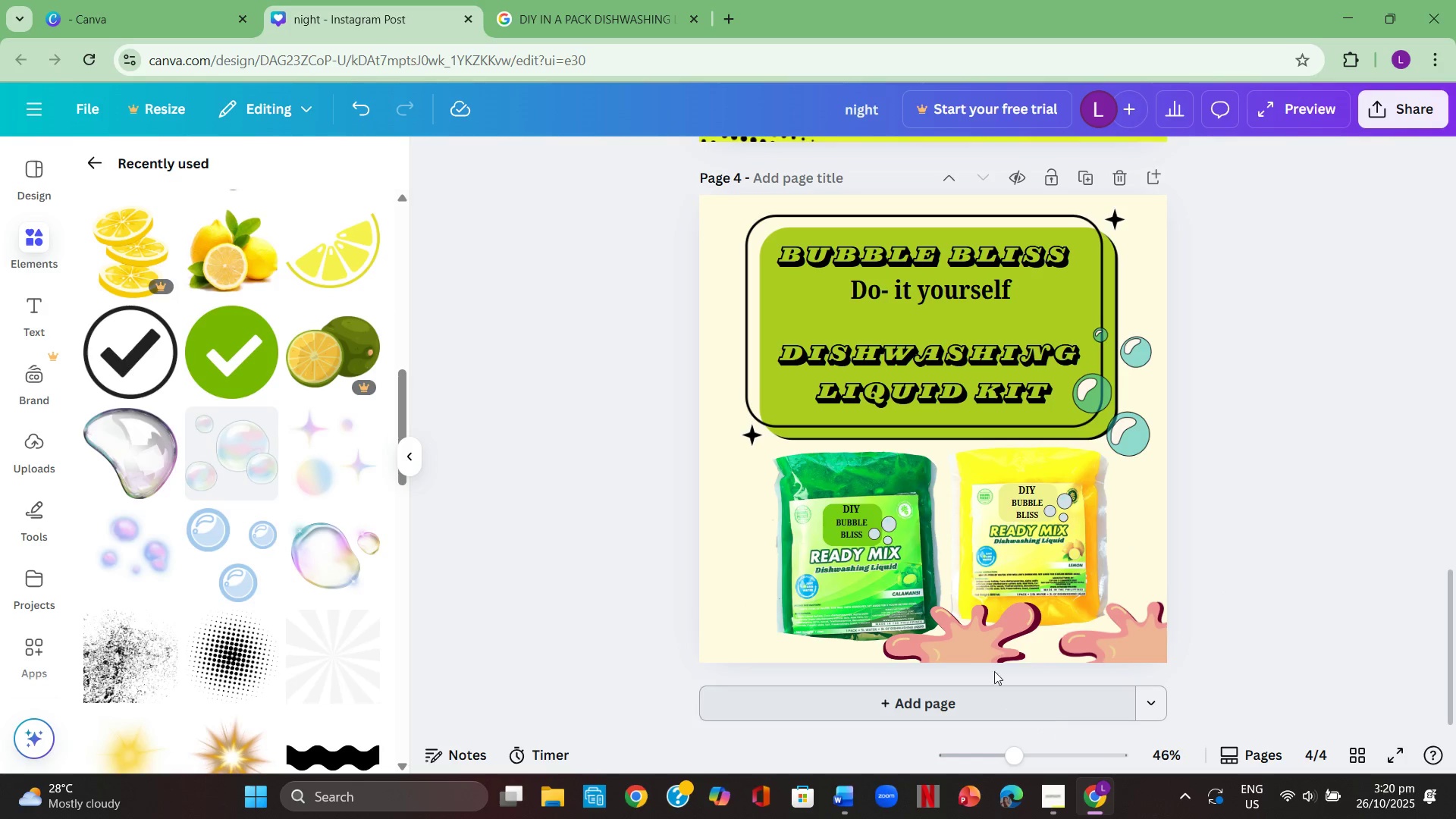 
left_click_drag(start_coordinate=[960, 650], to_coordinate=[708, 659])
 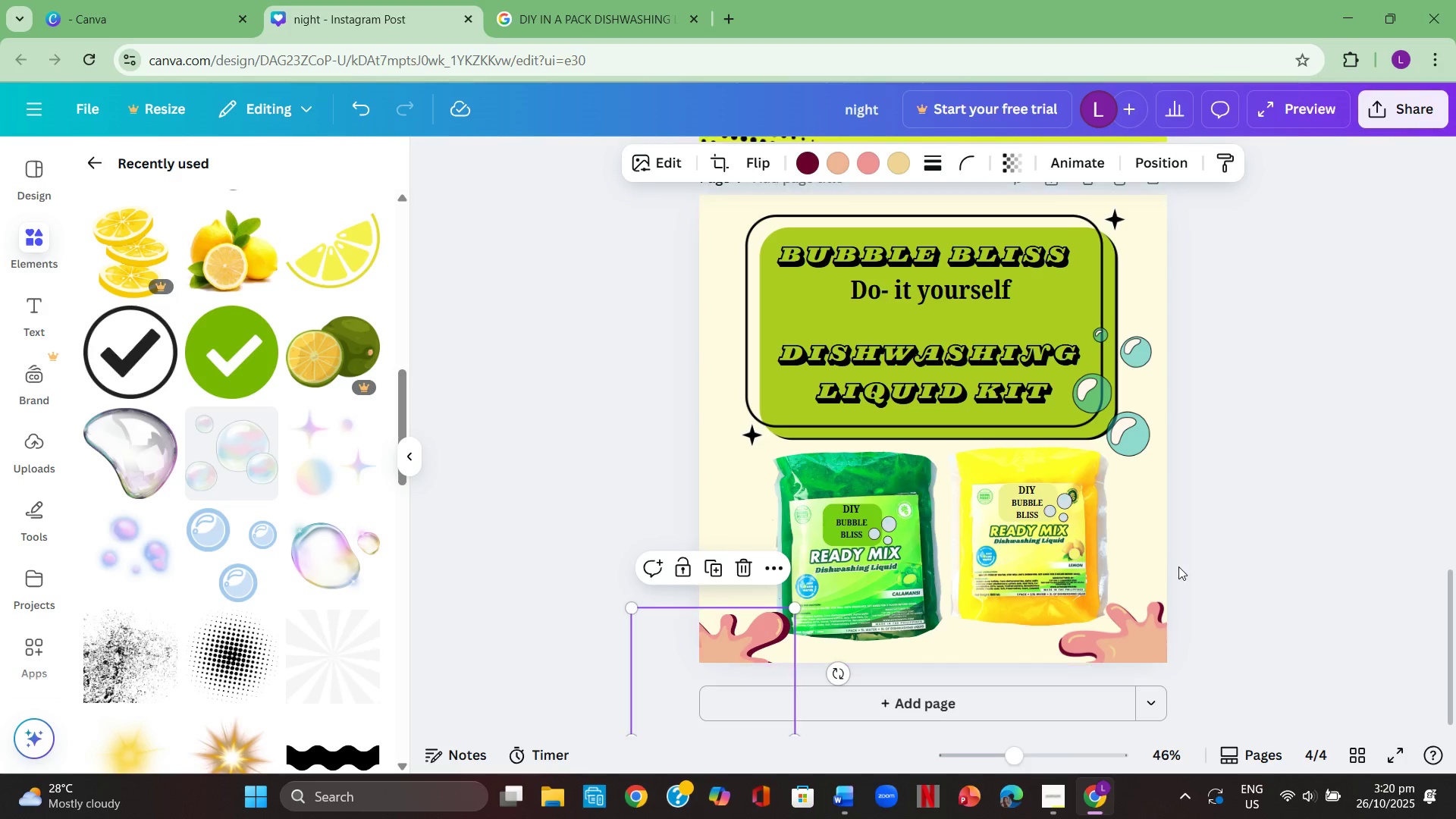 
left_click([1178, 566])
 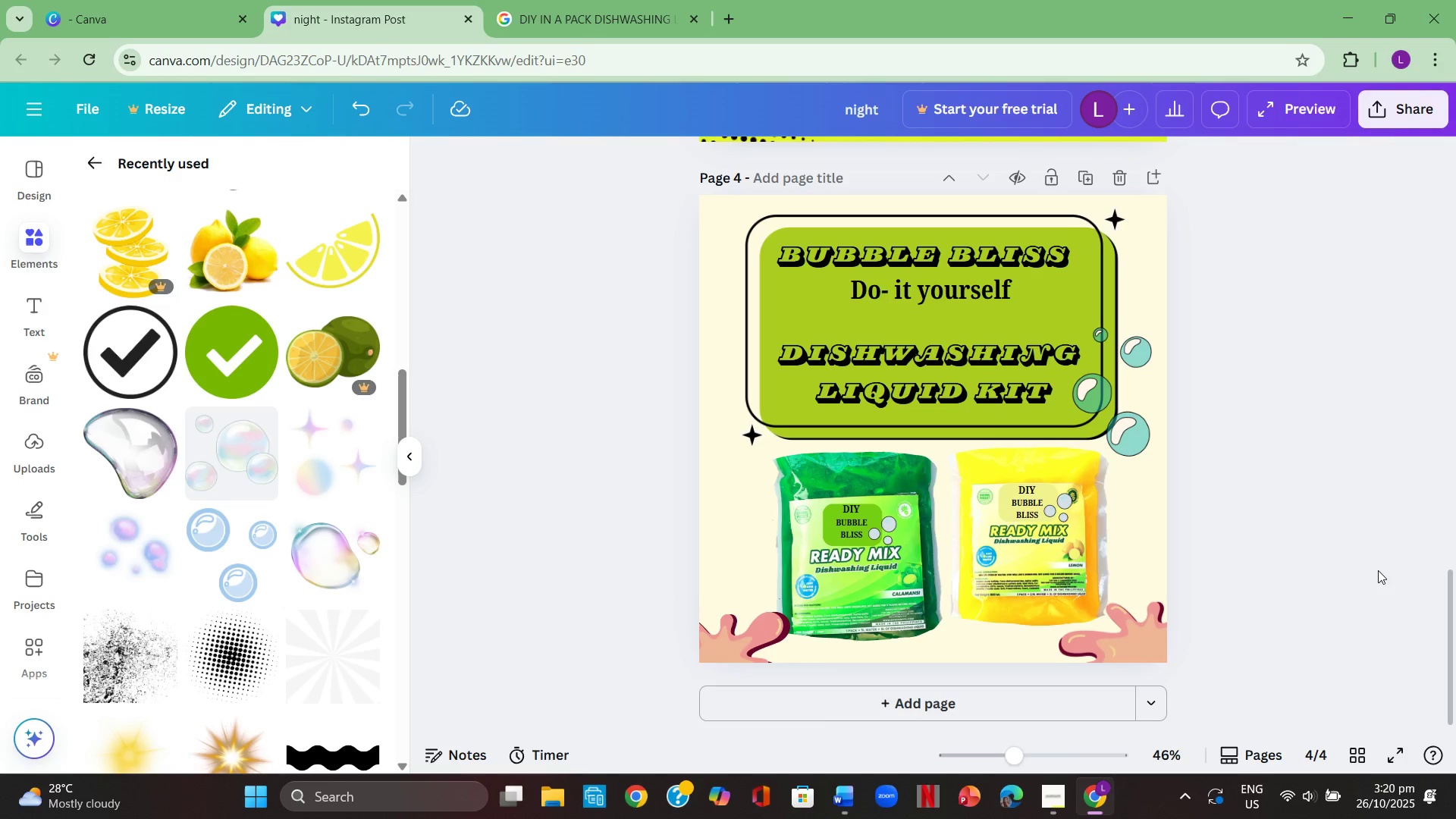 
left_click([1378, 570])
 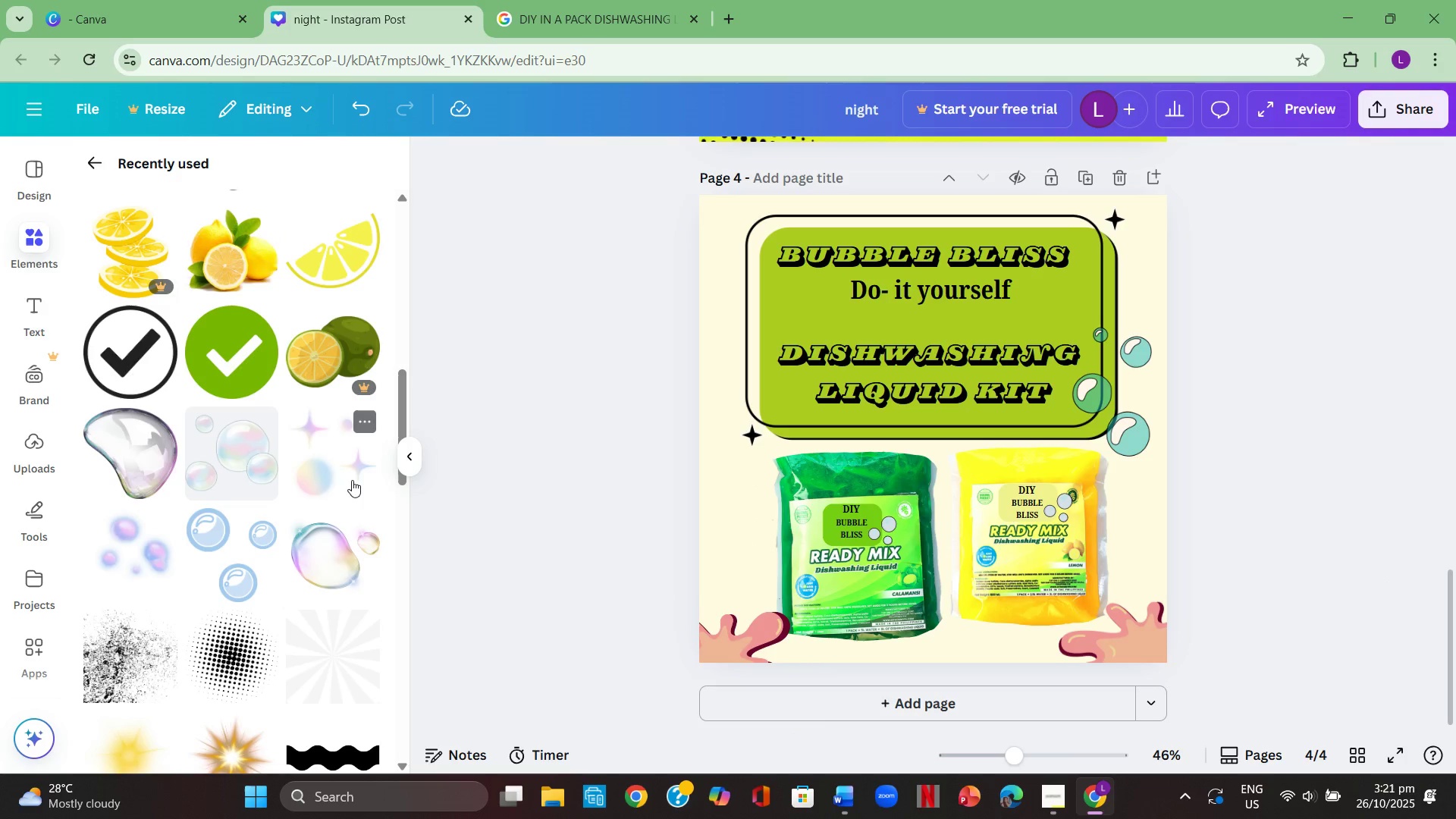 
left_click([324, 475])
 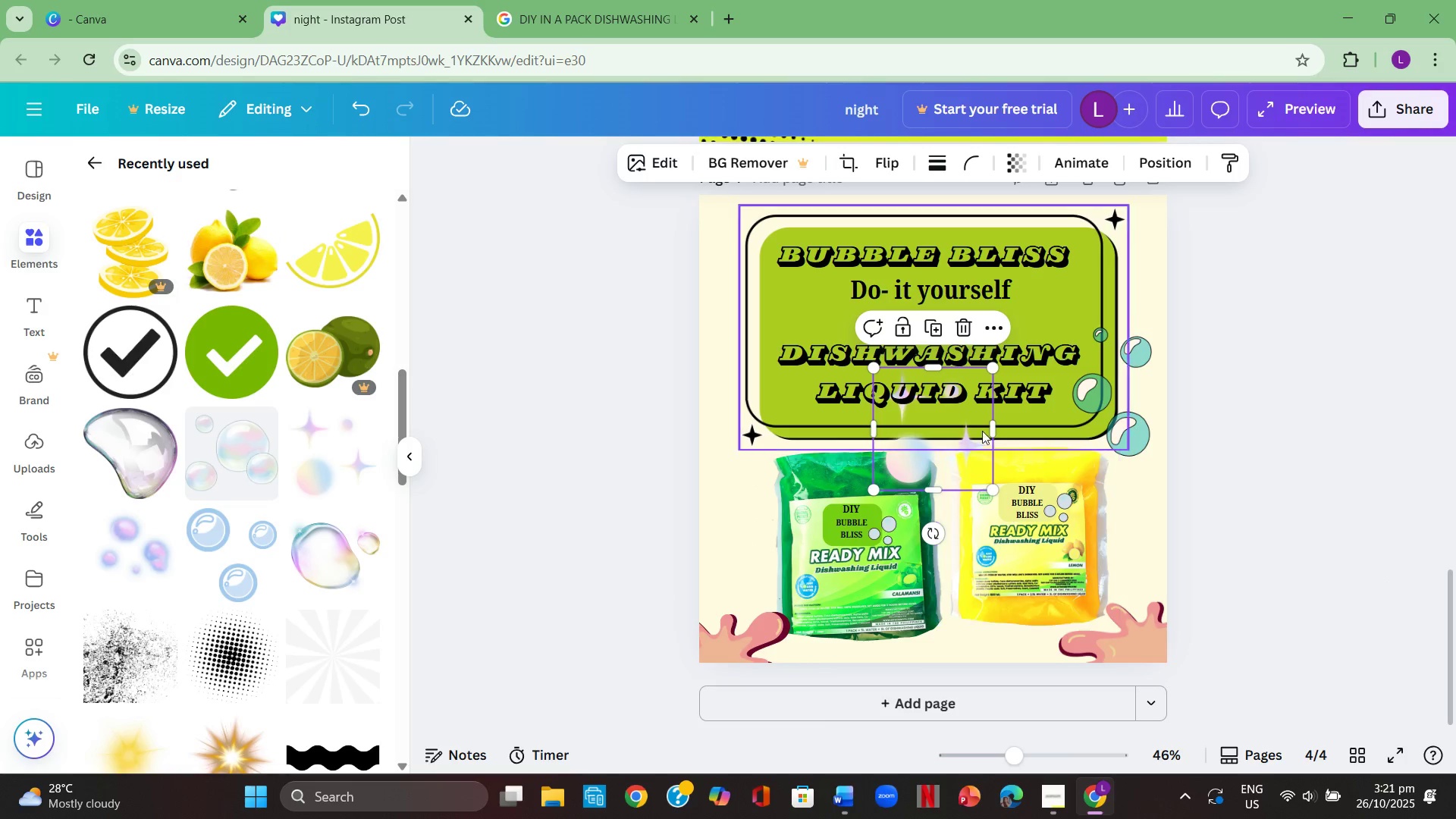 
left_click_drag(start_coordinate=[949, 423], to_coordinate=[742, 518])
 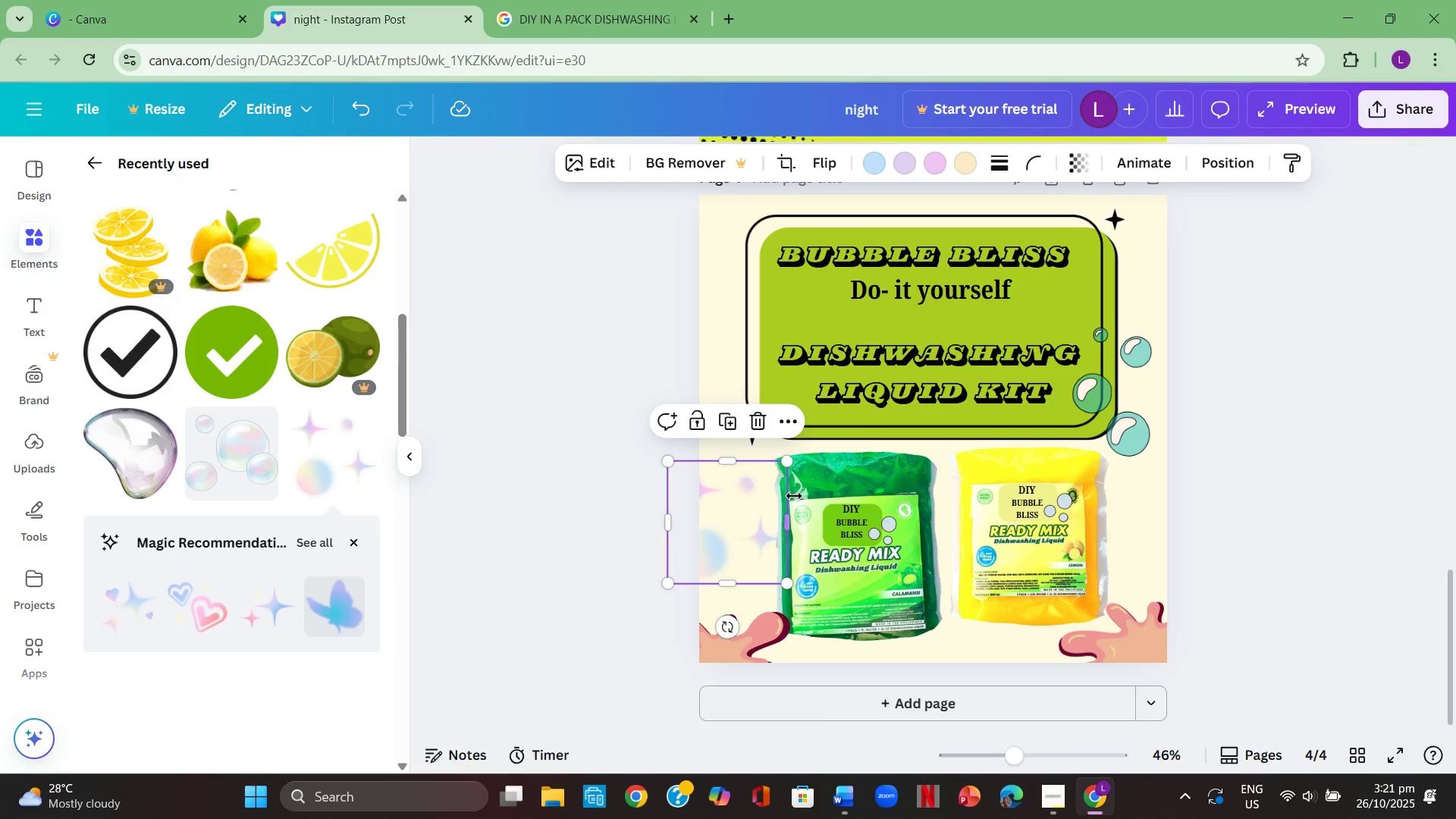 
left_click_drag(start_coordinate=[730, 512], to_coordinate=[745, 468])
 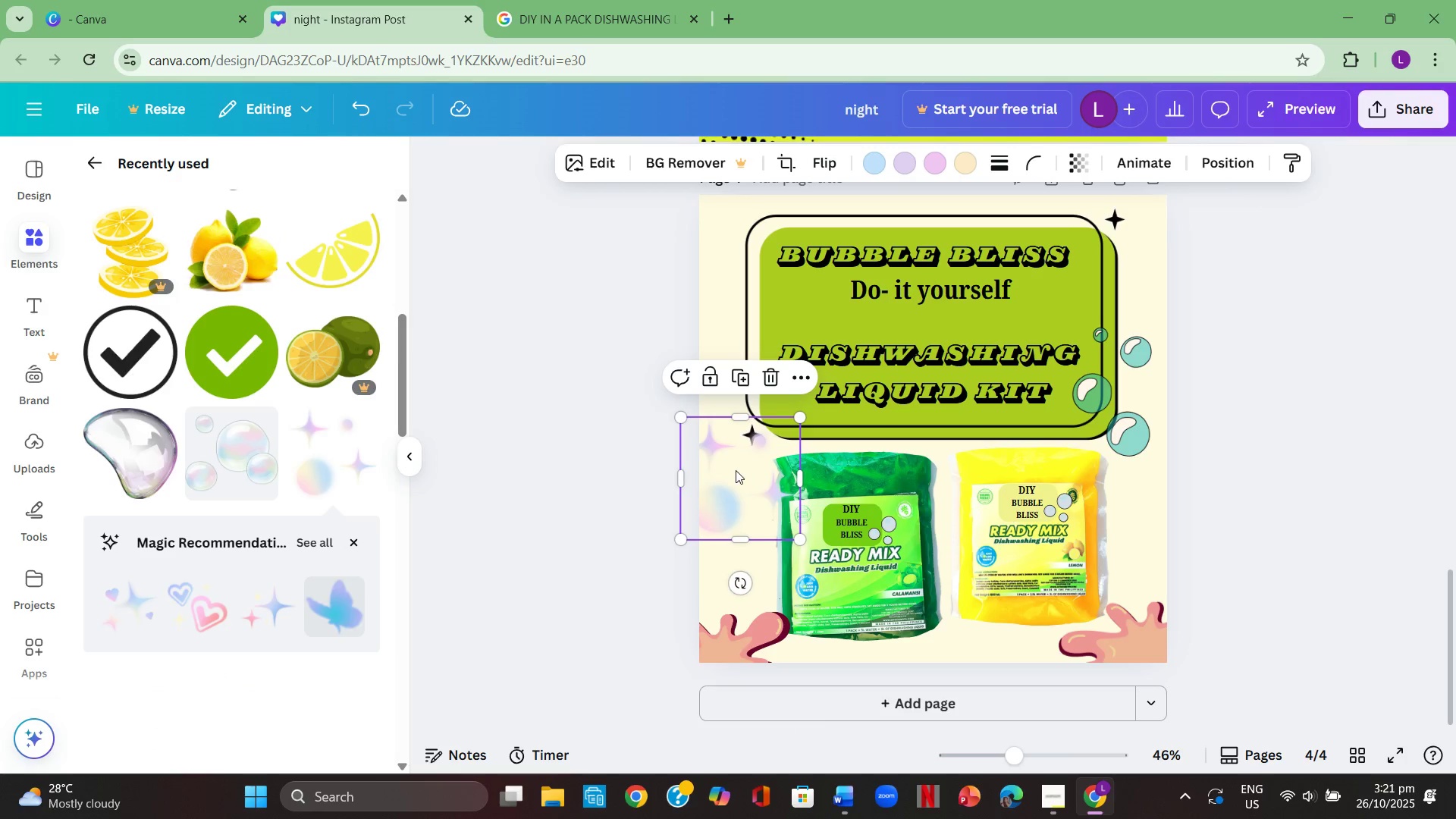 
left_click([742, 469])
 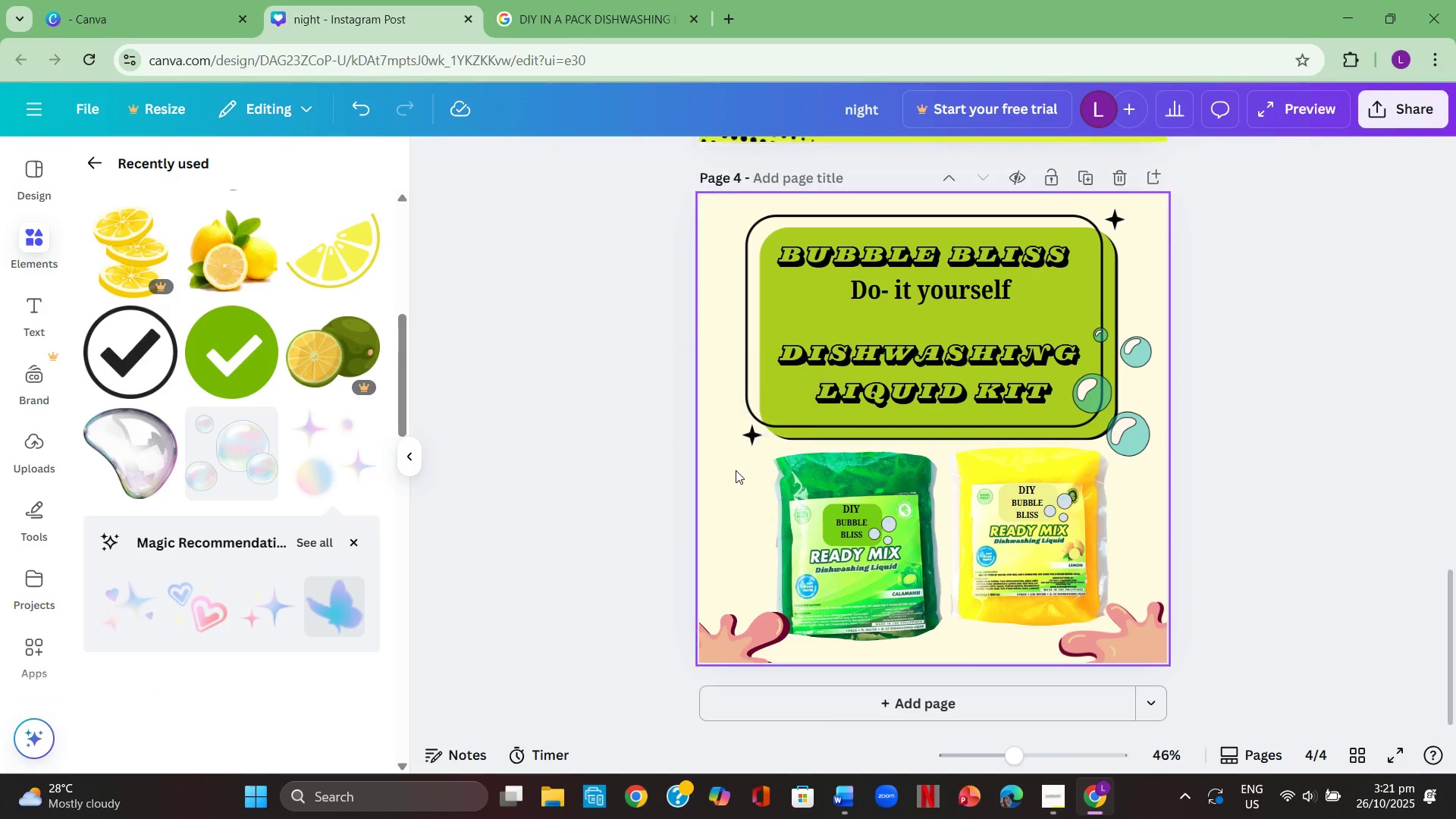 
key(Backspace)
 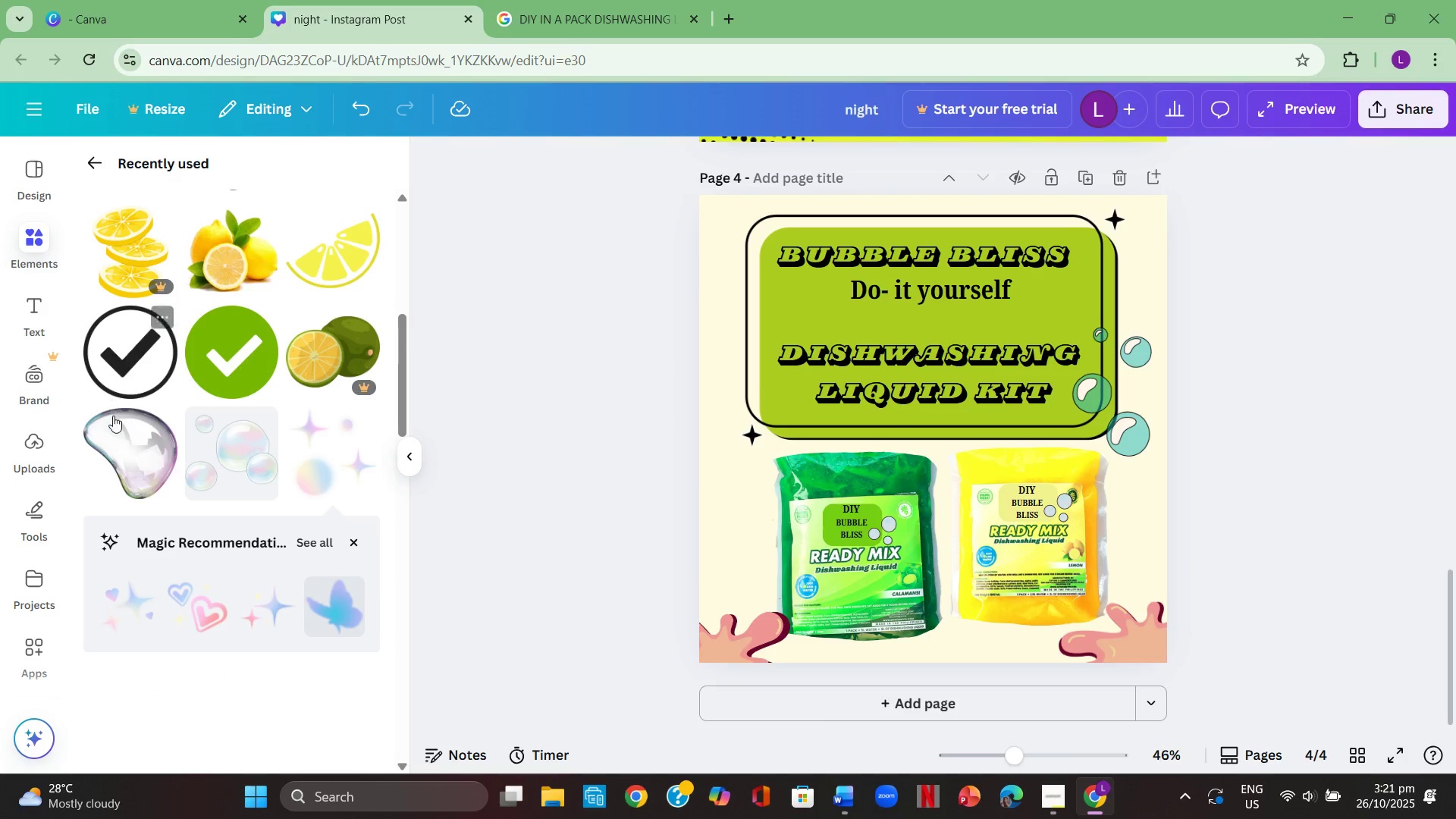 
left_click([108, 460])
 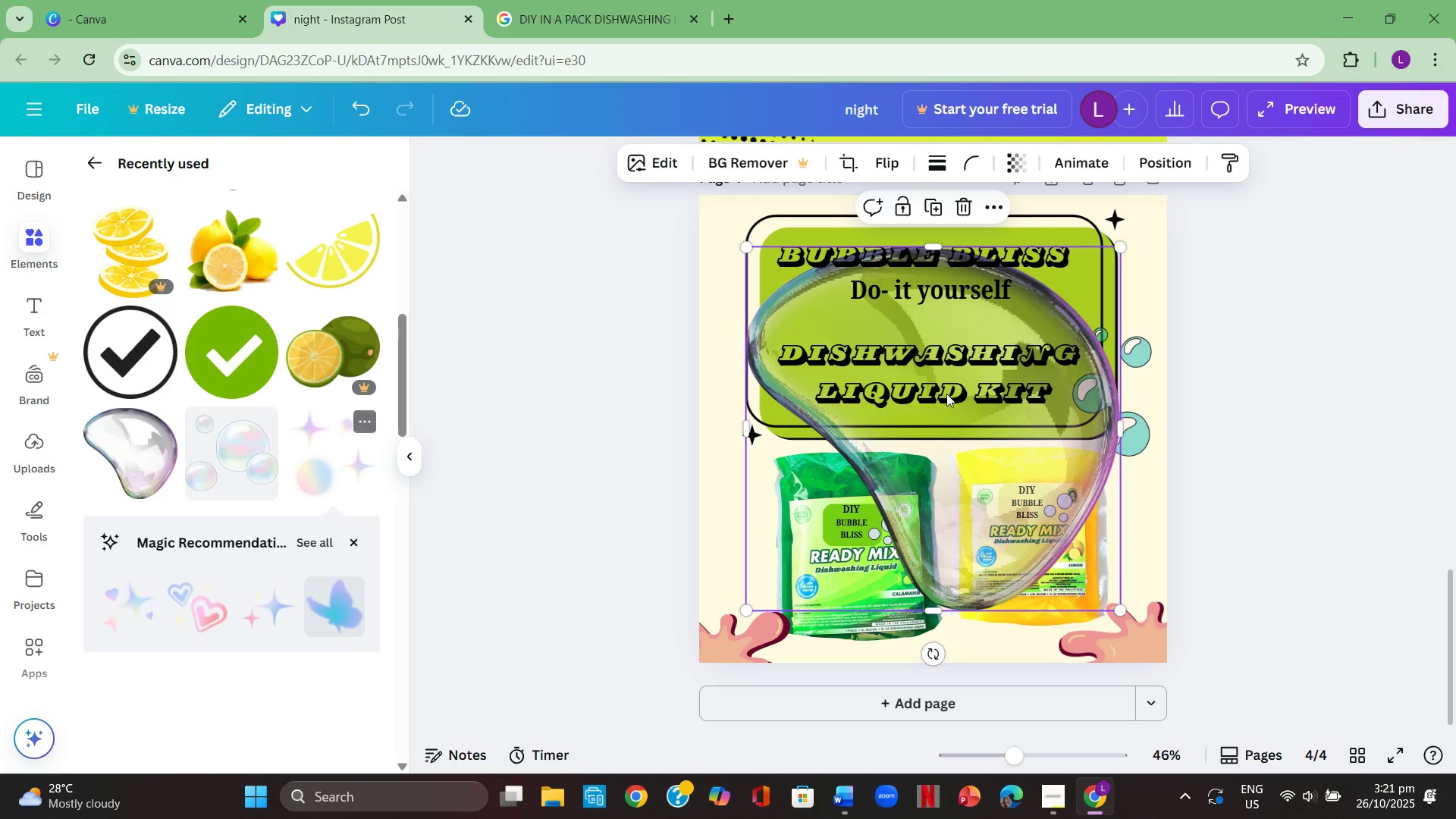 
left_click([990, 401])
 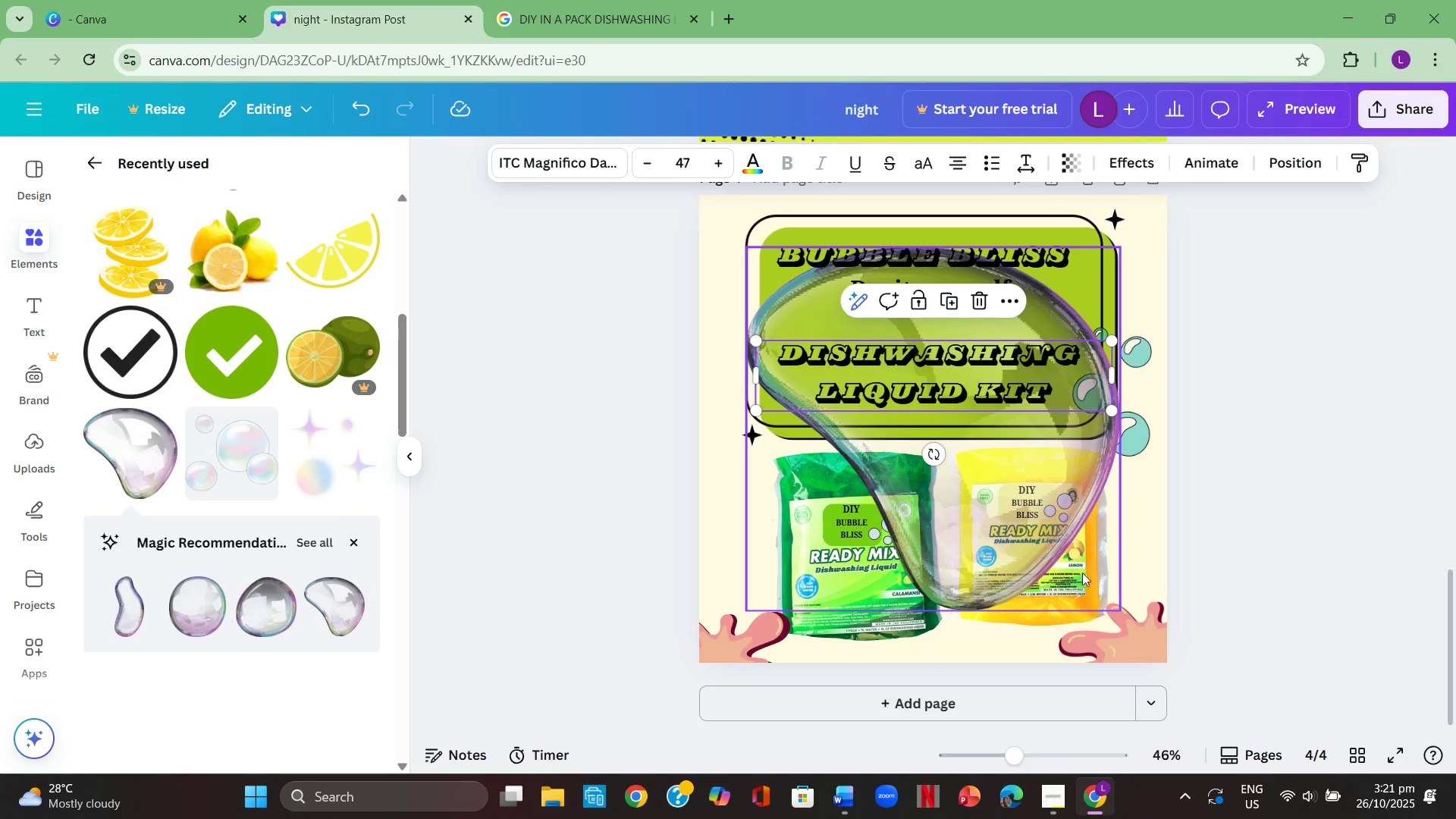 
left_click([1038, 521])
 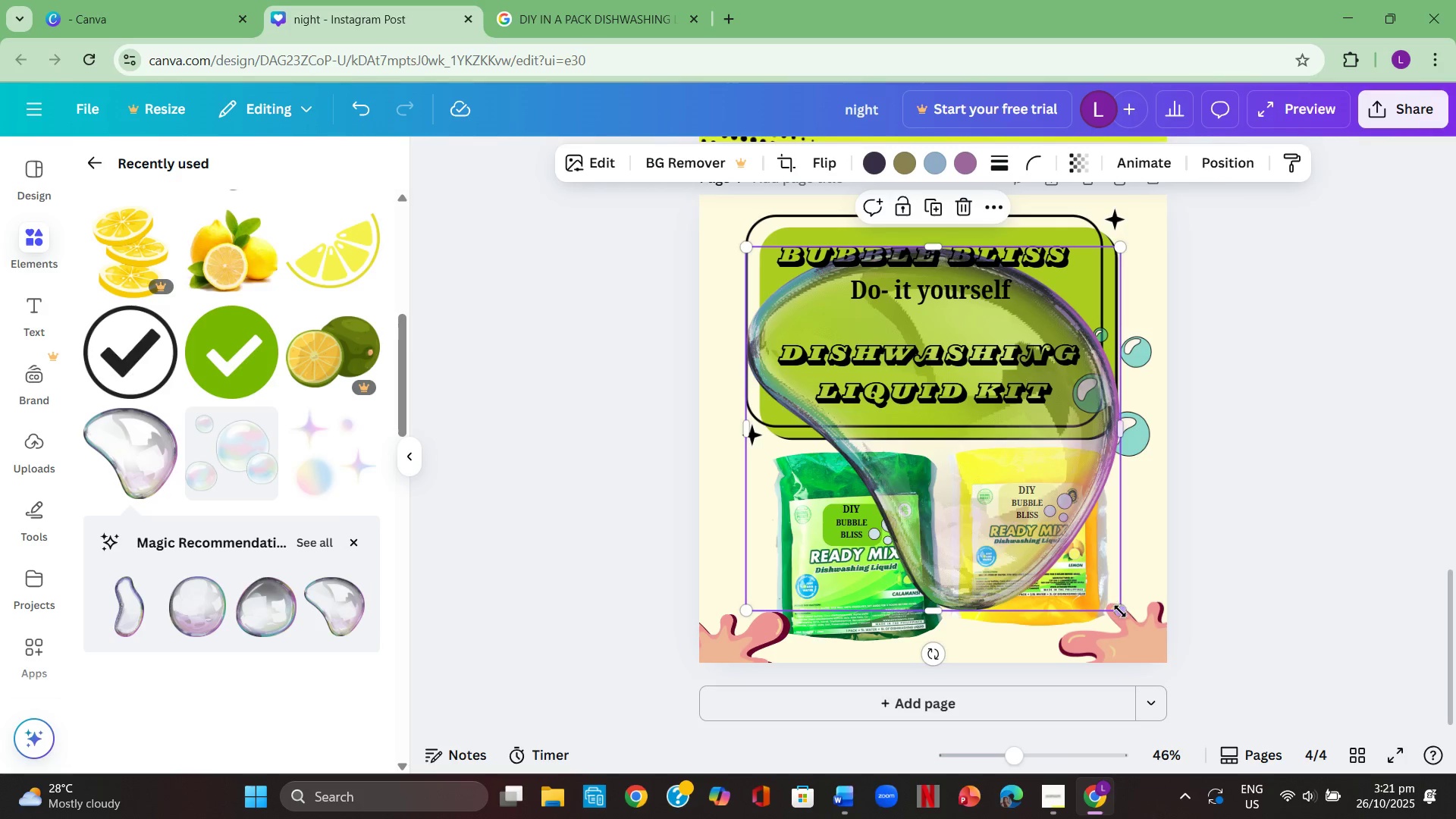 
left_click_drag(start_coordinate=[1120, 611], to_coordinate=[899, 379])
 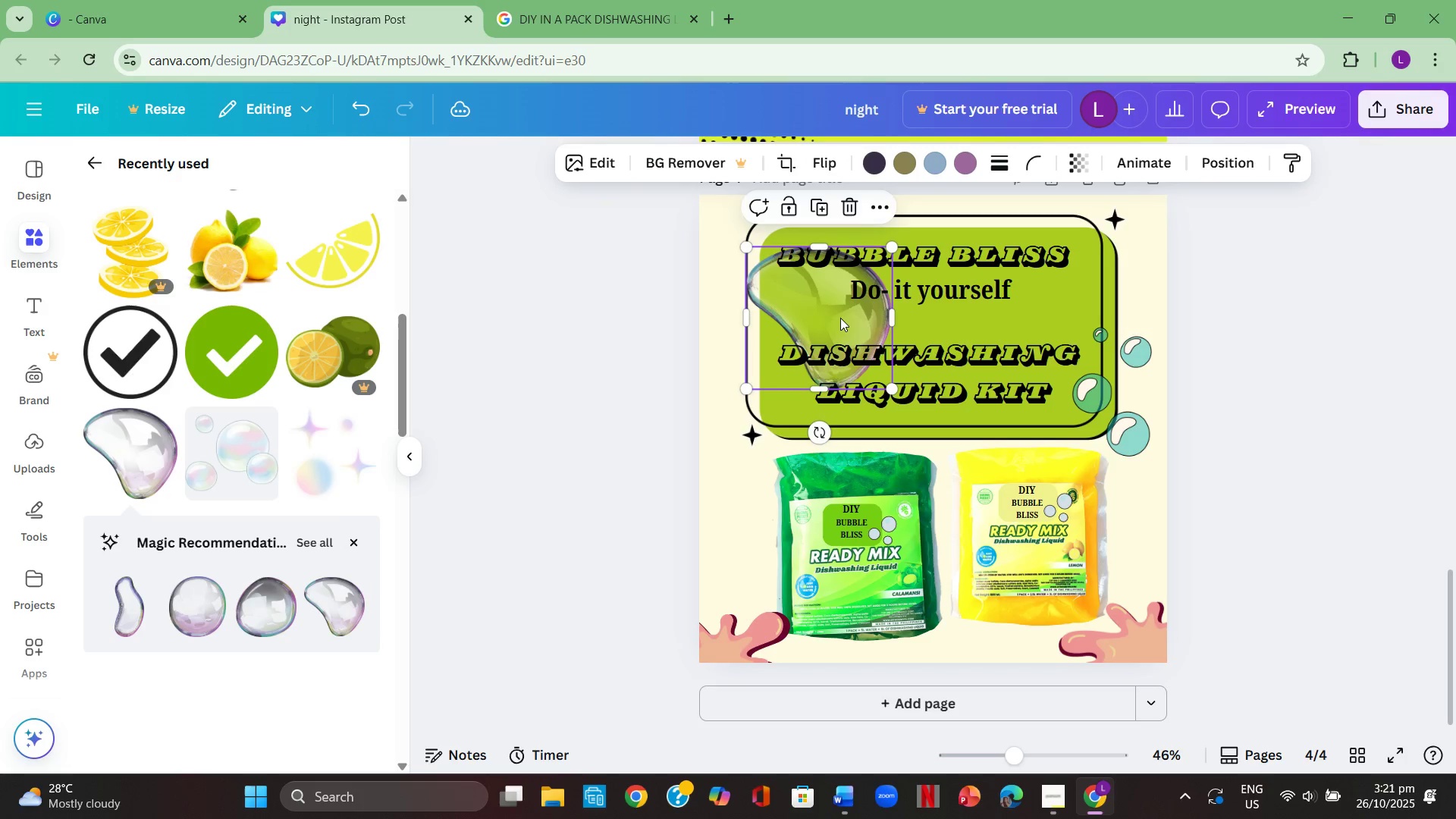 
left_click_drag(start_coordinate=[840, 318], to_coordinate=[755, 505])
 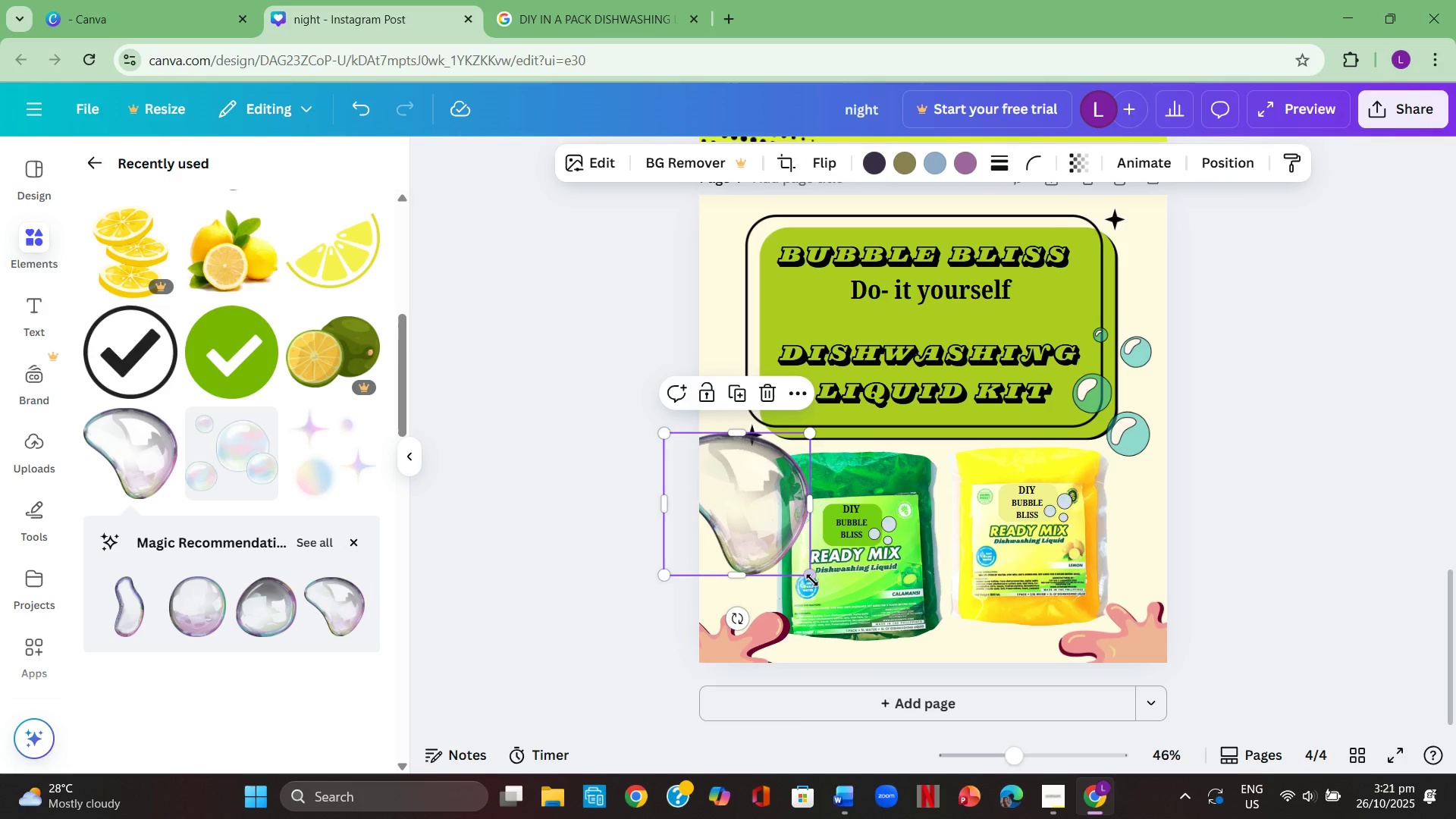 
left_click_drag(start_coordinate=[812, 580], to_coordinate=[740, 514])
 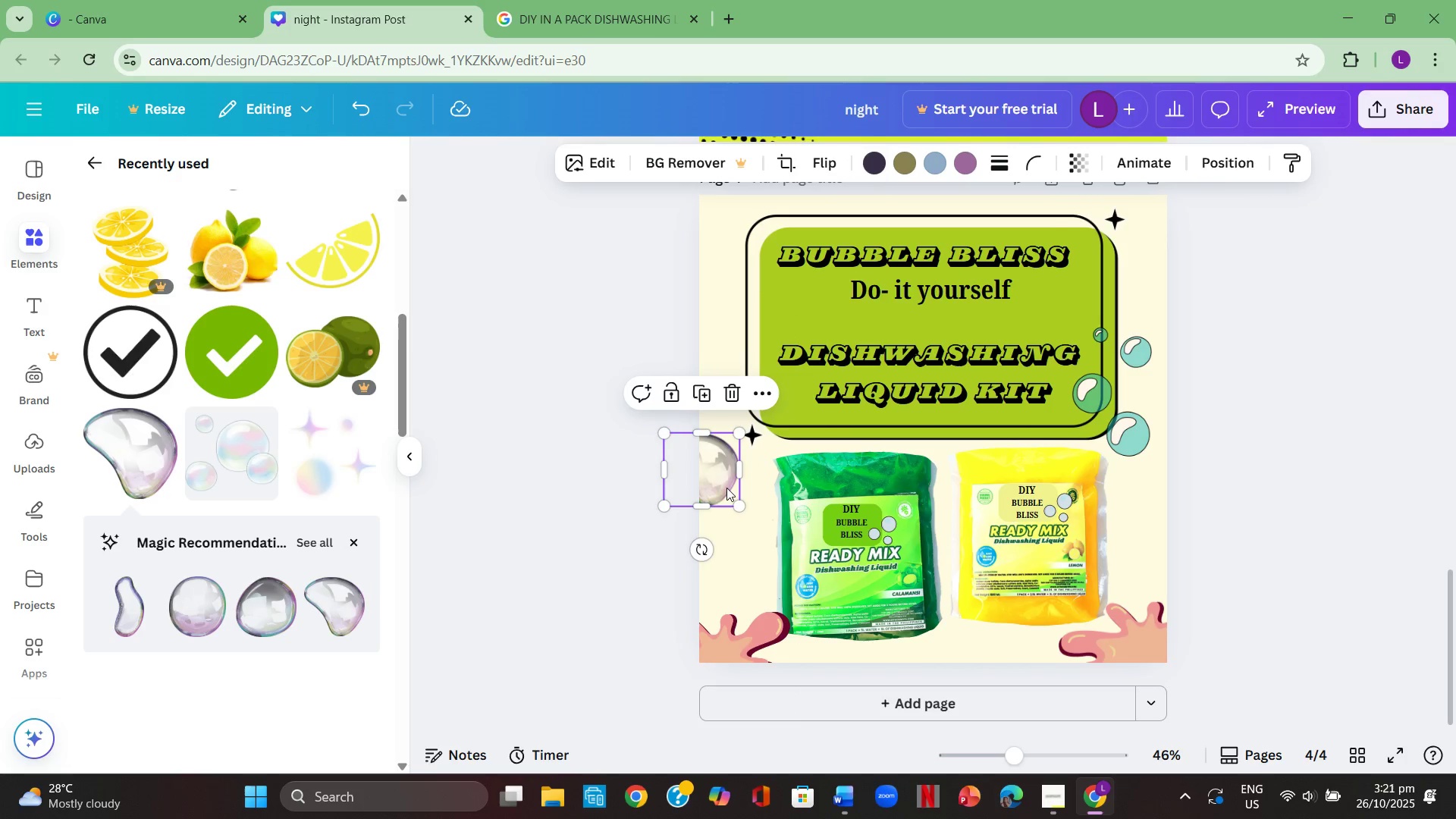 
left_click_drag(start_coordinate=[726, 486], to_coordinate=[741, 517])
 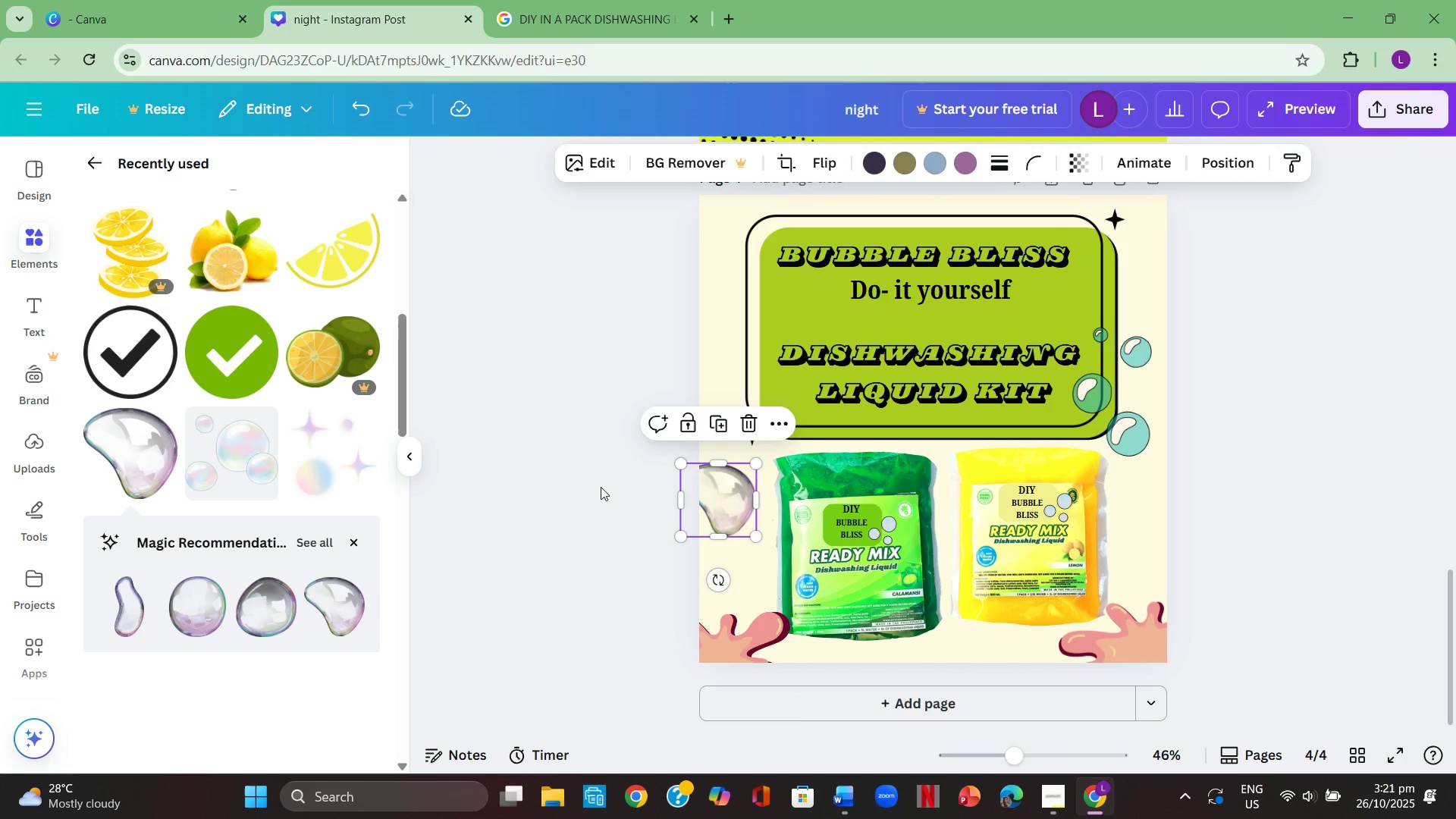 
left_click([601, 487])
 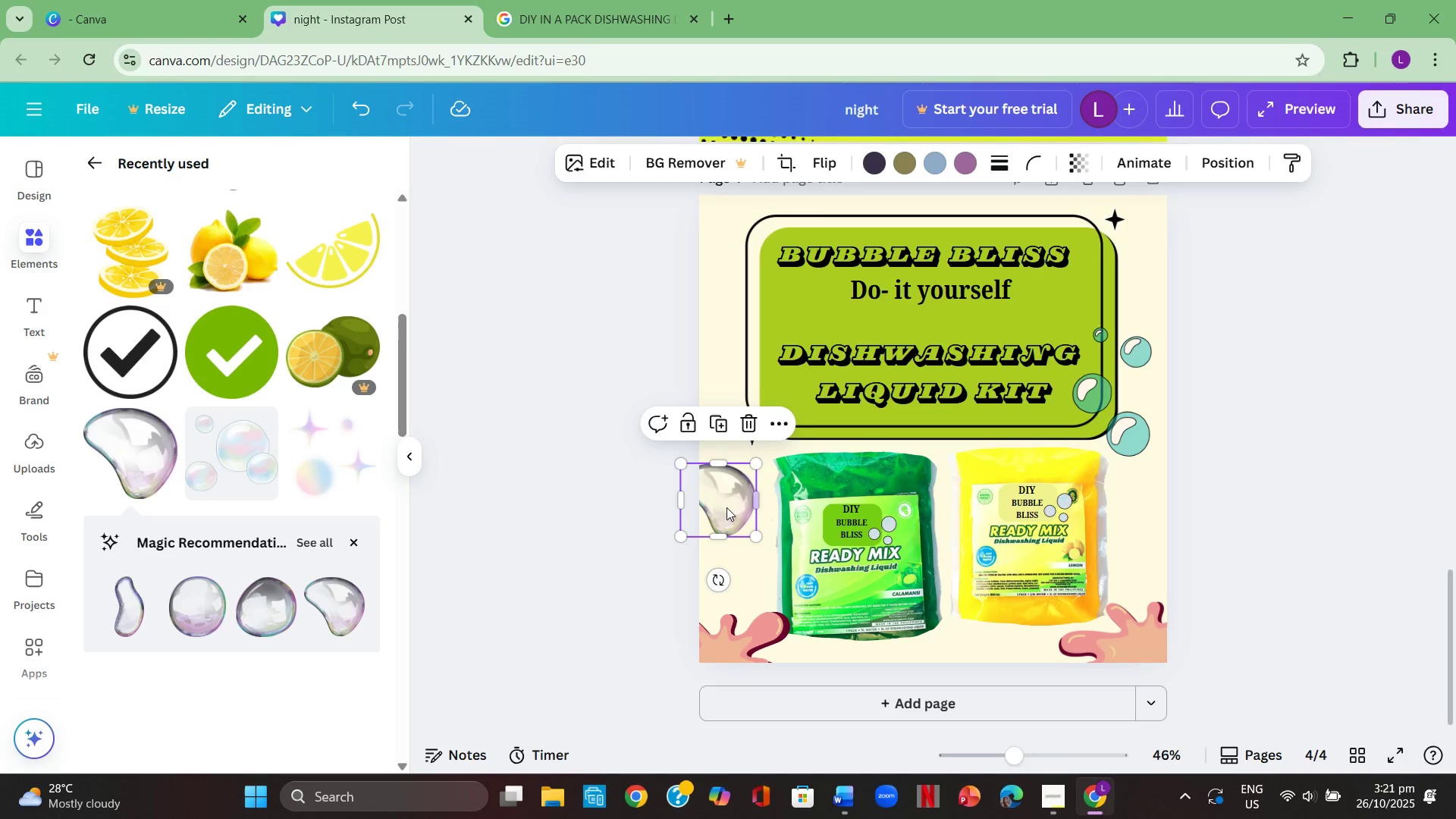 
double_click([720, 509])
 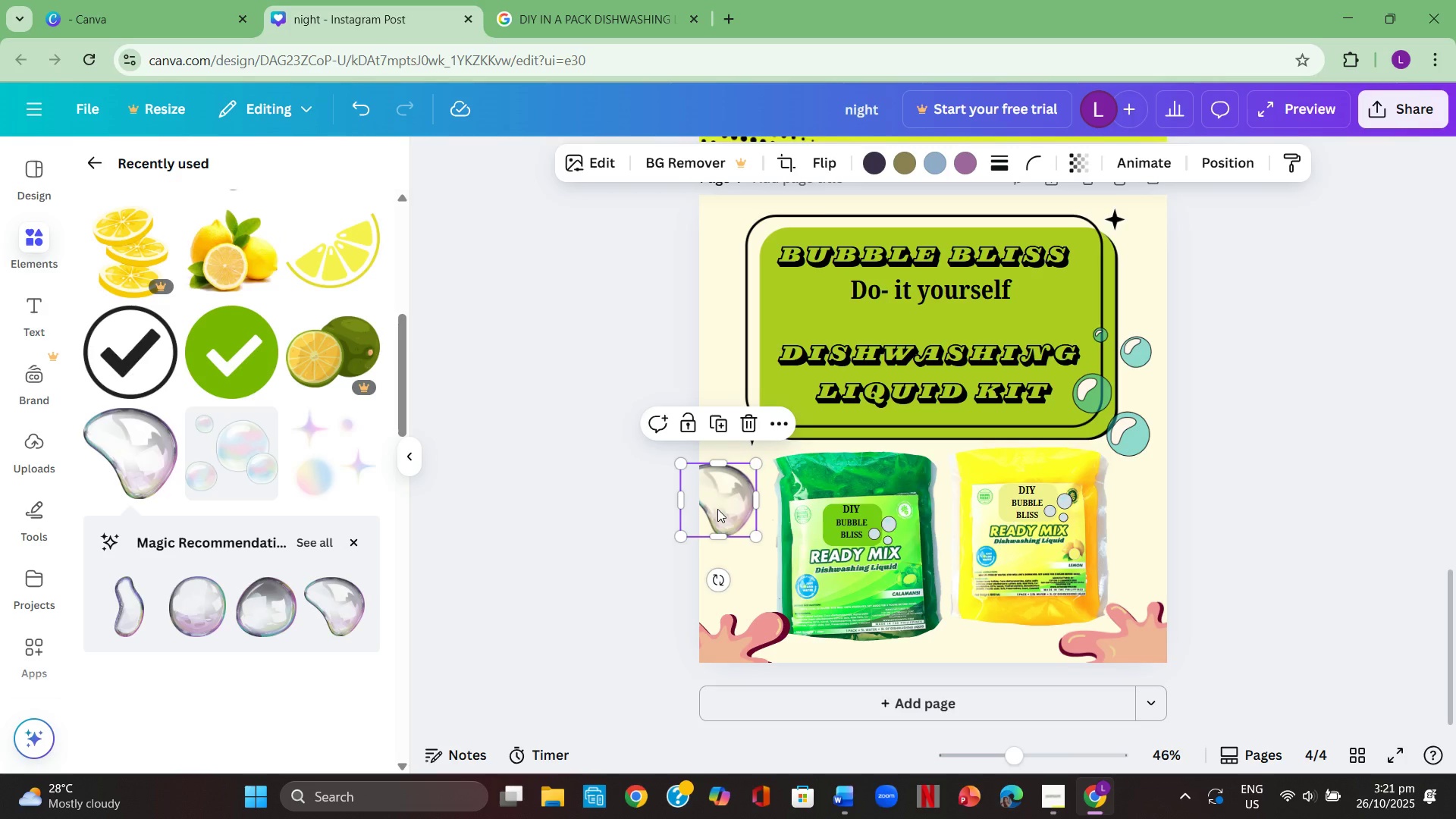 
key(Backspace)
 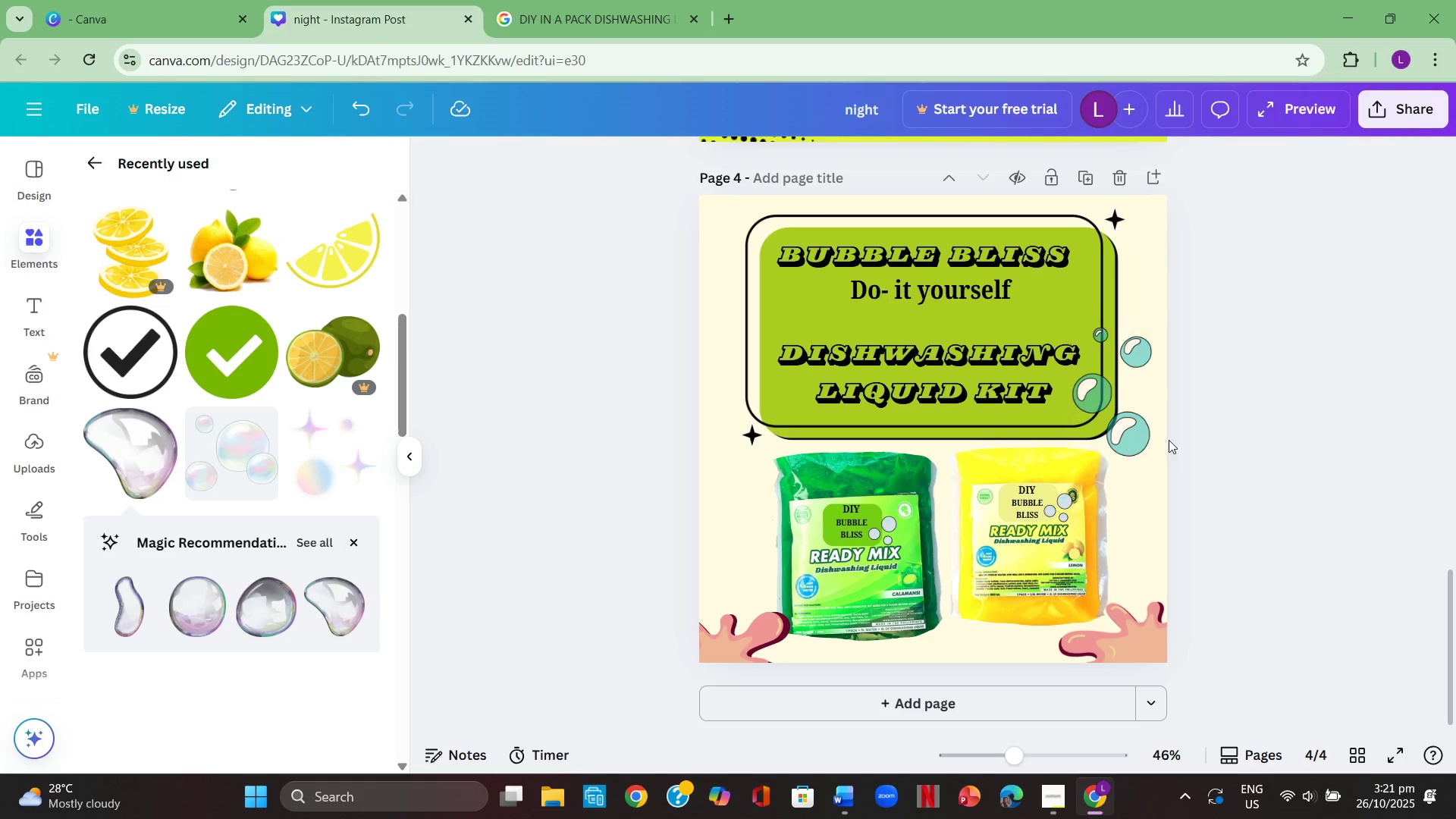 
left_click([1114, 417])
 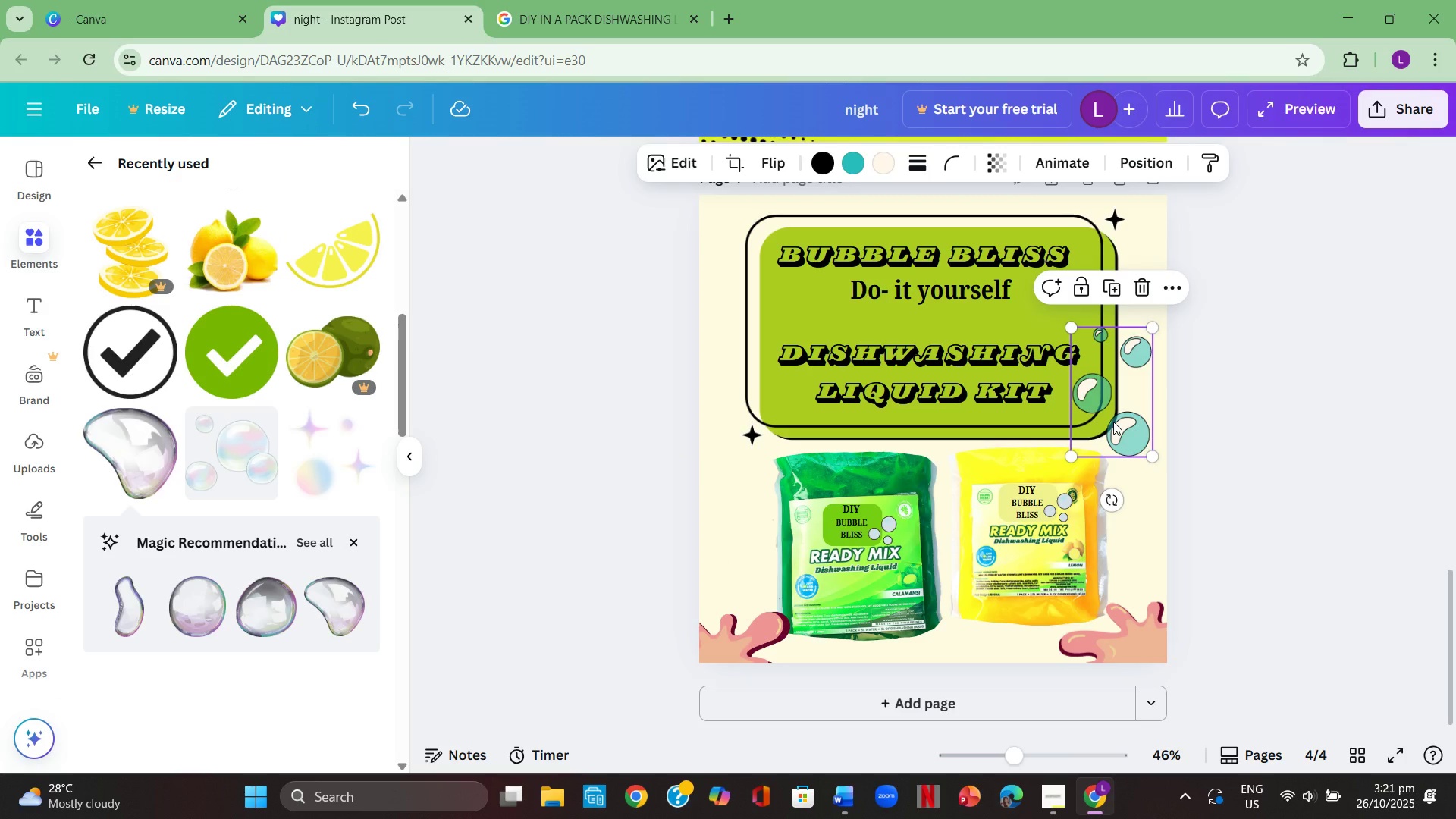 
key(Control+ControlLeft)
 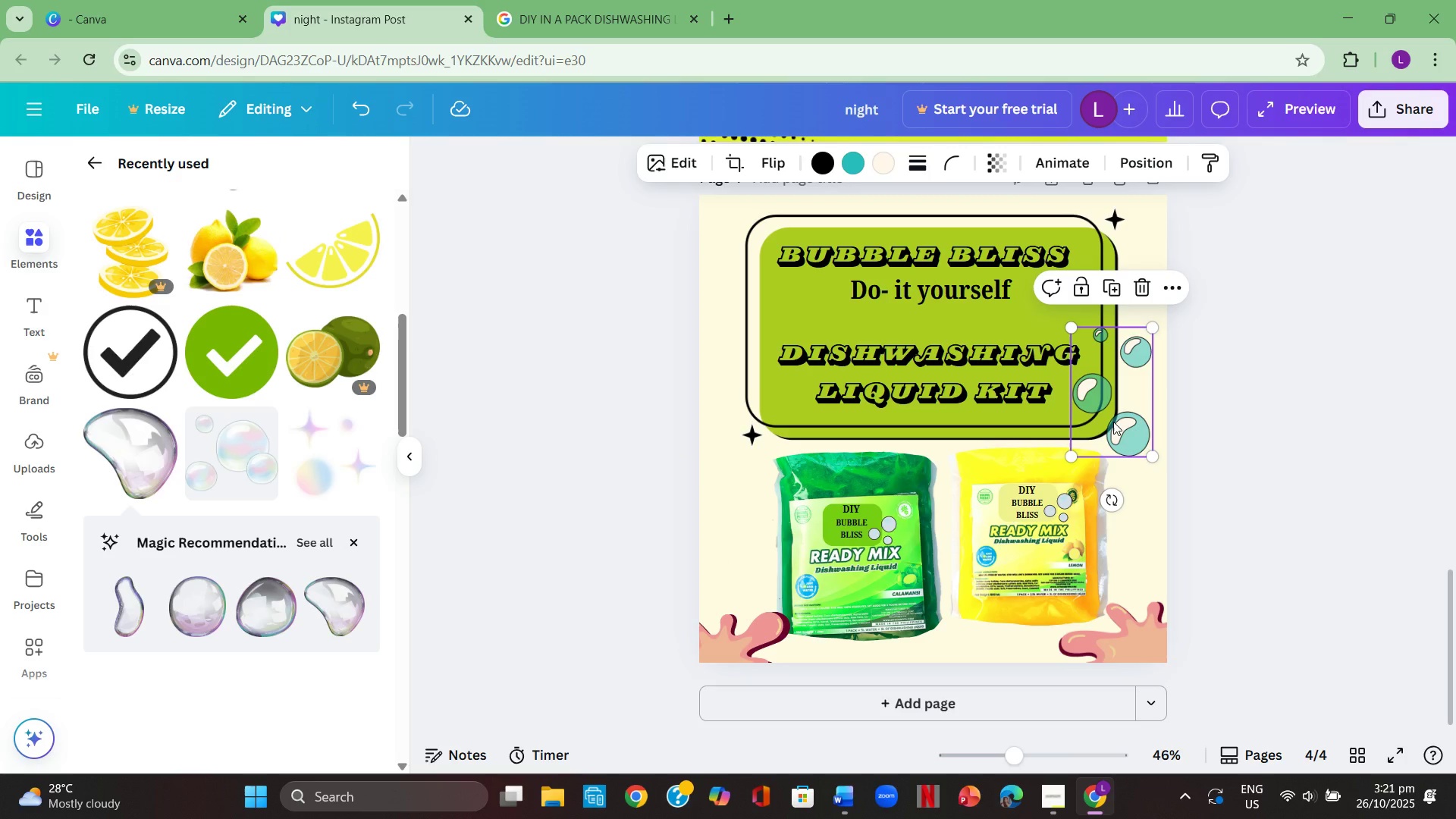 
key(Control+C)
 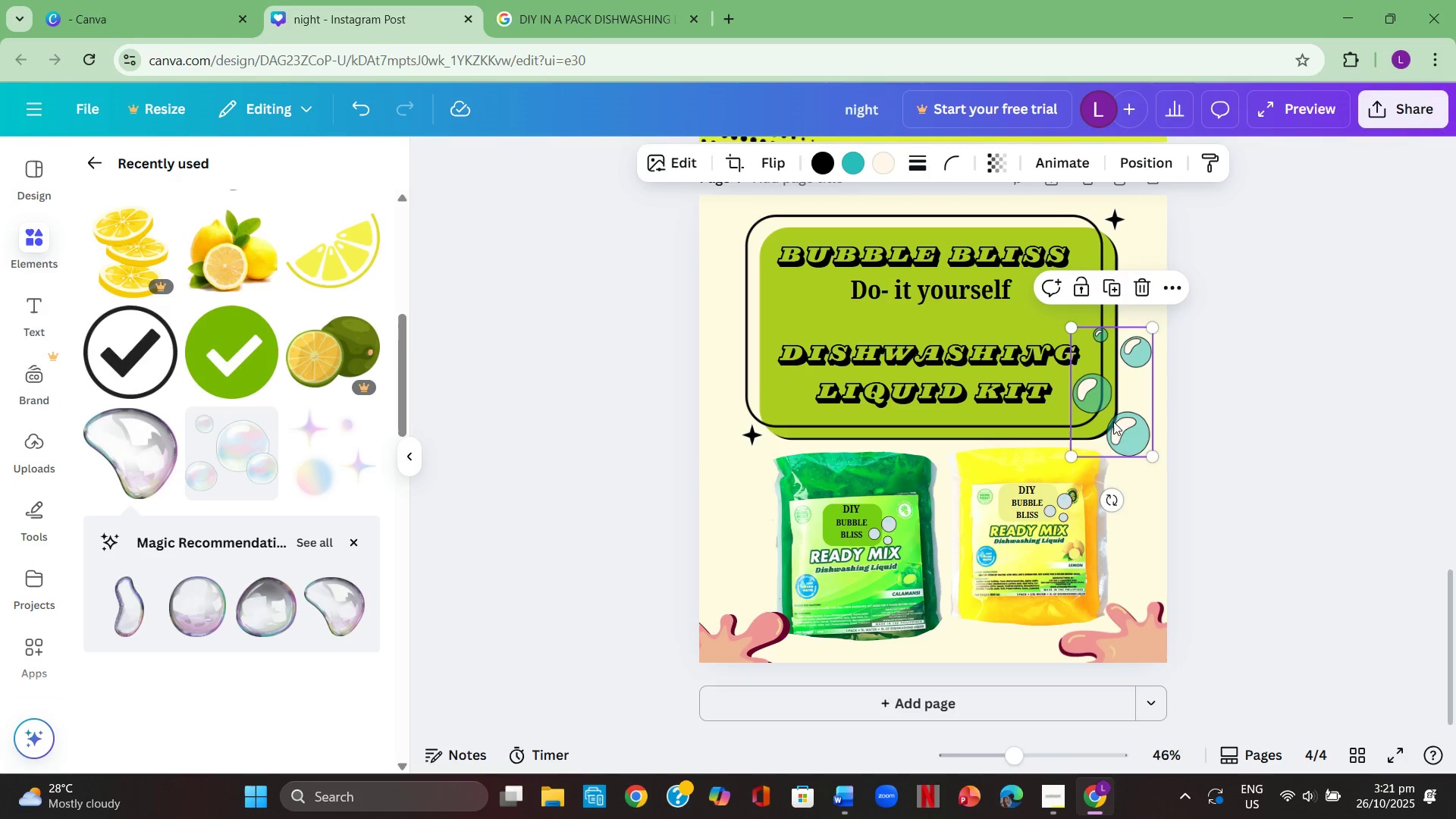 
key(Control+ControlLeft)
 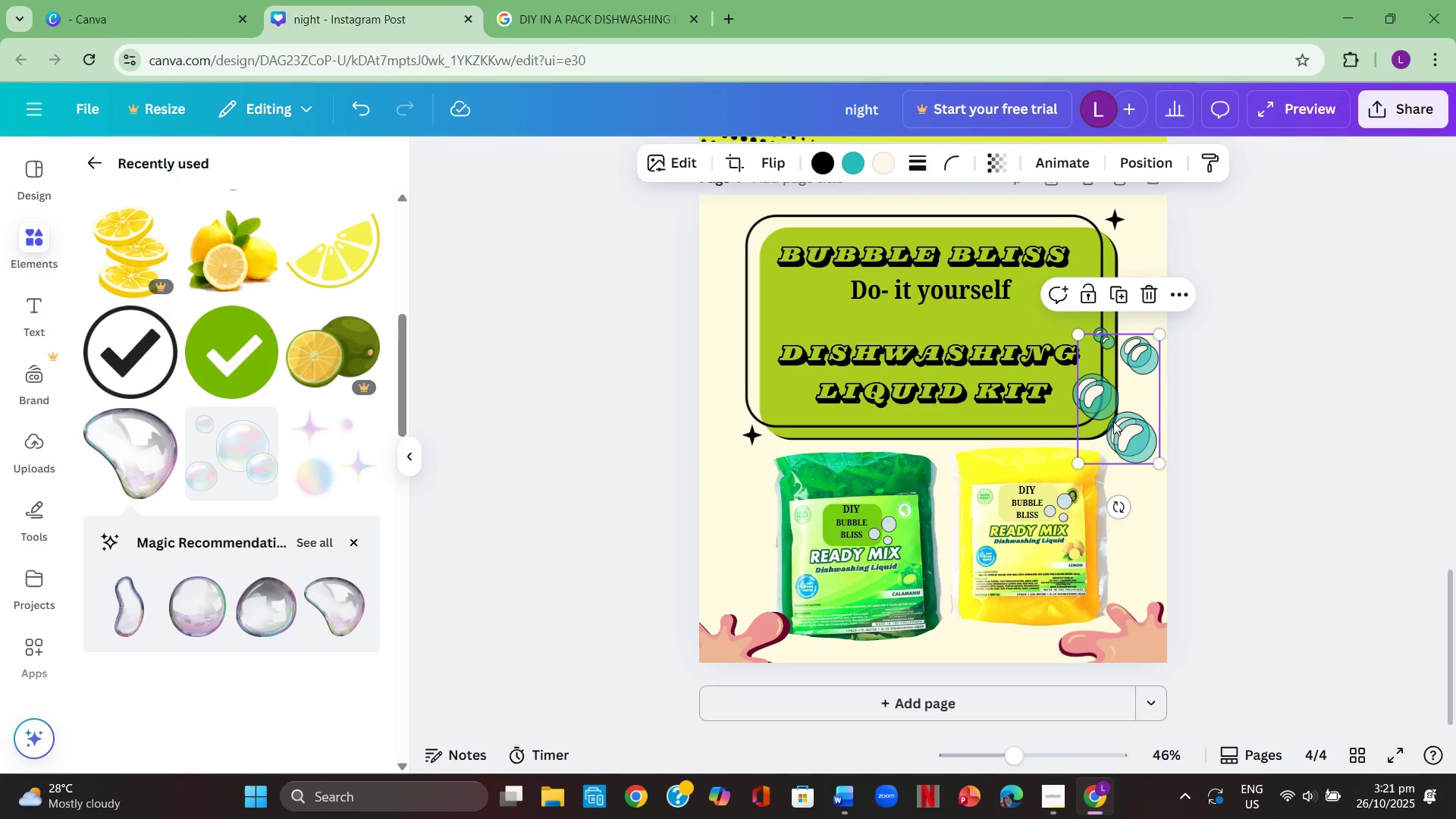 
key(Control+V)
 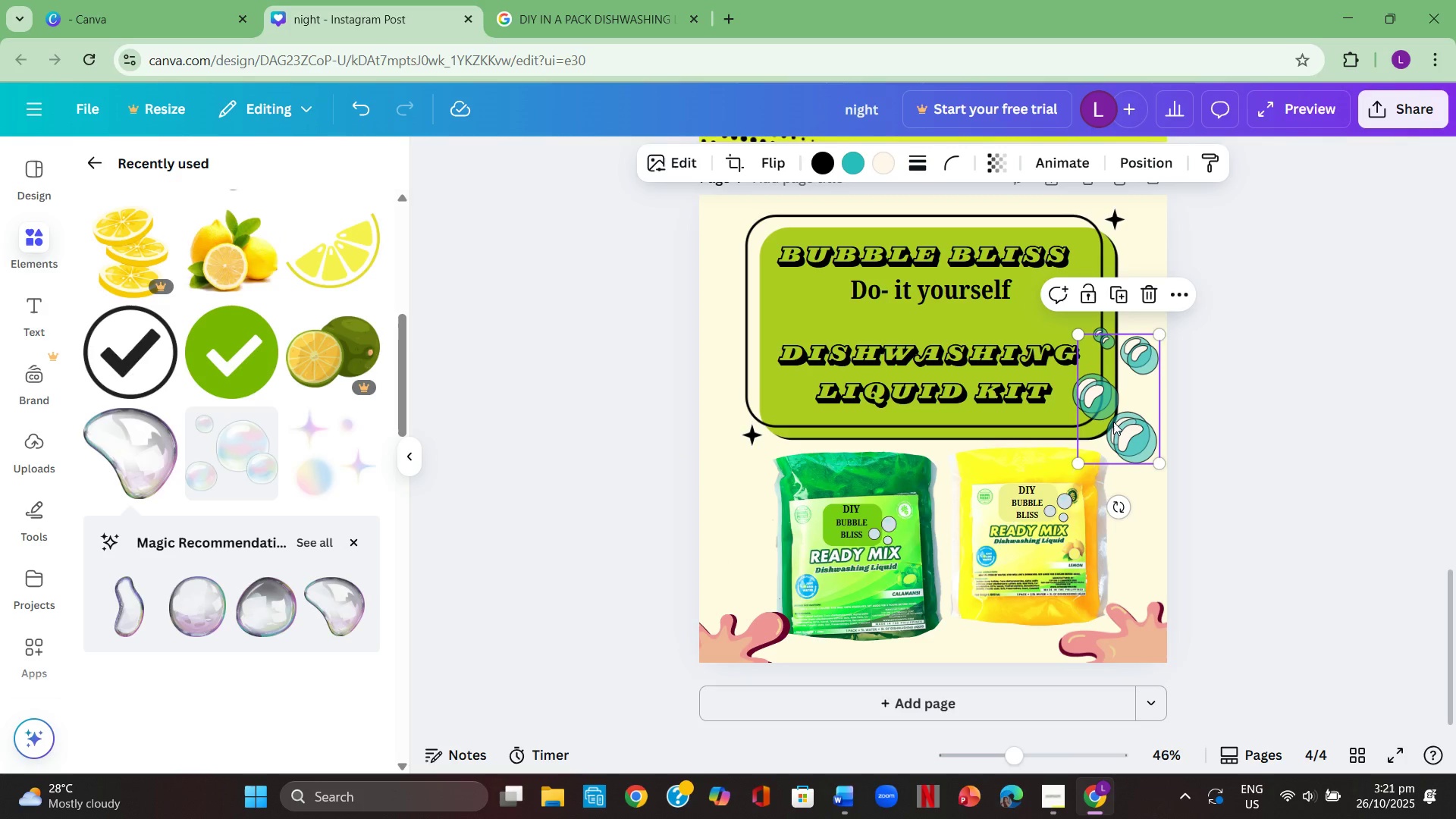 
left_click_drag(start_coordinate=[1113, 422], to_coordinate=[726, 522])
 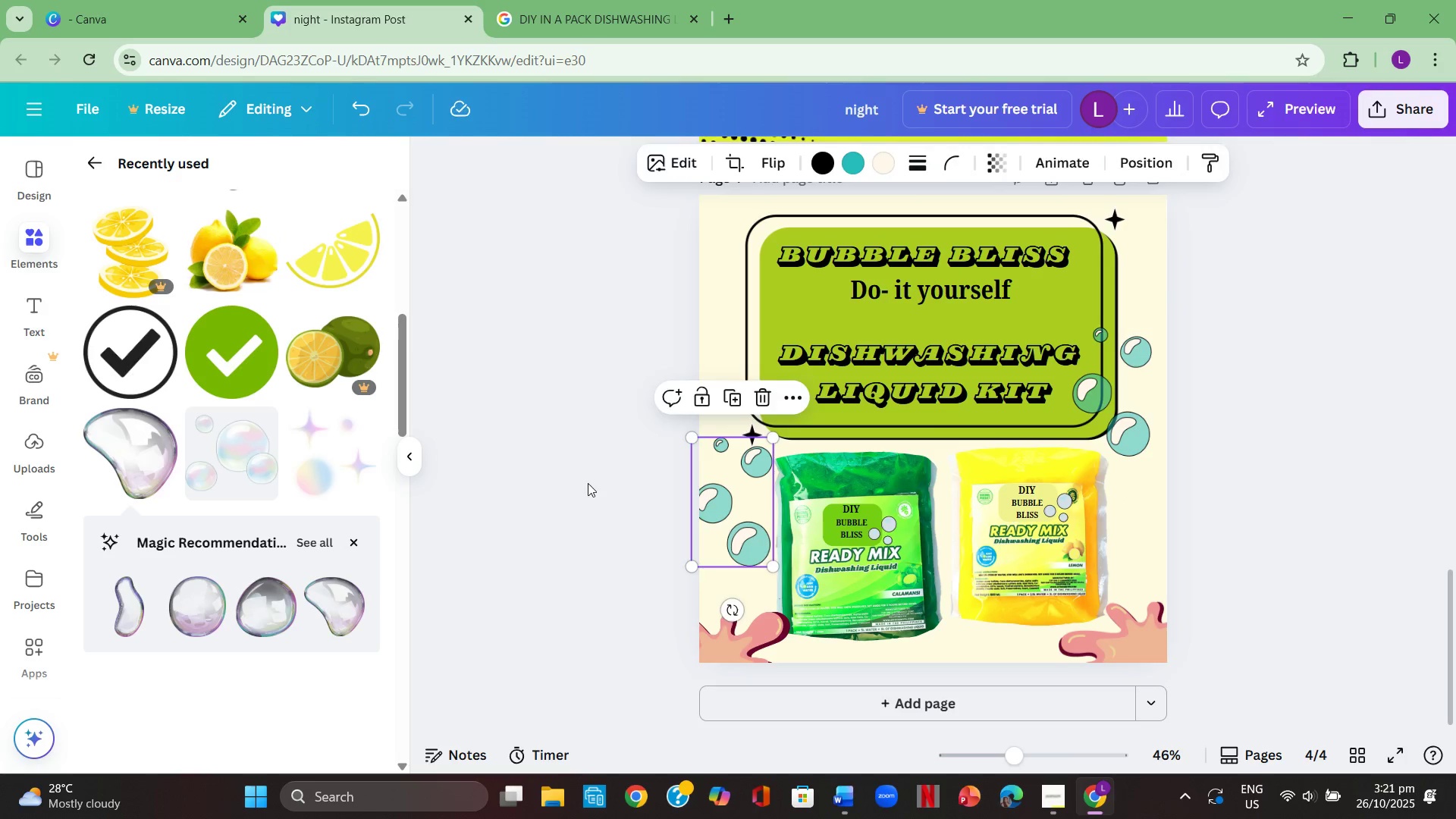 
left_click([588, 483])
 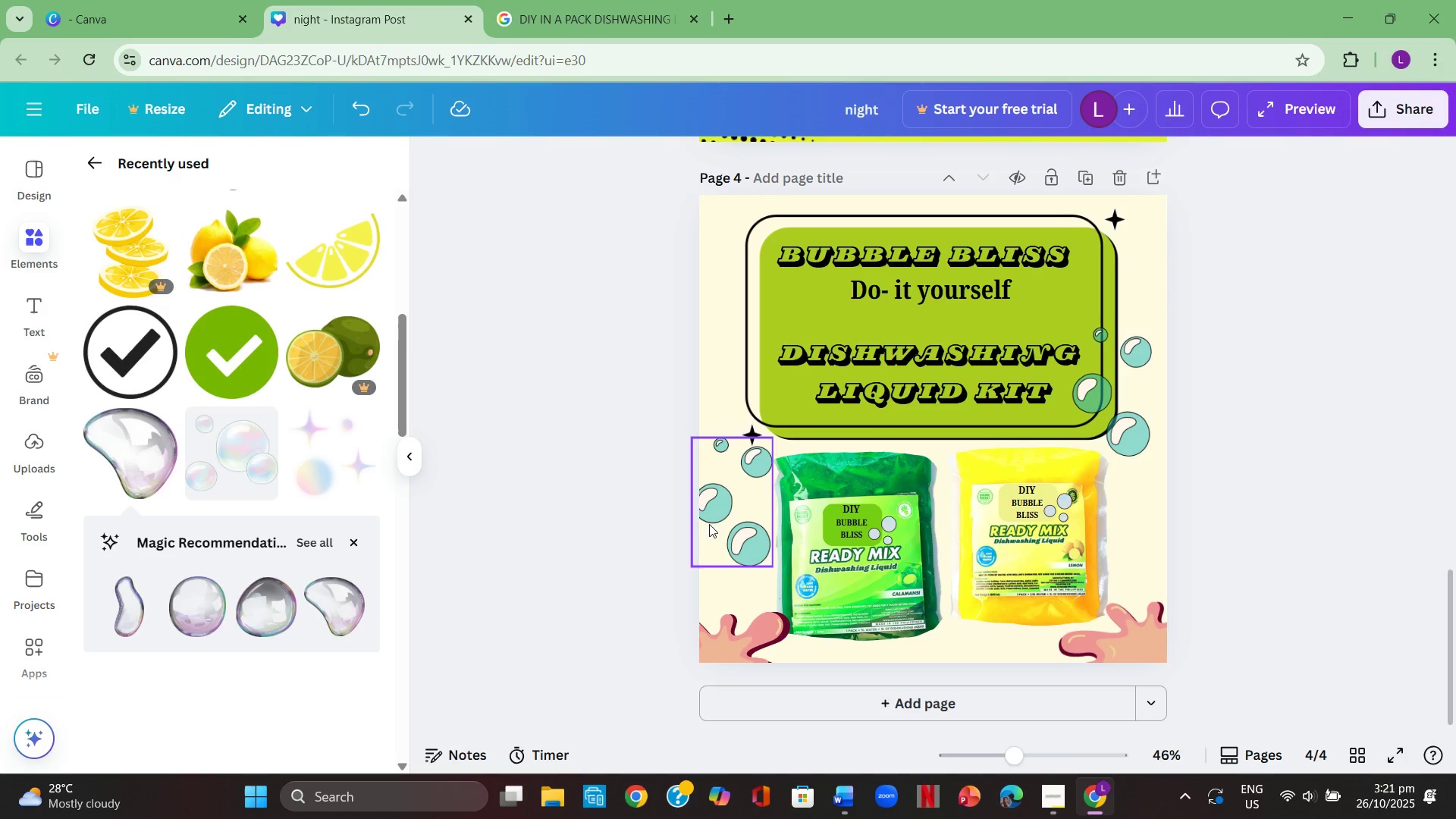 
left_click_drag(start_coordinate=[724, 524], to_coordinate=[934, 494])
 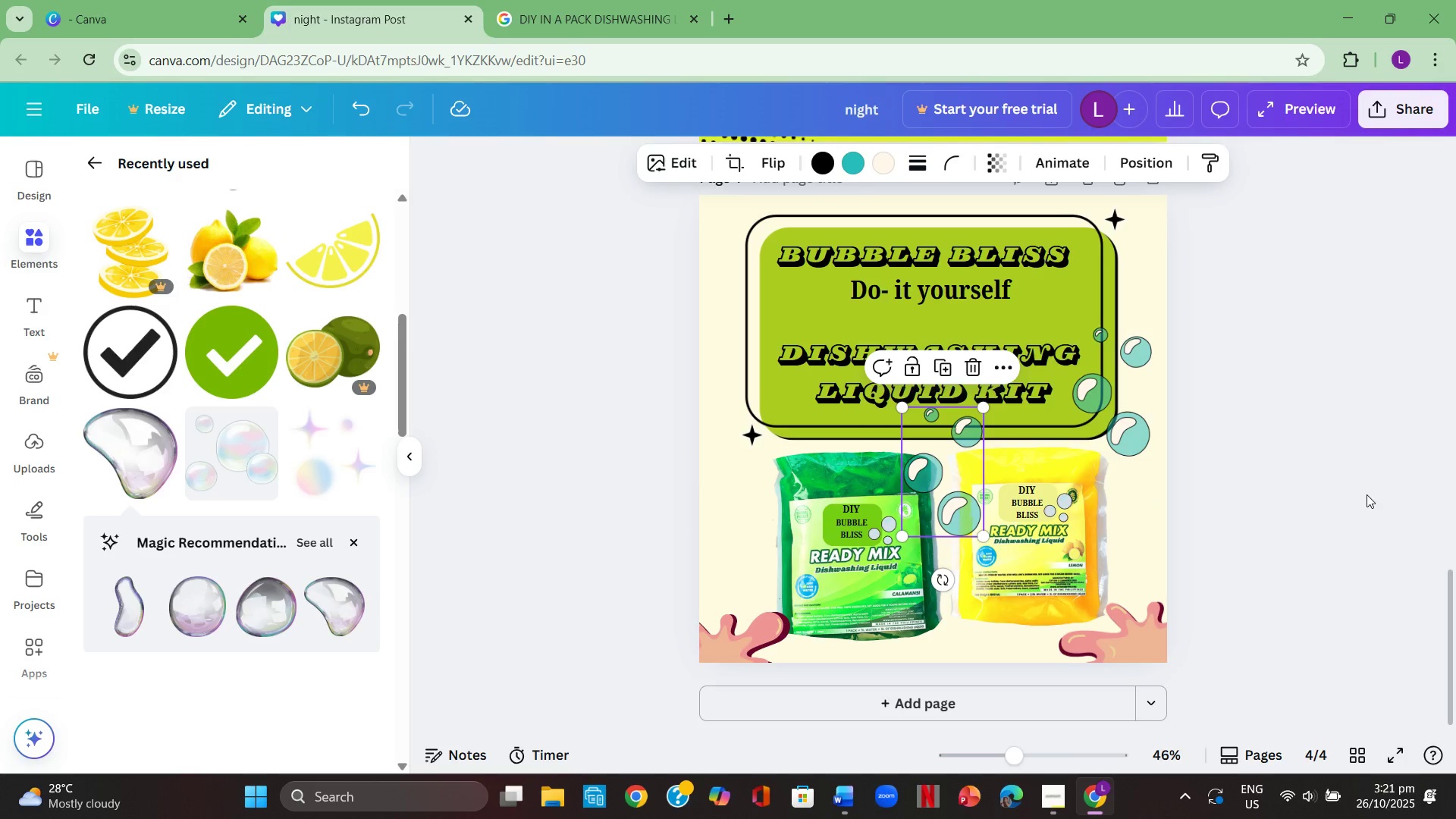 
left_click([1367, 494])
 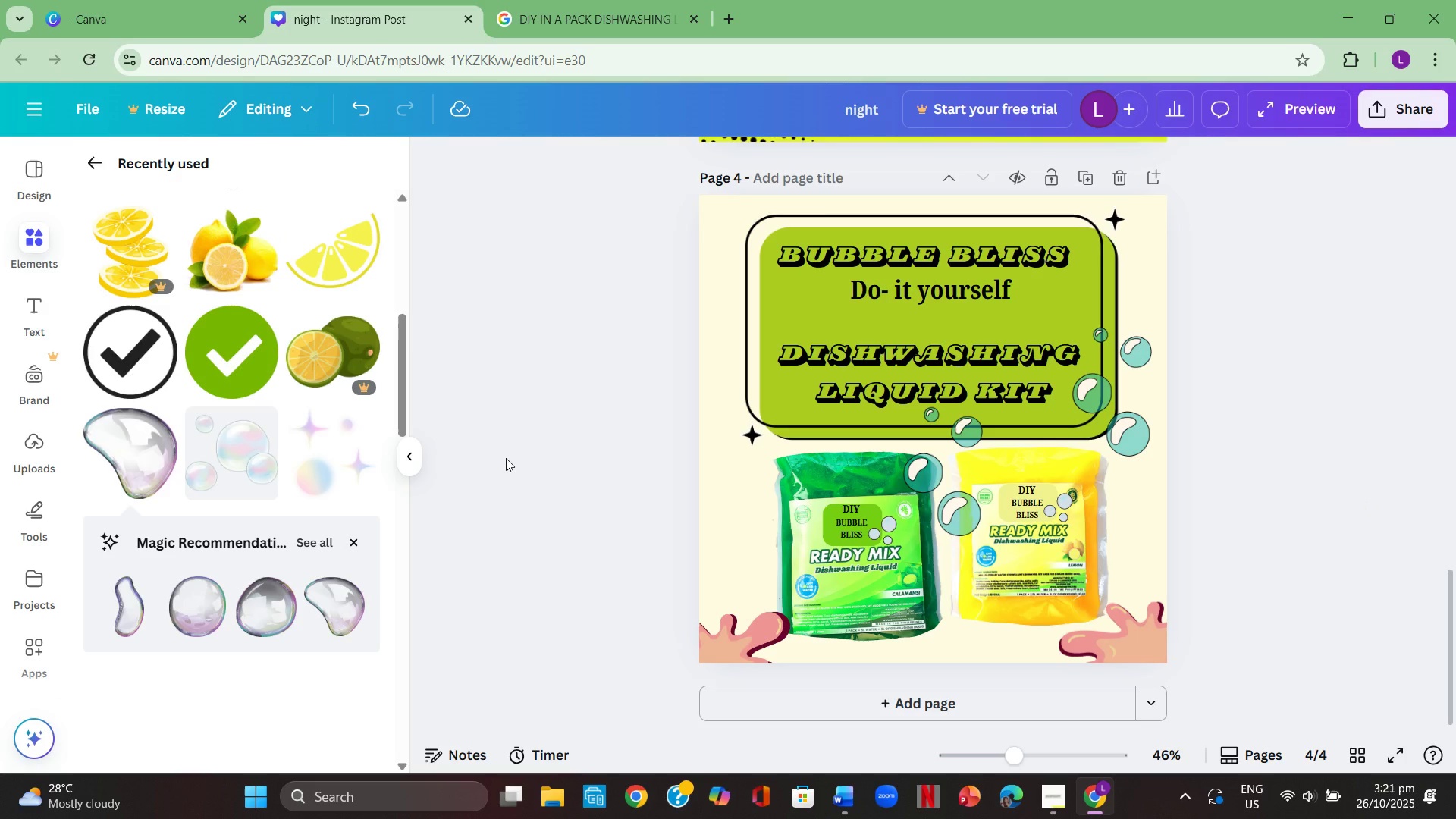 
wait(7.42)
 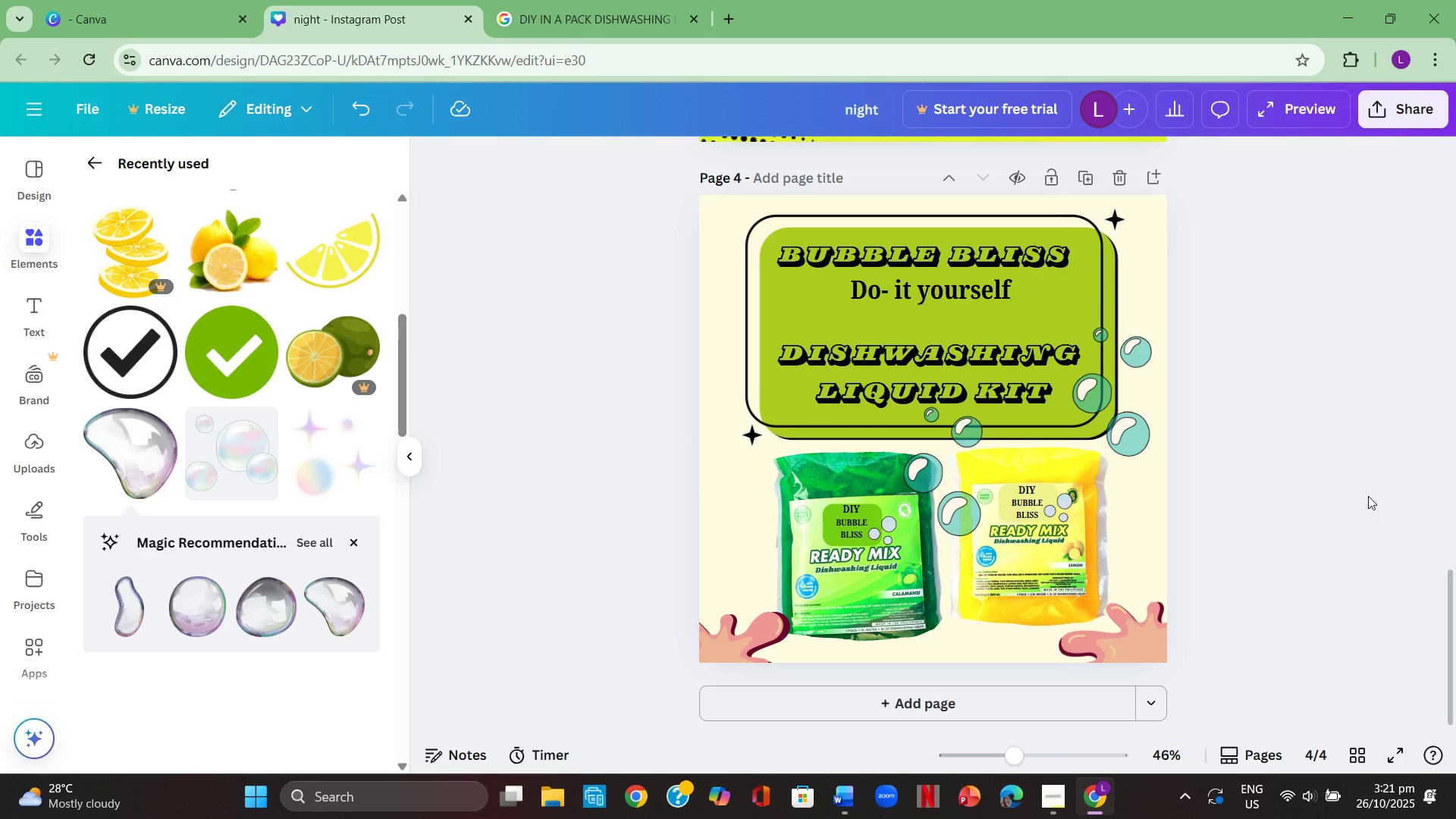 
left_click([964, 530])
 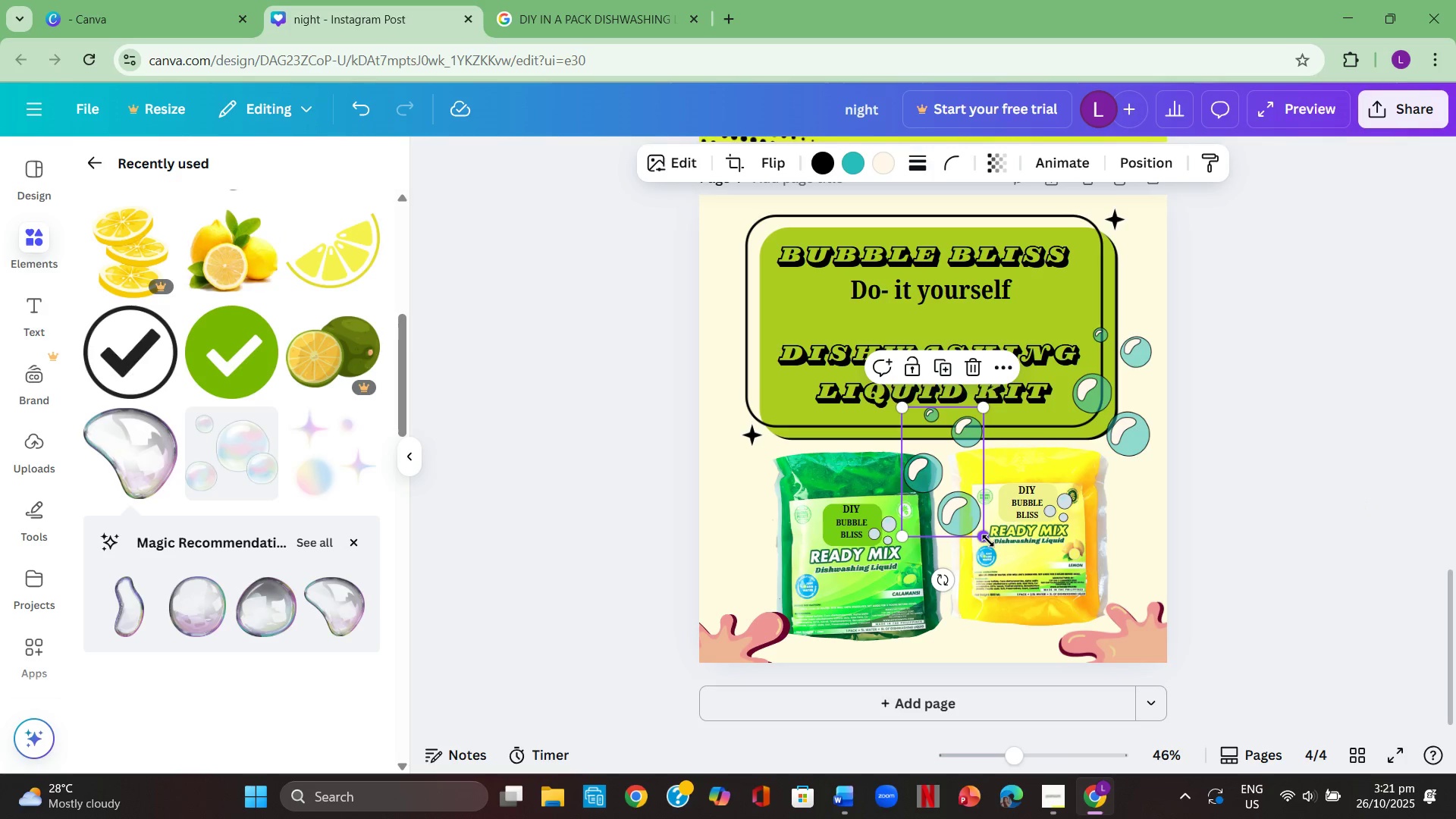 
left_click_drag(start_coordinate=[988, 541], to_coordinate=[971, 515])
 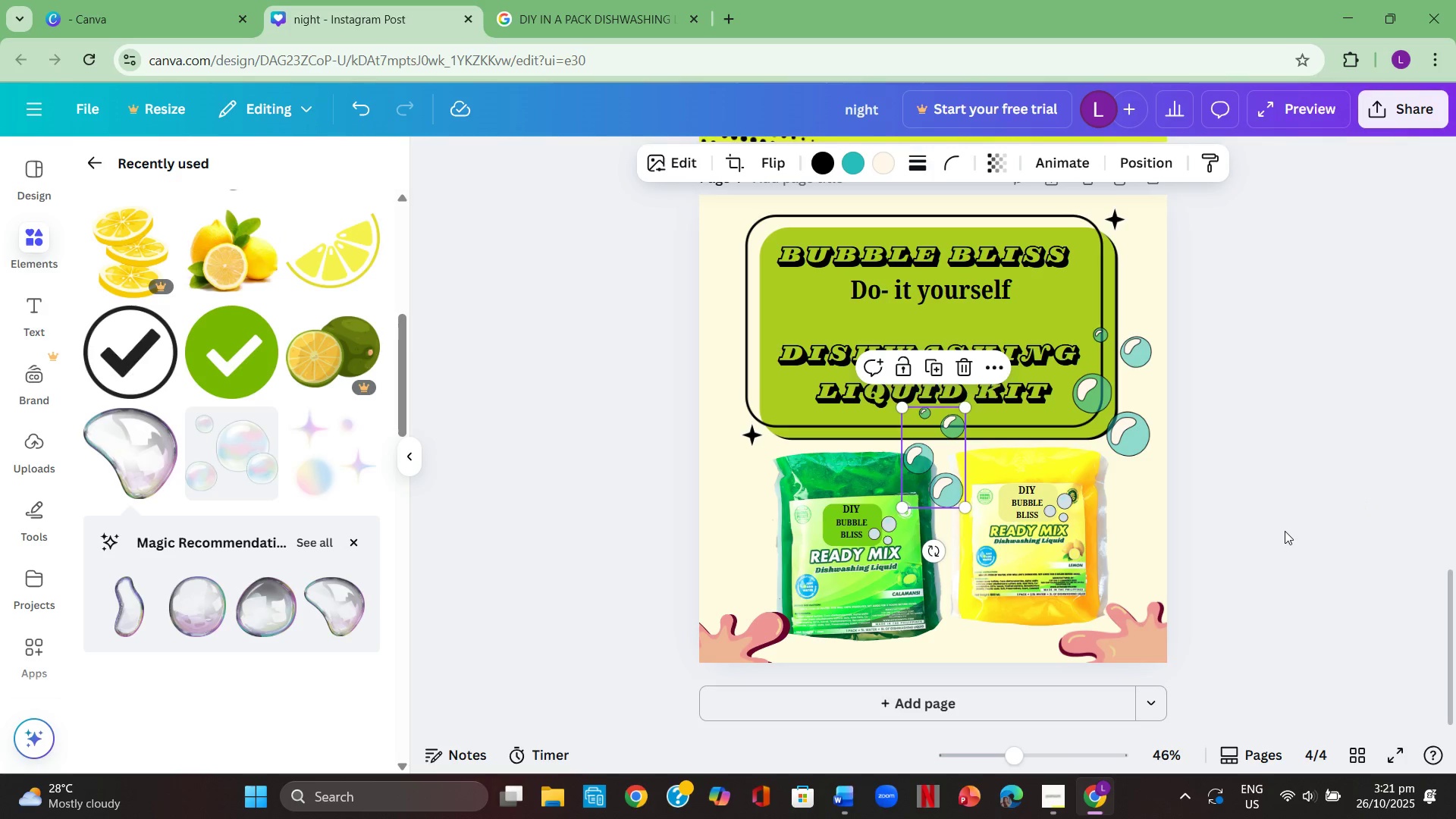 
left_click([1285, 531])
 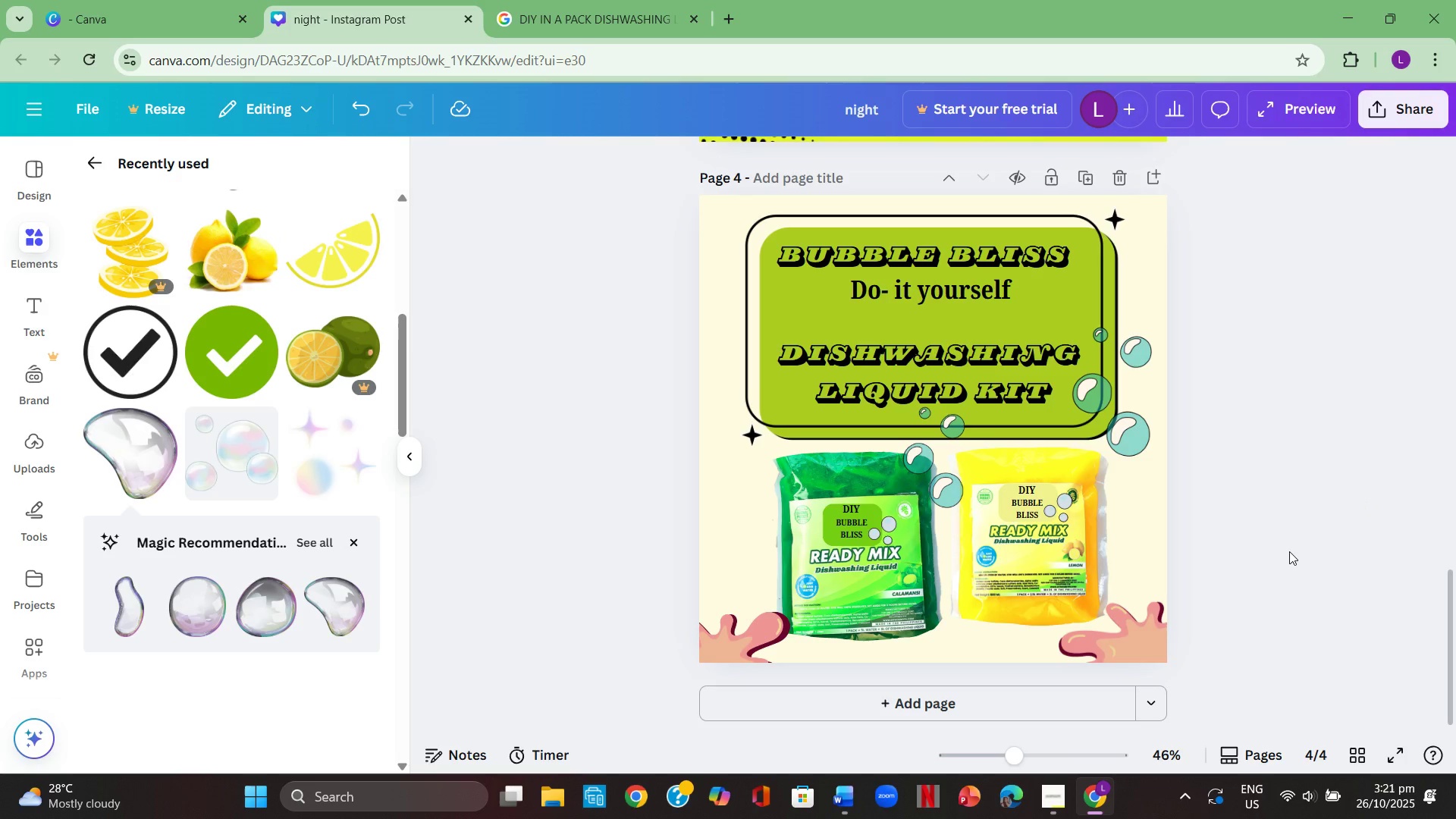 
scroll: coordinate [1244, 531], scroll_direction: up, amount: 11.0
 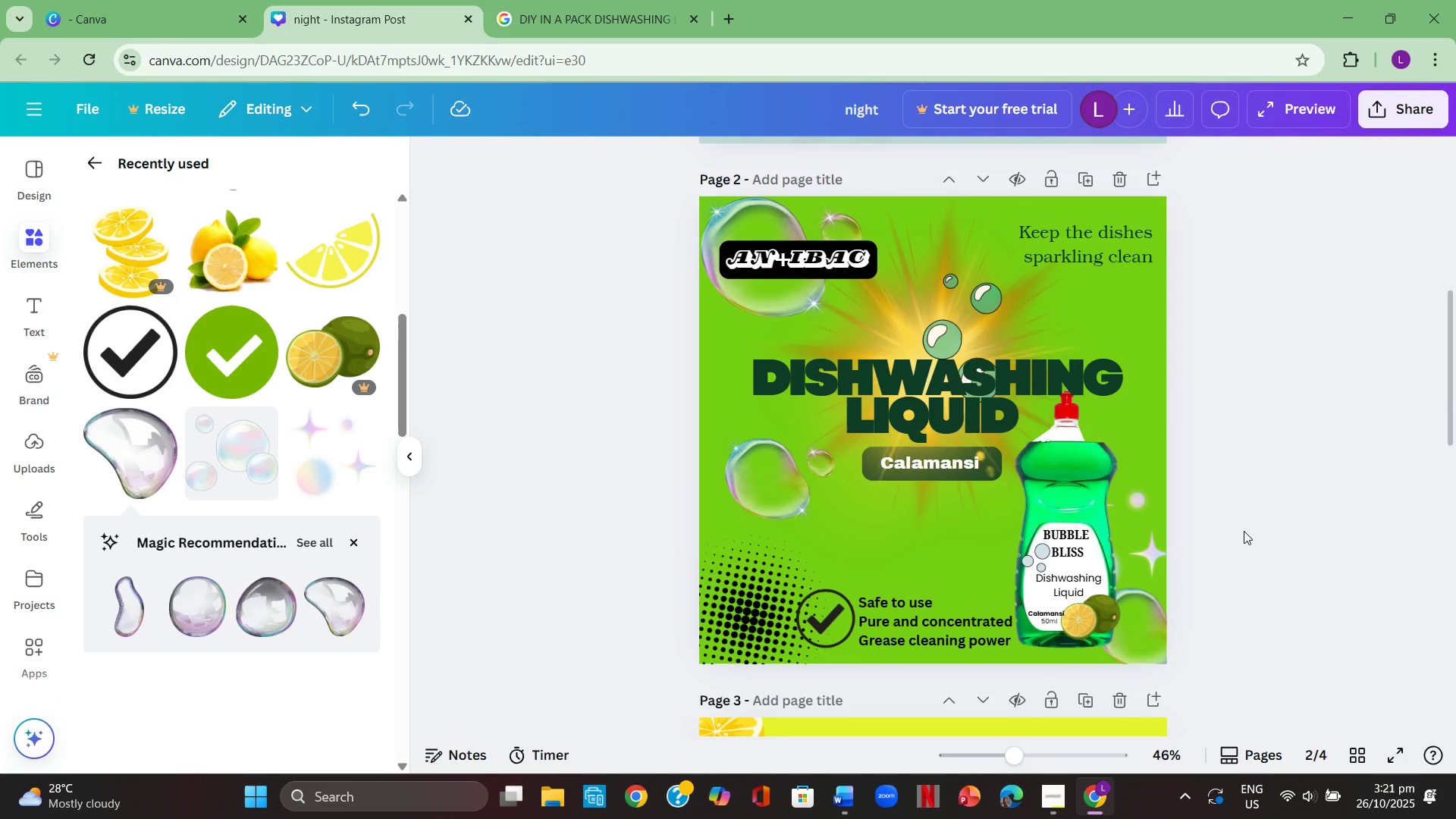 
scroll: coordinate [1241, 530], scroll_direction: down, amount: 13.0
 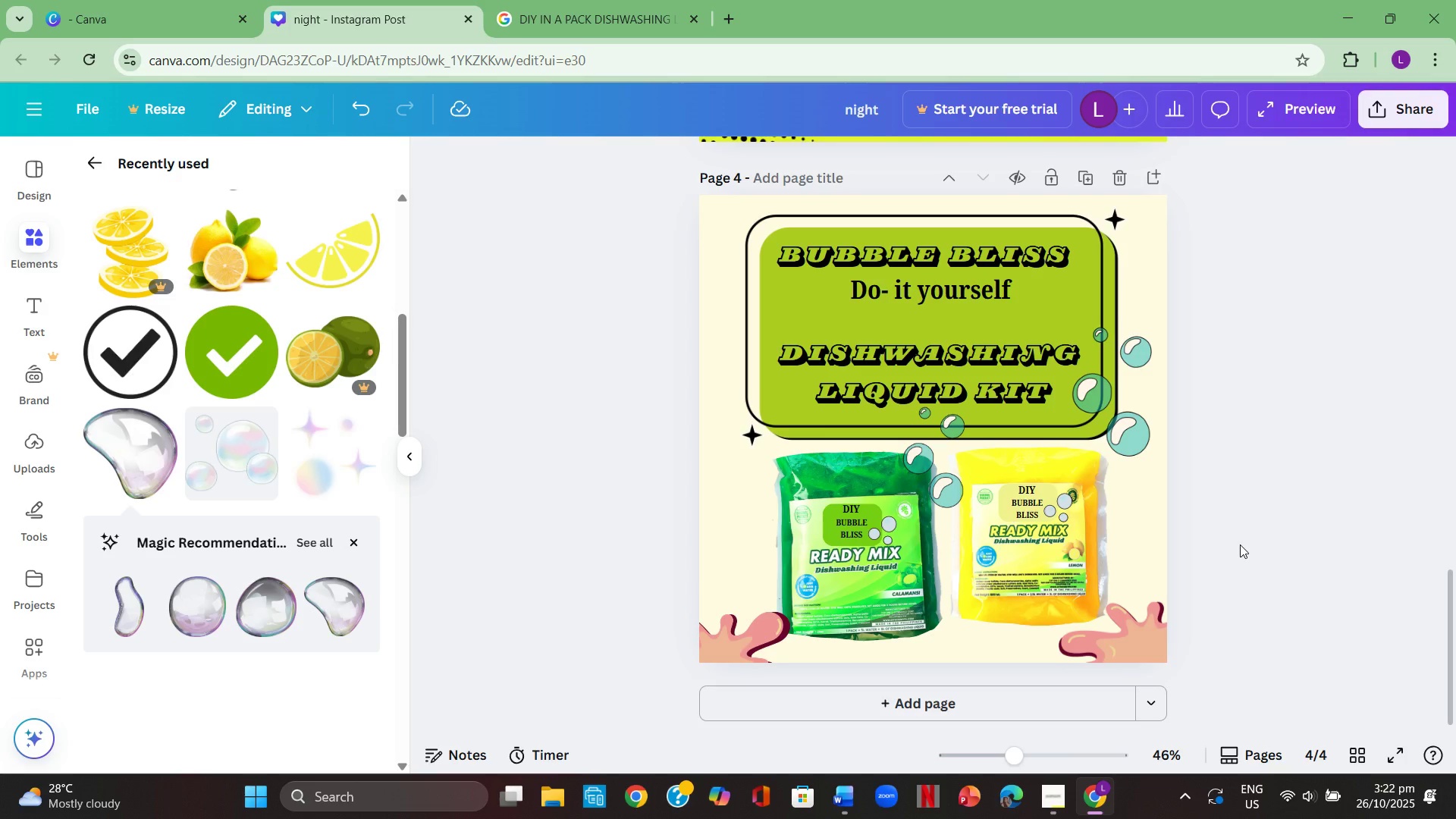 
wait(49.88)
 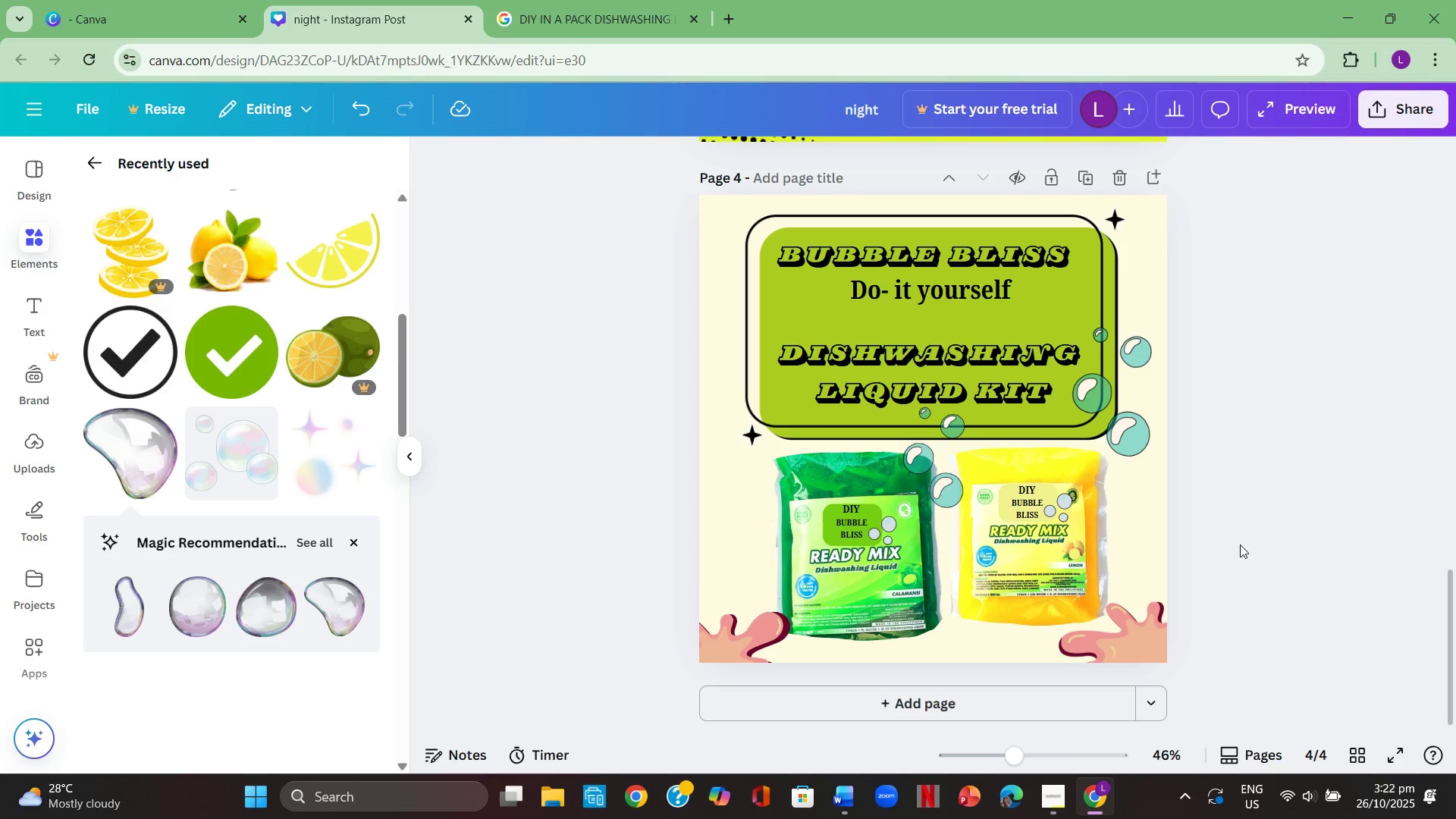 
scroll: coordinate [1279, 513], scroll_direction: down, amount: 3.0
 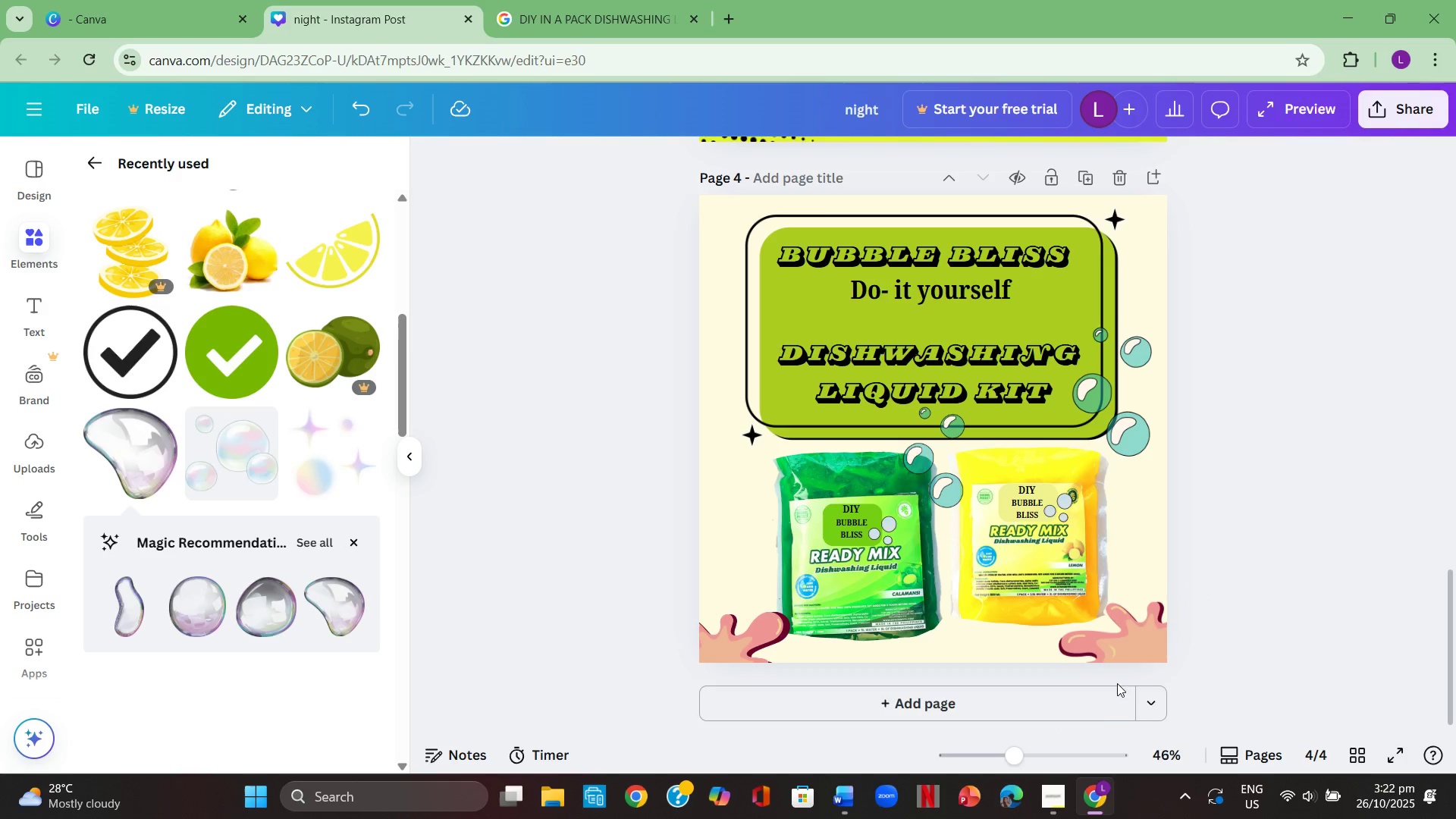 
left_click([1097, 700])
 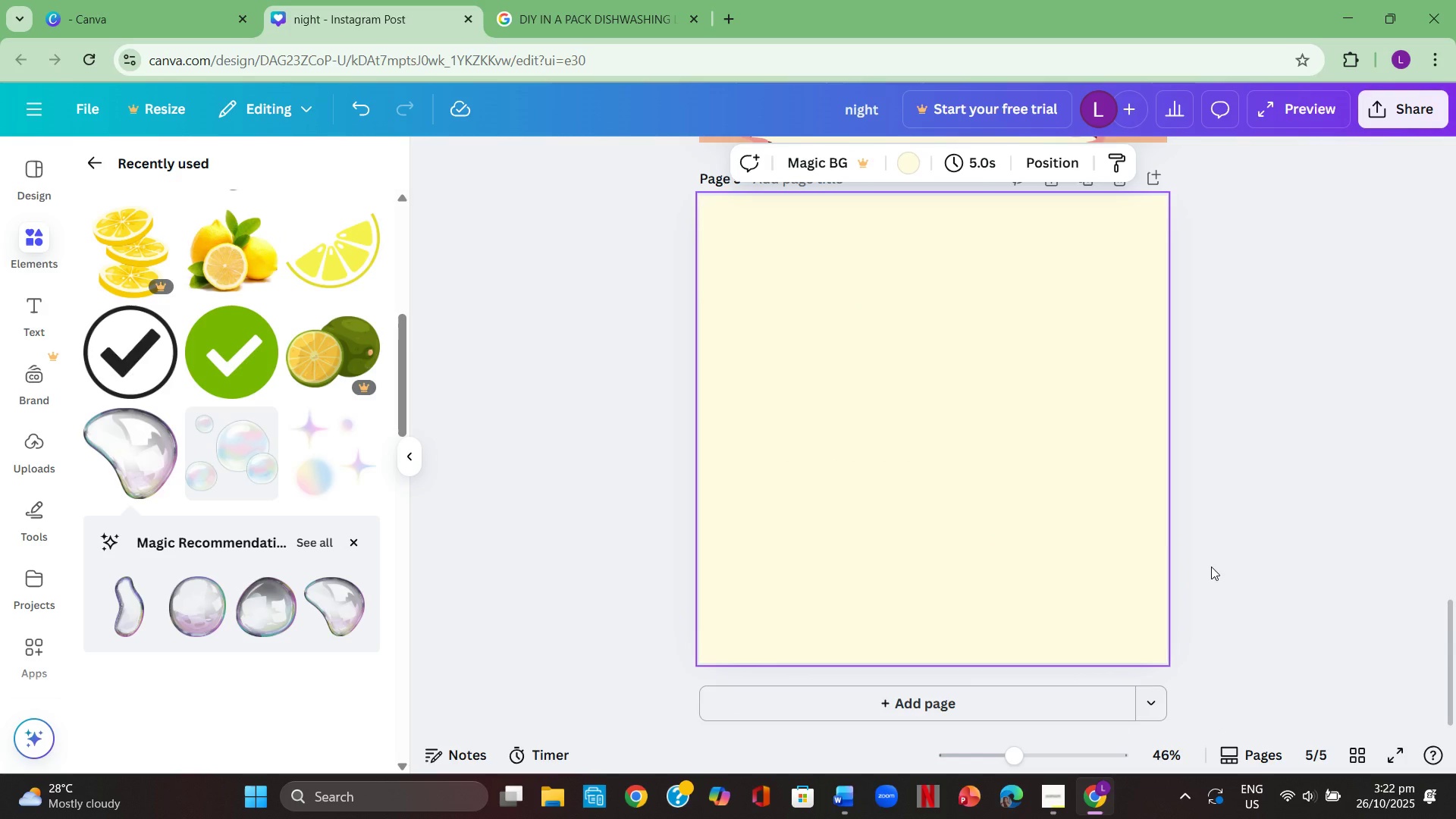 
scroll: coordinate [1234, 568], scroll_direction: up, amount: 6.0
 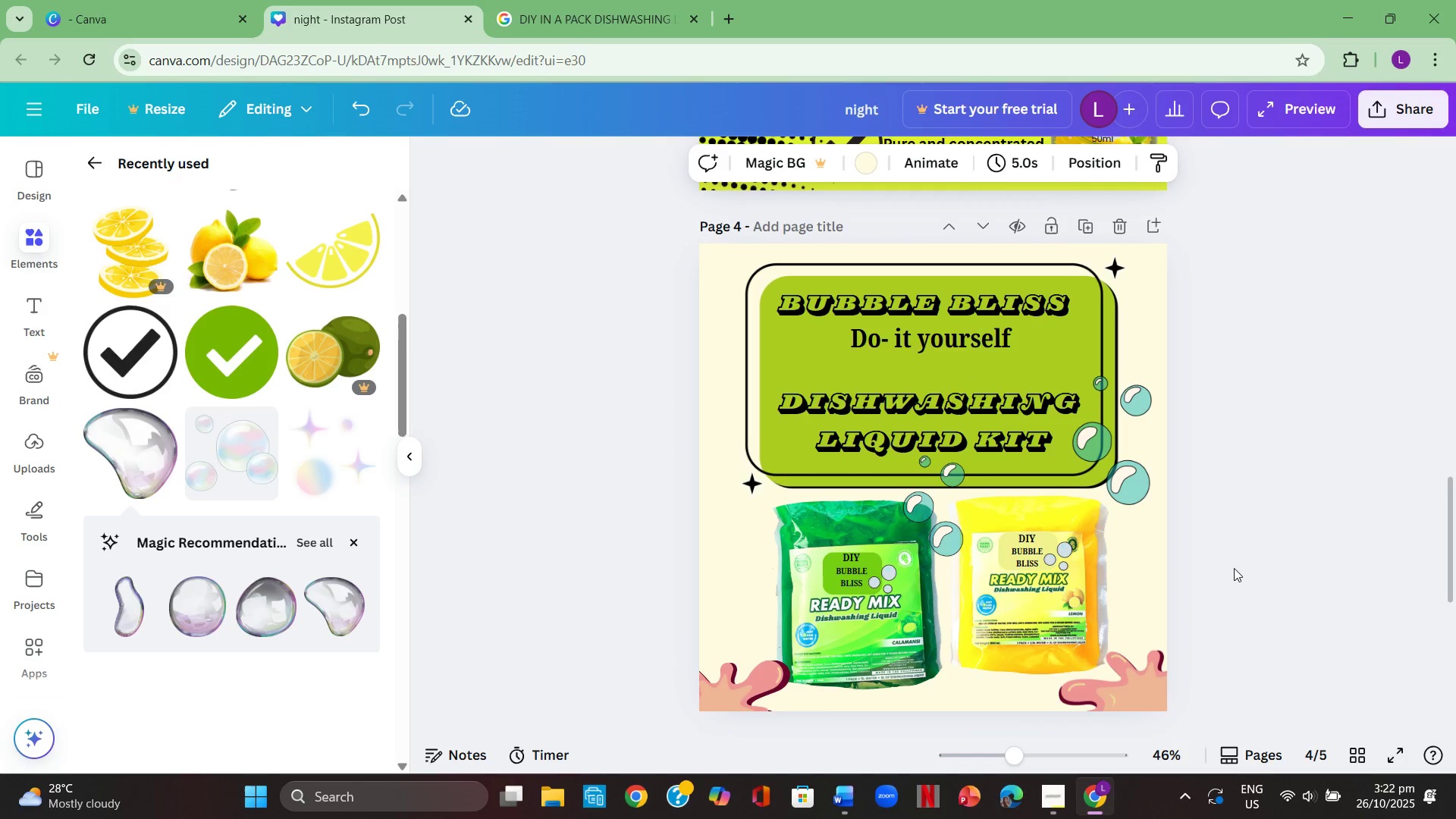 
scroll: coordinate [1234, 568], scroll_direction: down, amount: 5.0
 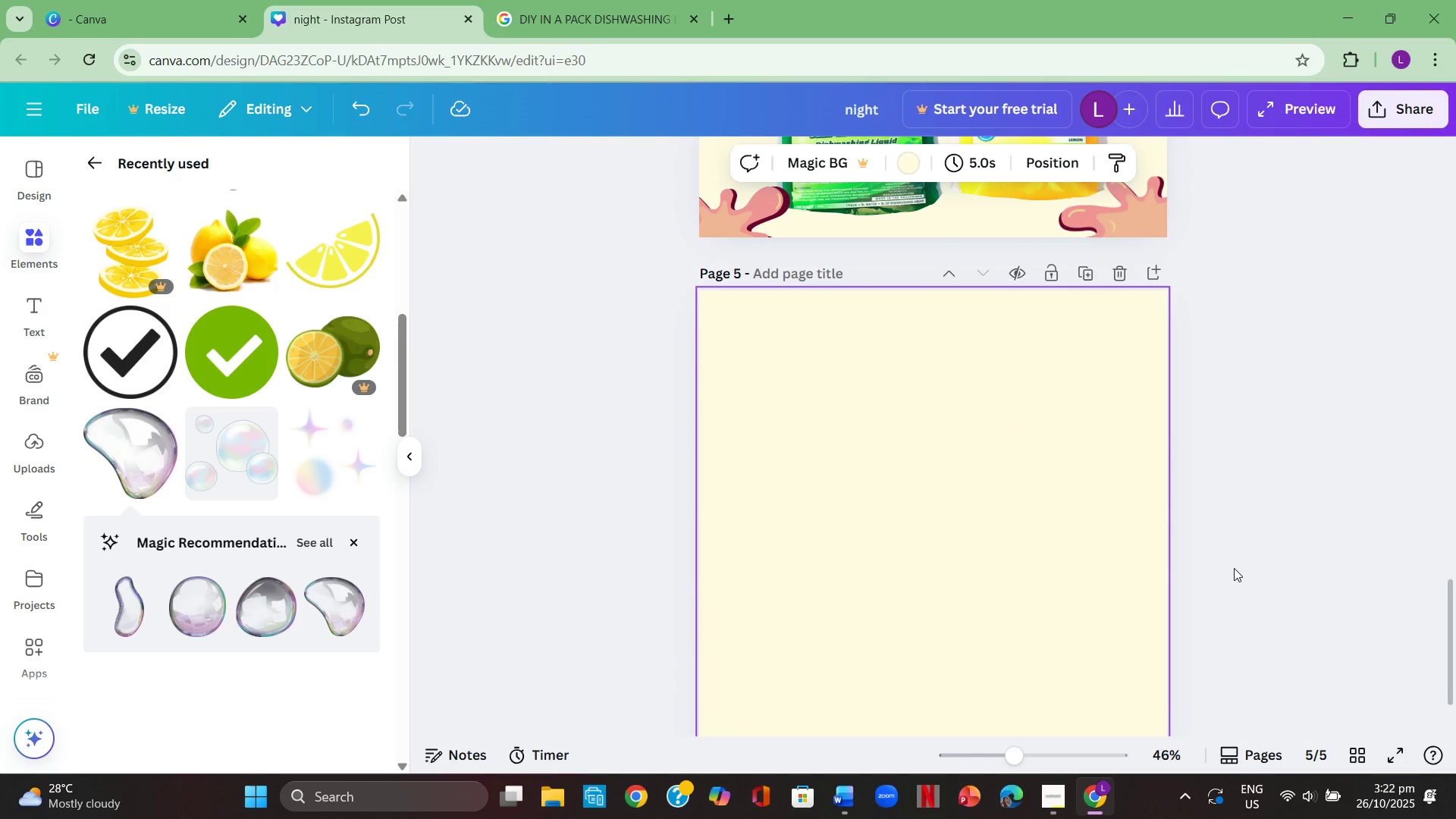 
wait(8.05)
 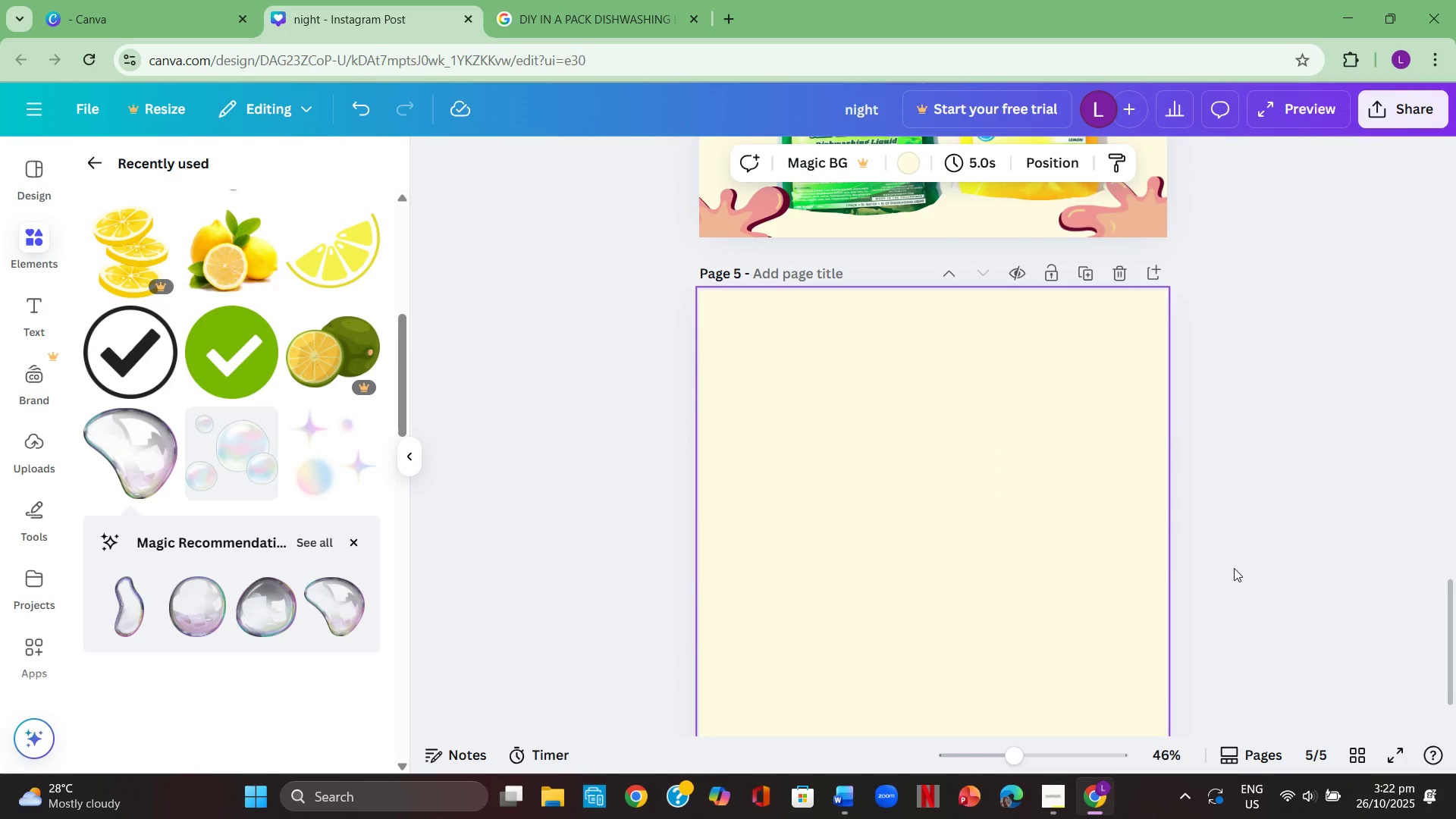 
scroll: coordinate [1232, 563], scroll_direction: up, amount: 2.0
 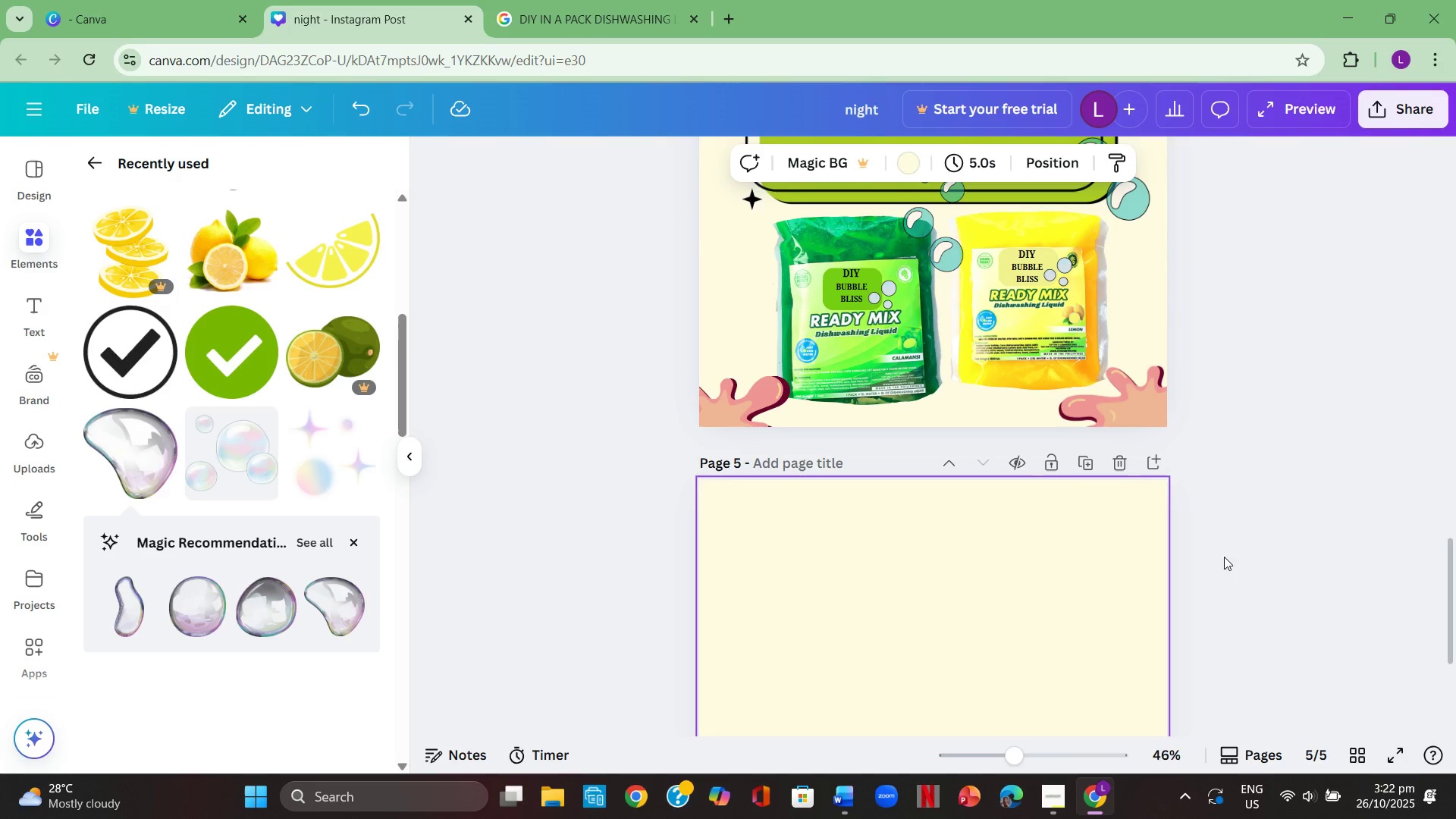 
wait(5.38)
 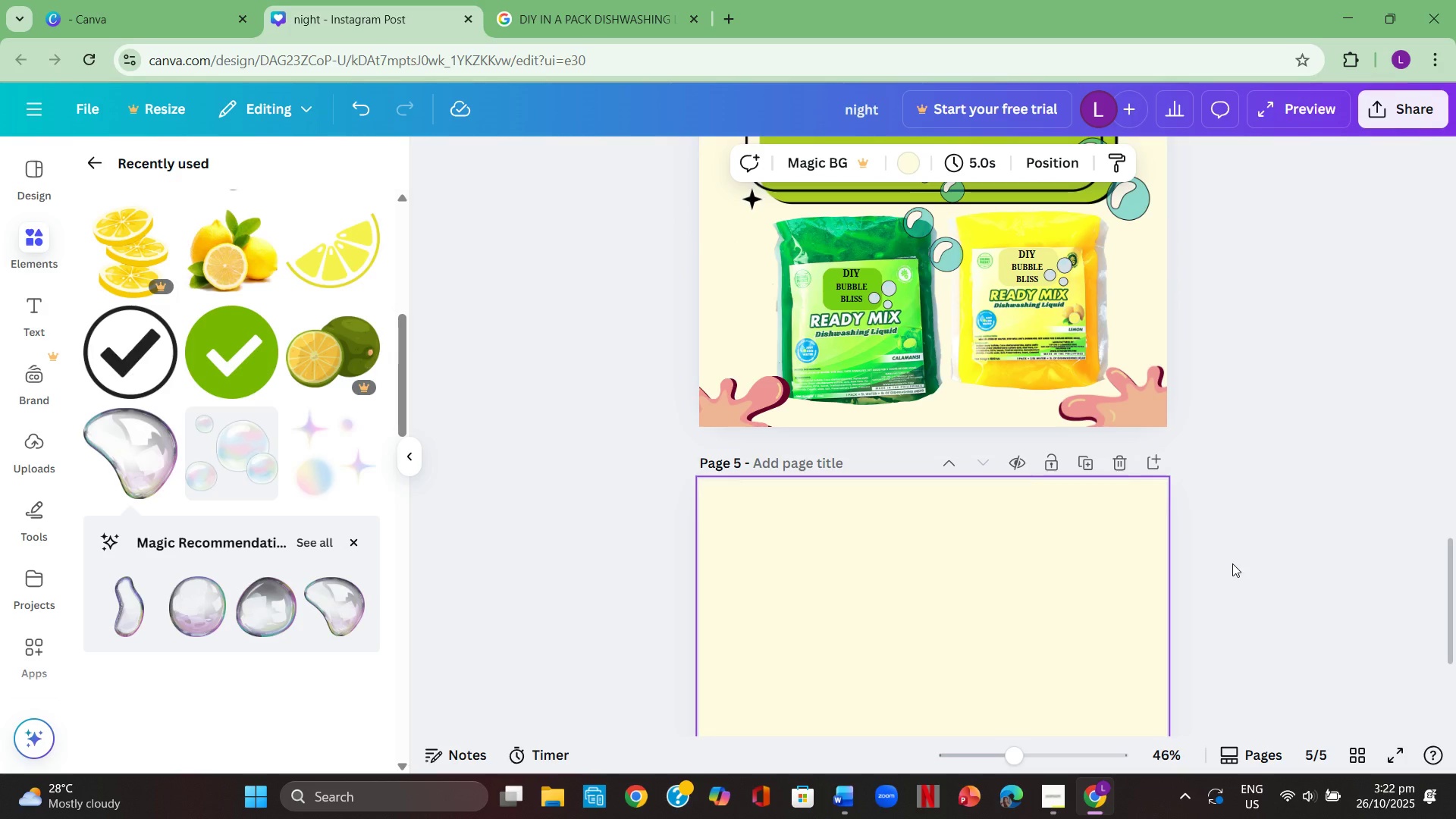 
scroll: coordinate [1238, 544], scroll_direction: up, amount: 4.0
 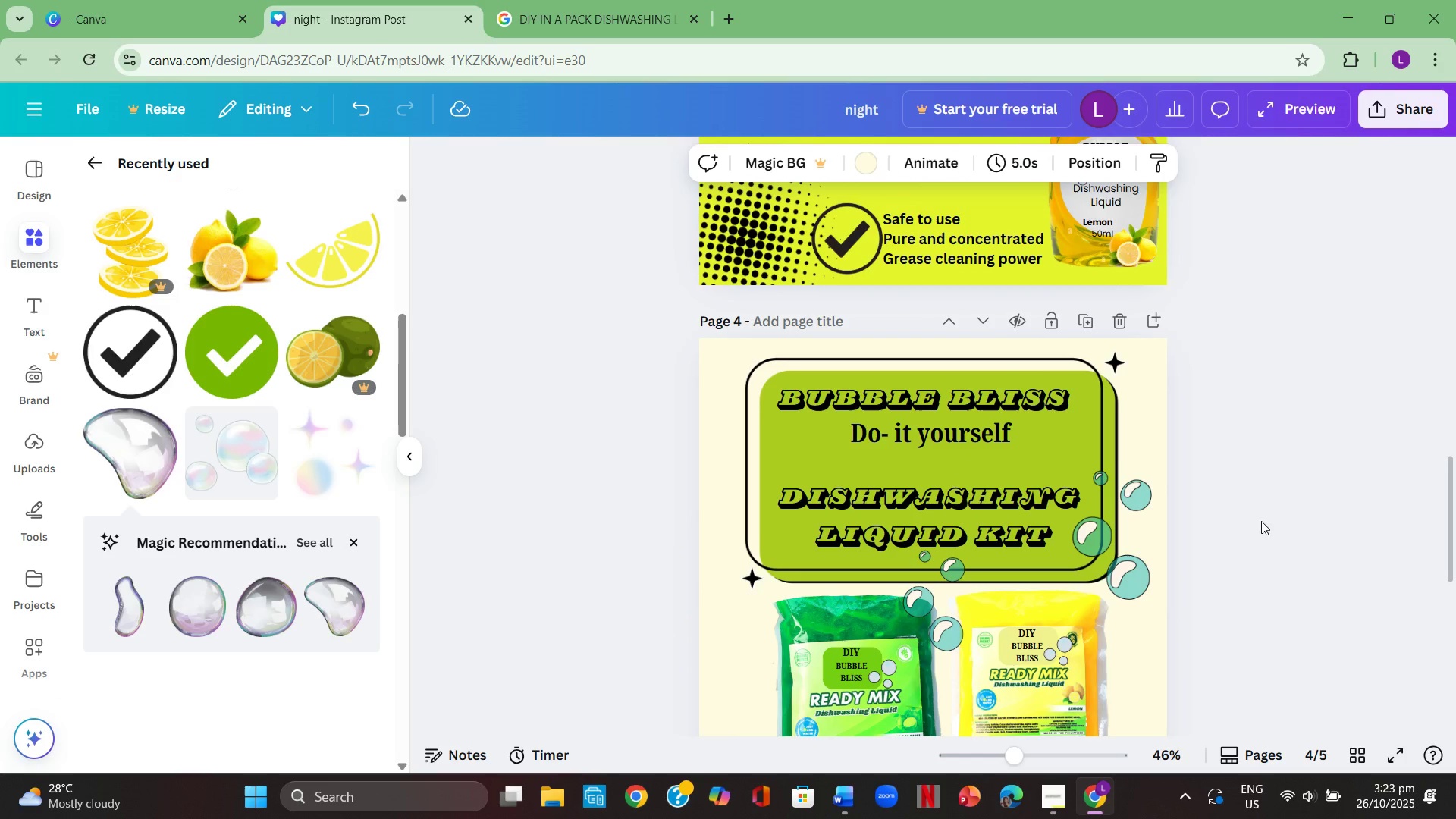 
scroll: coordinate [1260, 521], scroll_direction: down, amount: 3.0
 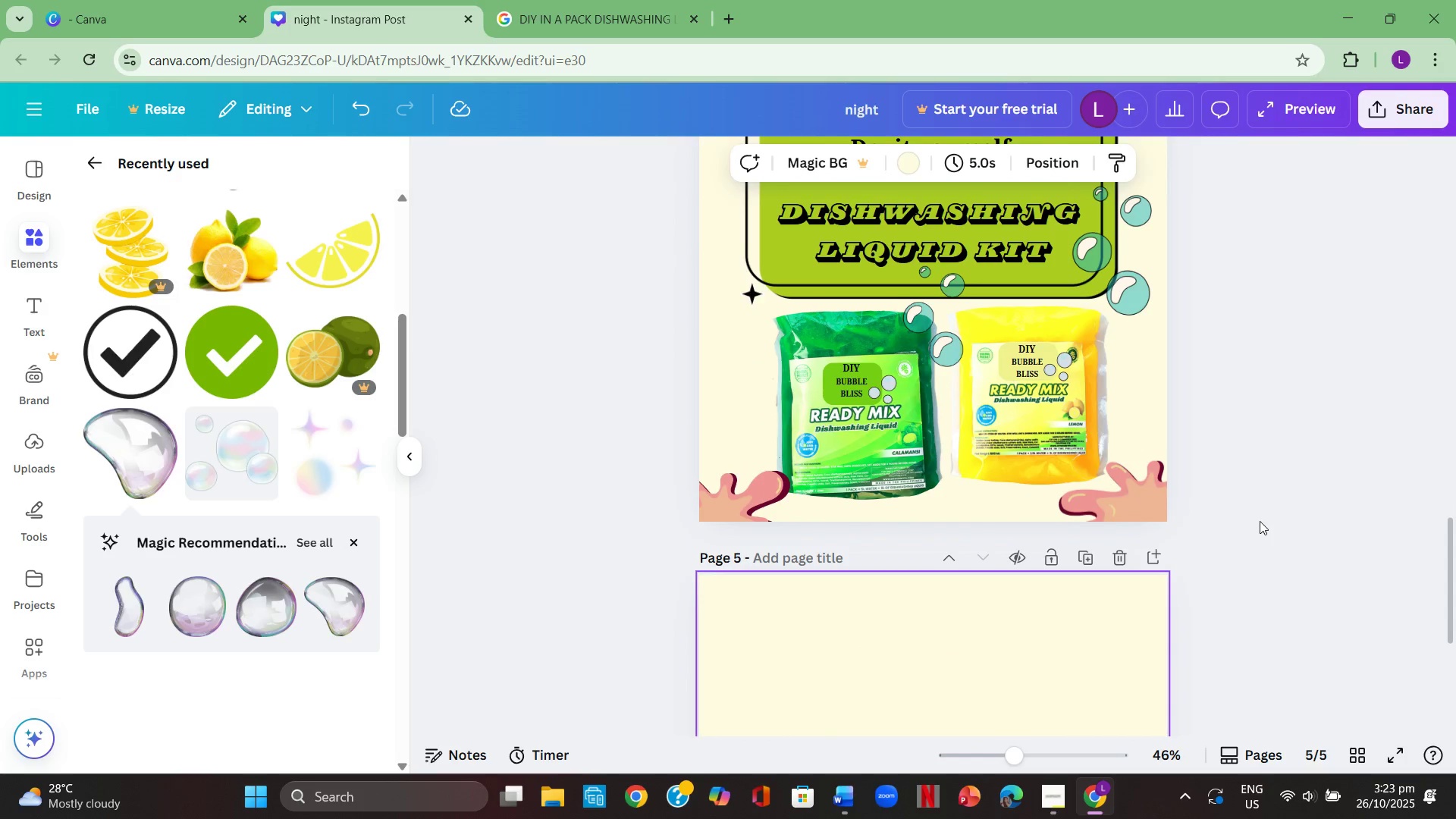 
scroll: coordinate [1260, 521], scroll_direction: up, amount: 1.0
 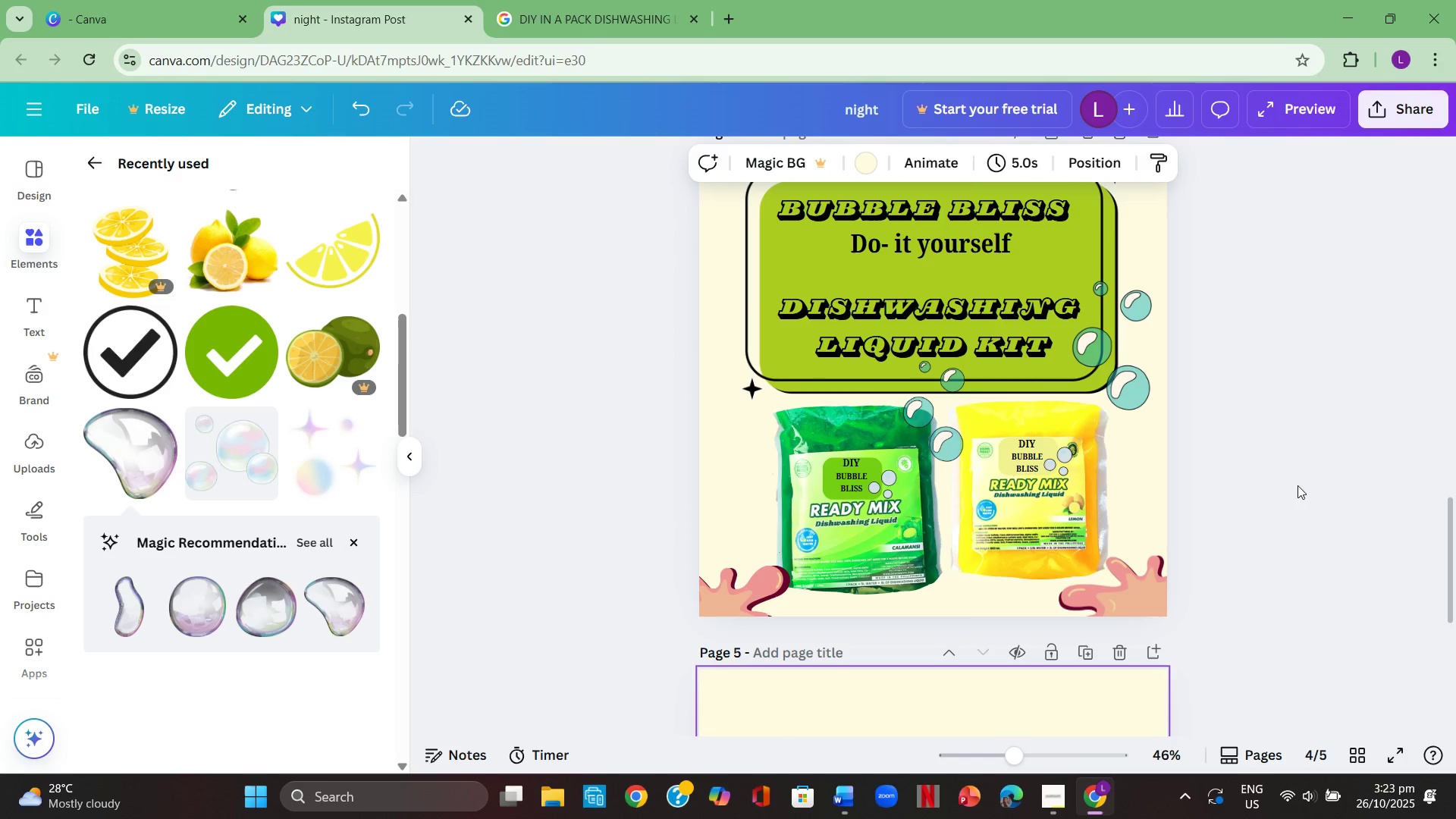 
scroll: coordinate [1345, 497], scroll_direction: down, amount: 6.0
 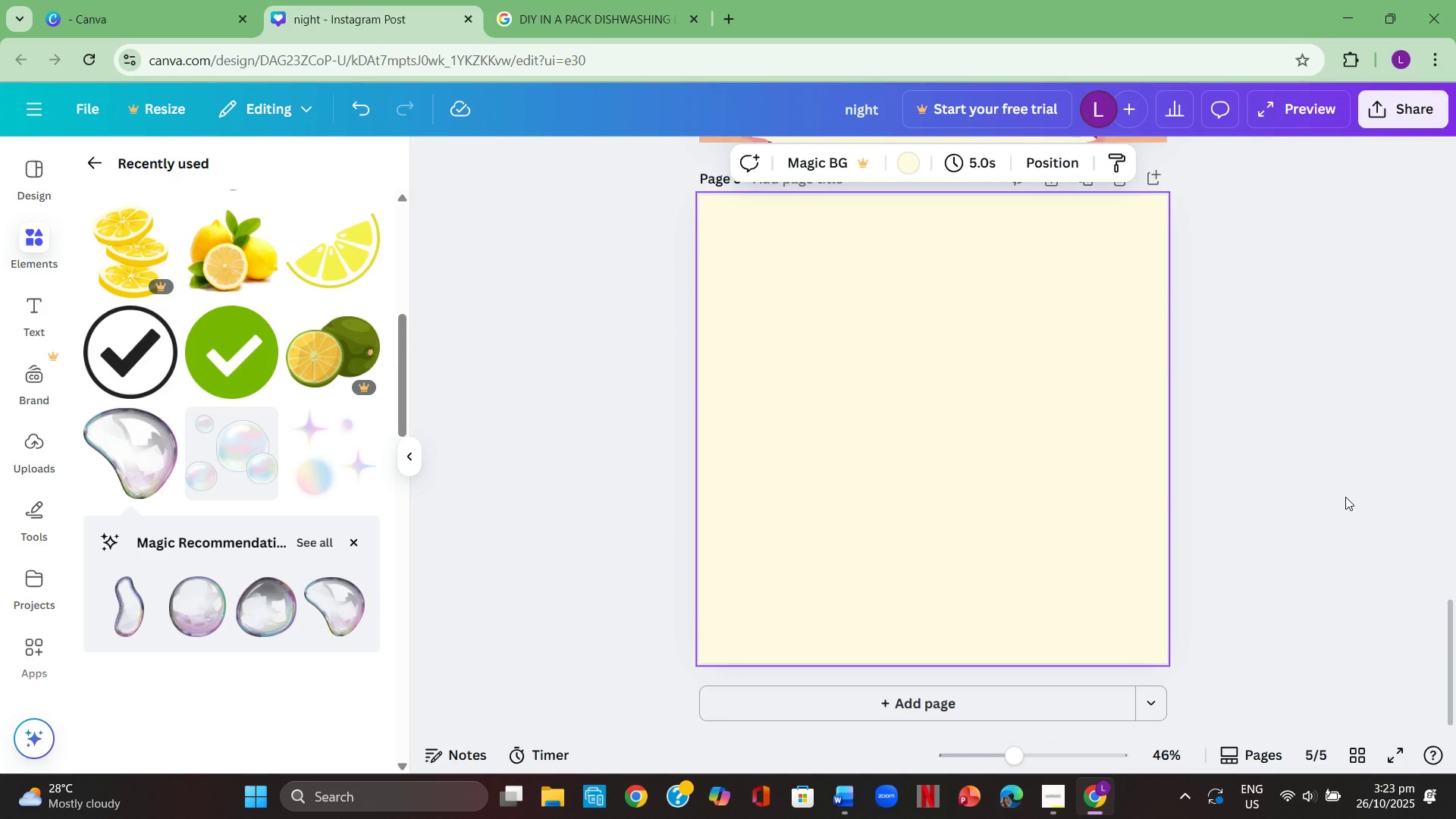 
scroll: coordinate [1346, 497], scroll_direction: up, amount: 2.0
 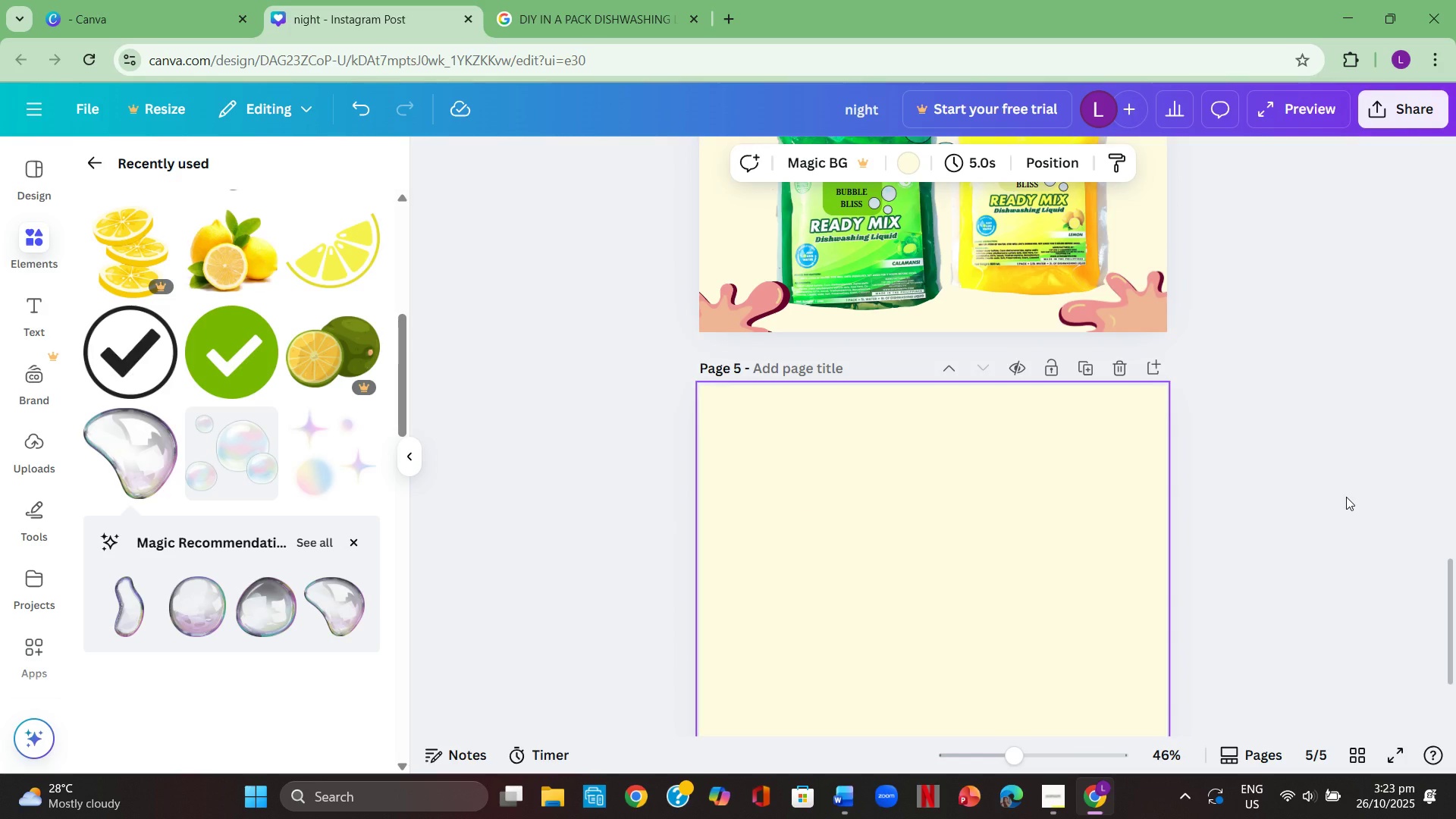 
scroll: coordinate [253, 565], scroll_direction: down, amount: 11.0
 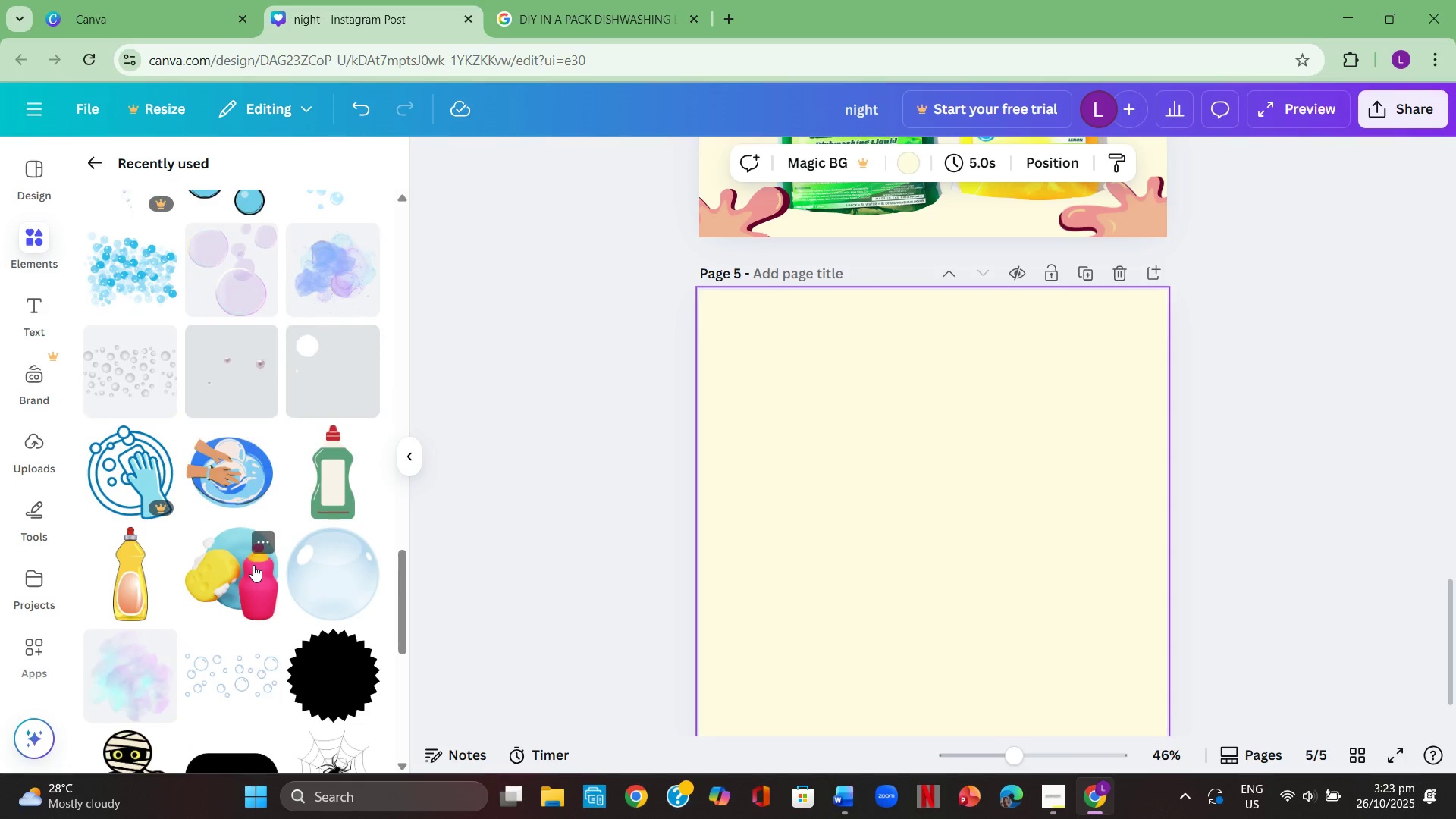 
scroll: coordinate [253, 565], scroll_direction: up, amount: 2.0
 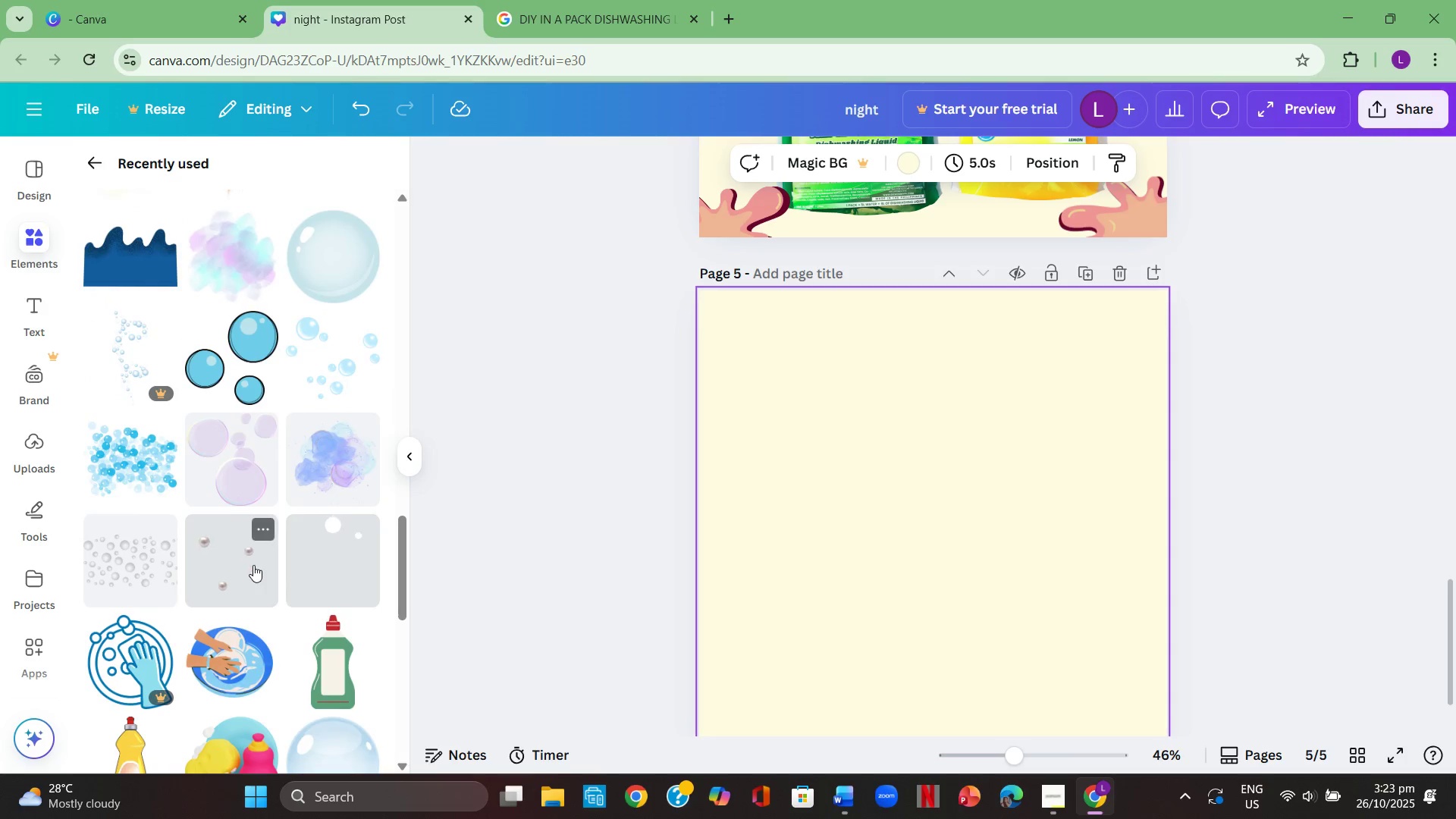 
scroll: coordinate [253, 565], scroll_direction: down, amount: 1.0
 